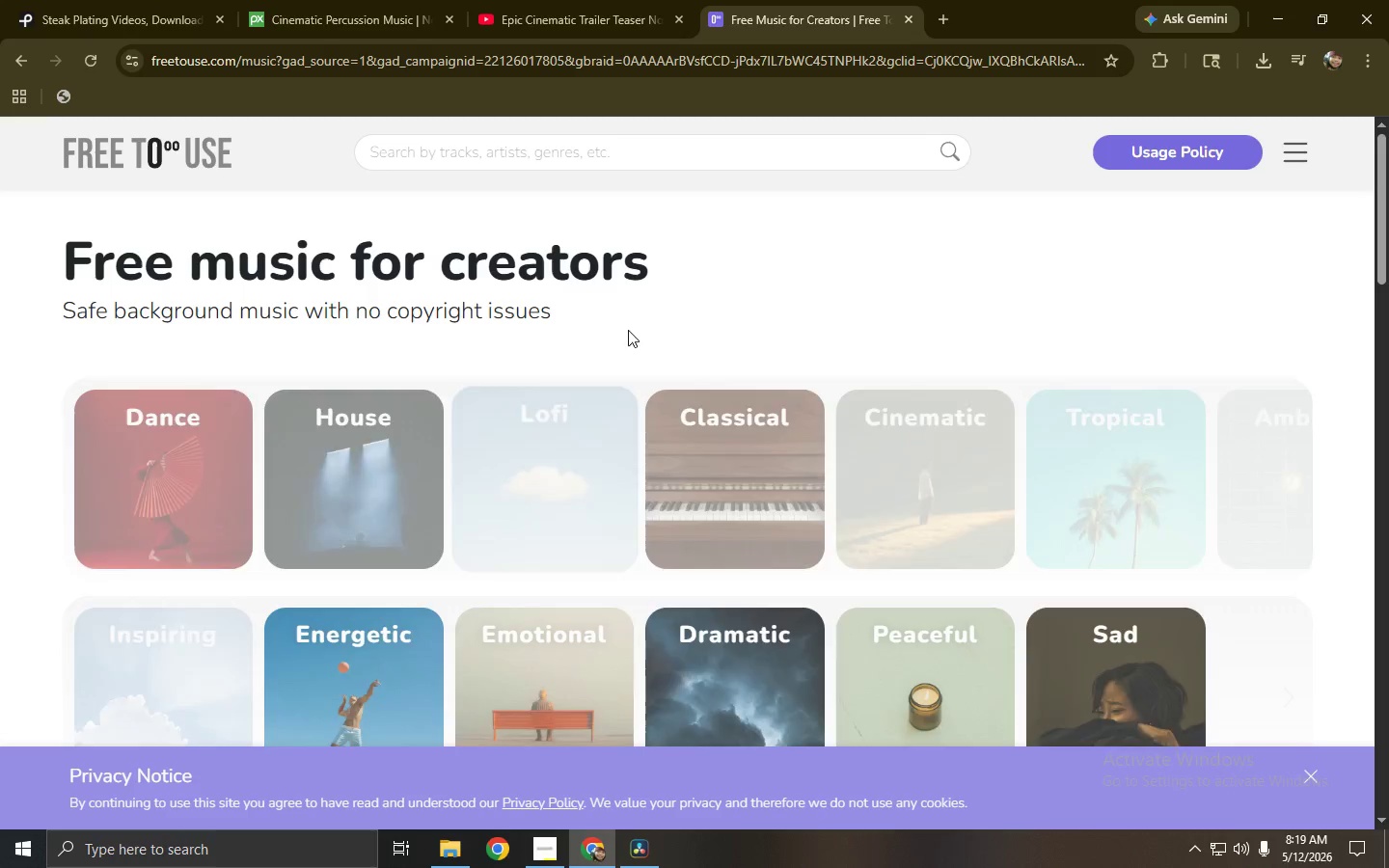 
wait(5.84)
 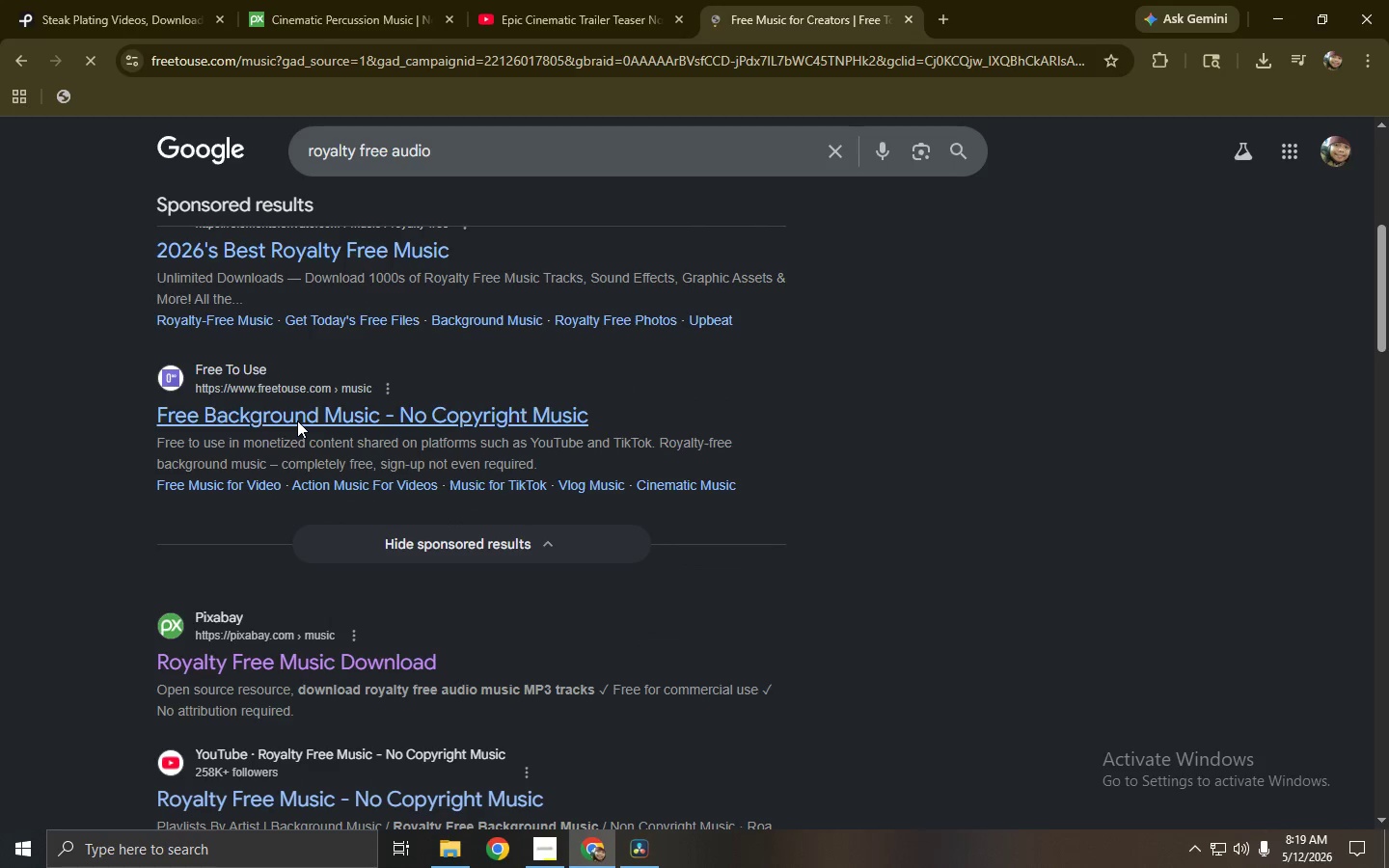 
left_click([360, 0])
 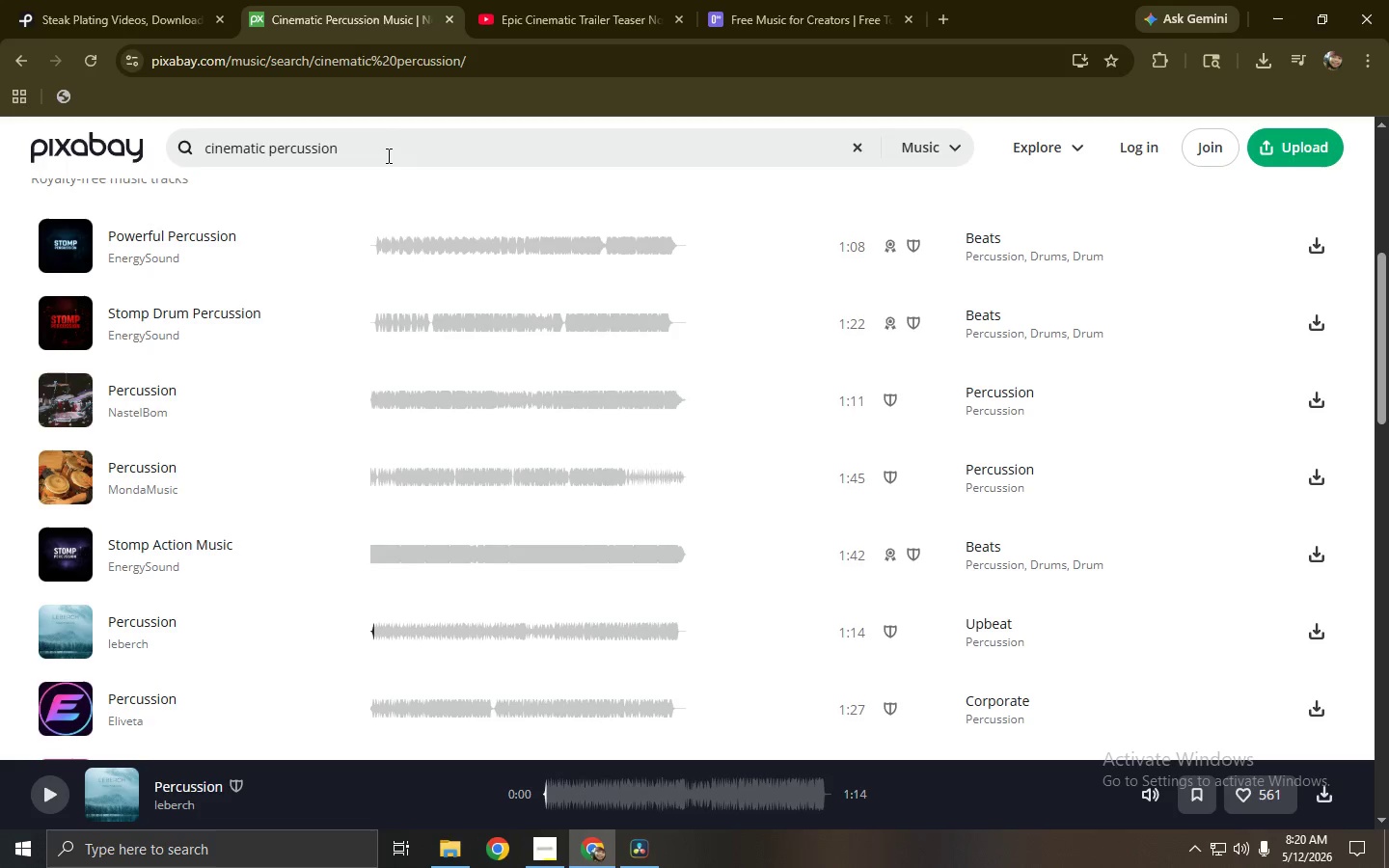 
left_click_drag(start_coordinate=[387, 159], to_coordinate=[178, 160])
 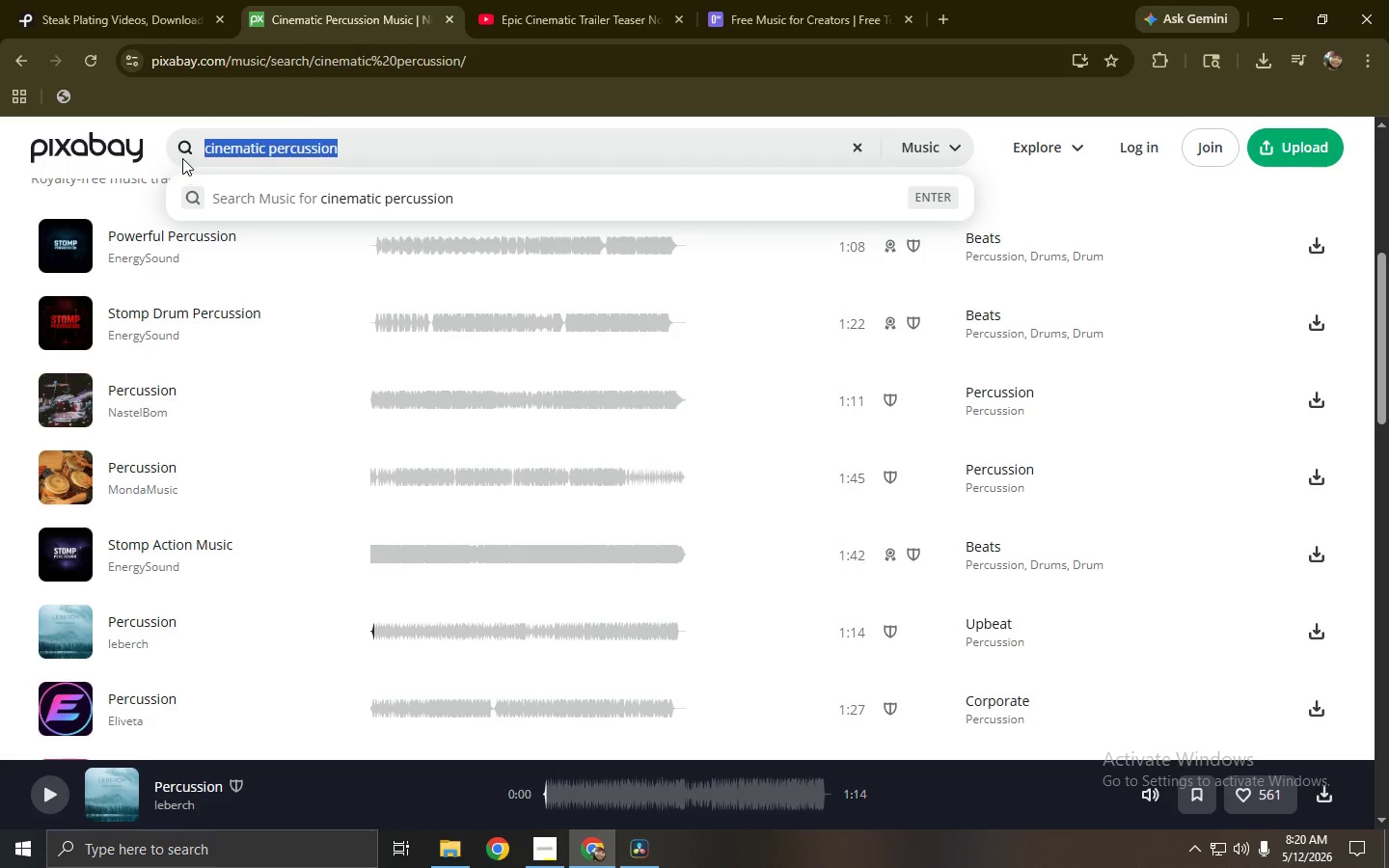 
key(Control+ControlLeft)
 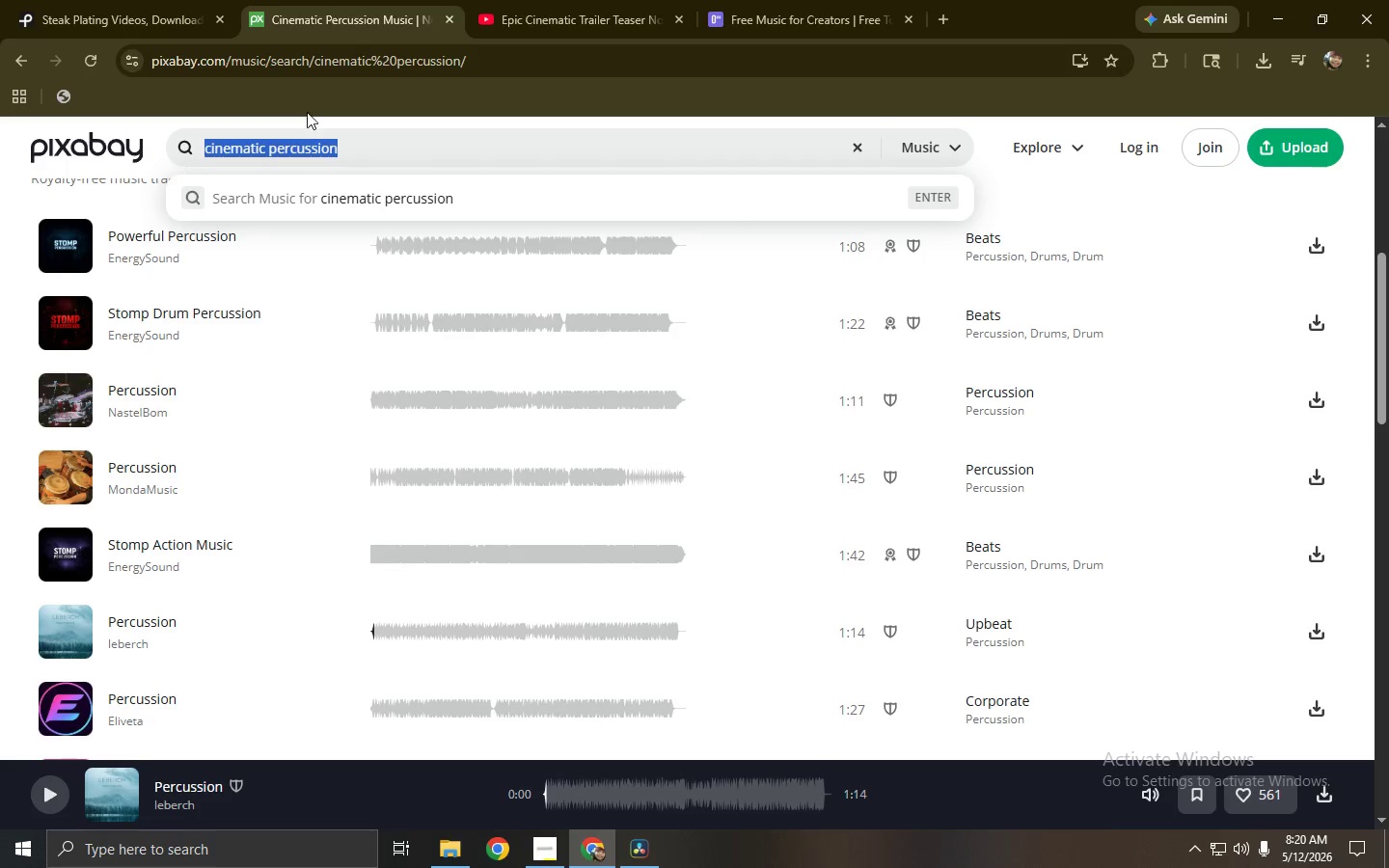 
key(Control+C)
 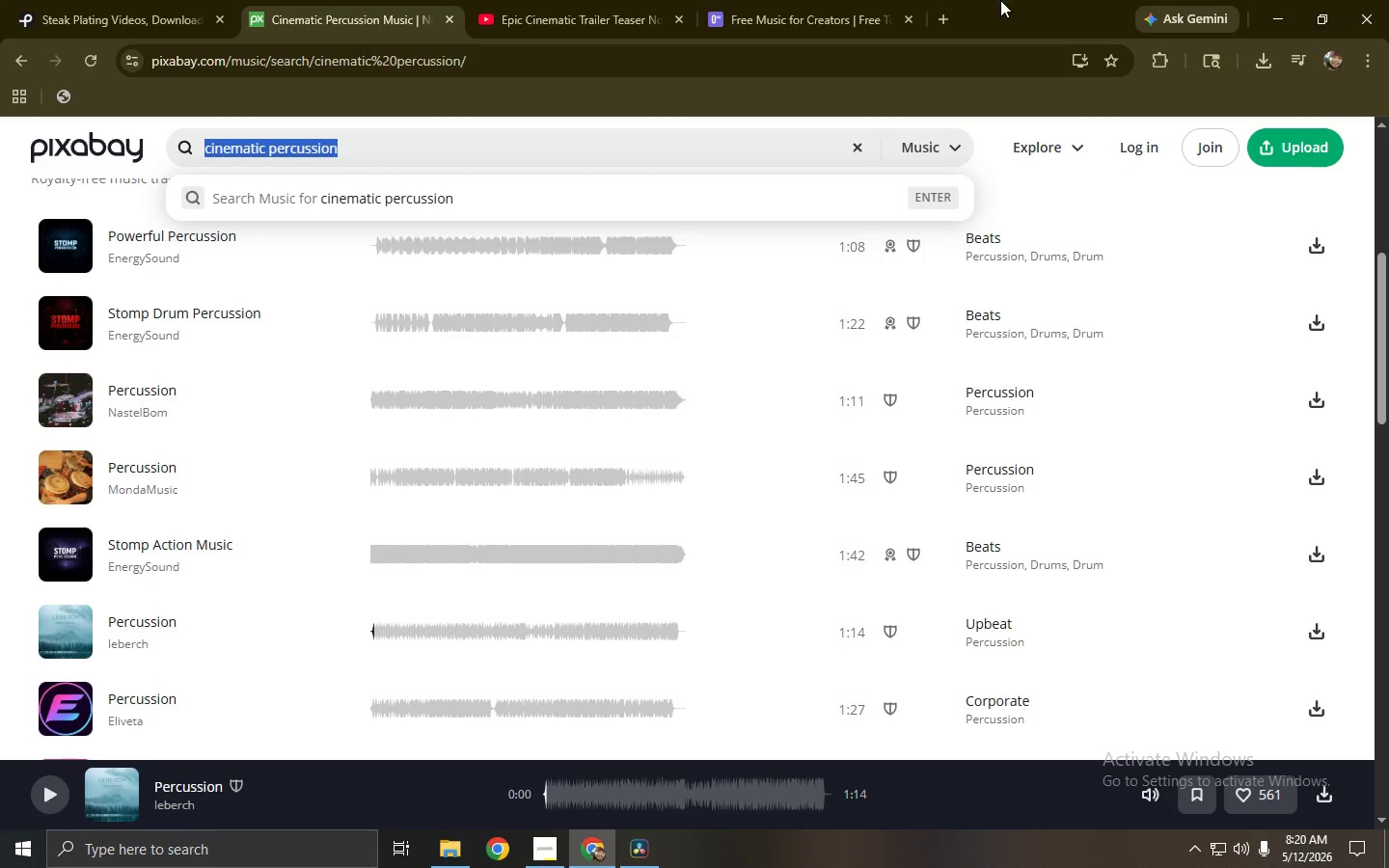 
left_click([905, 0])
 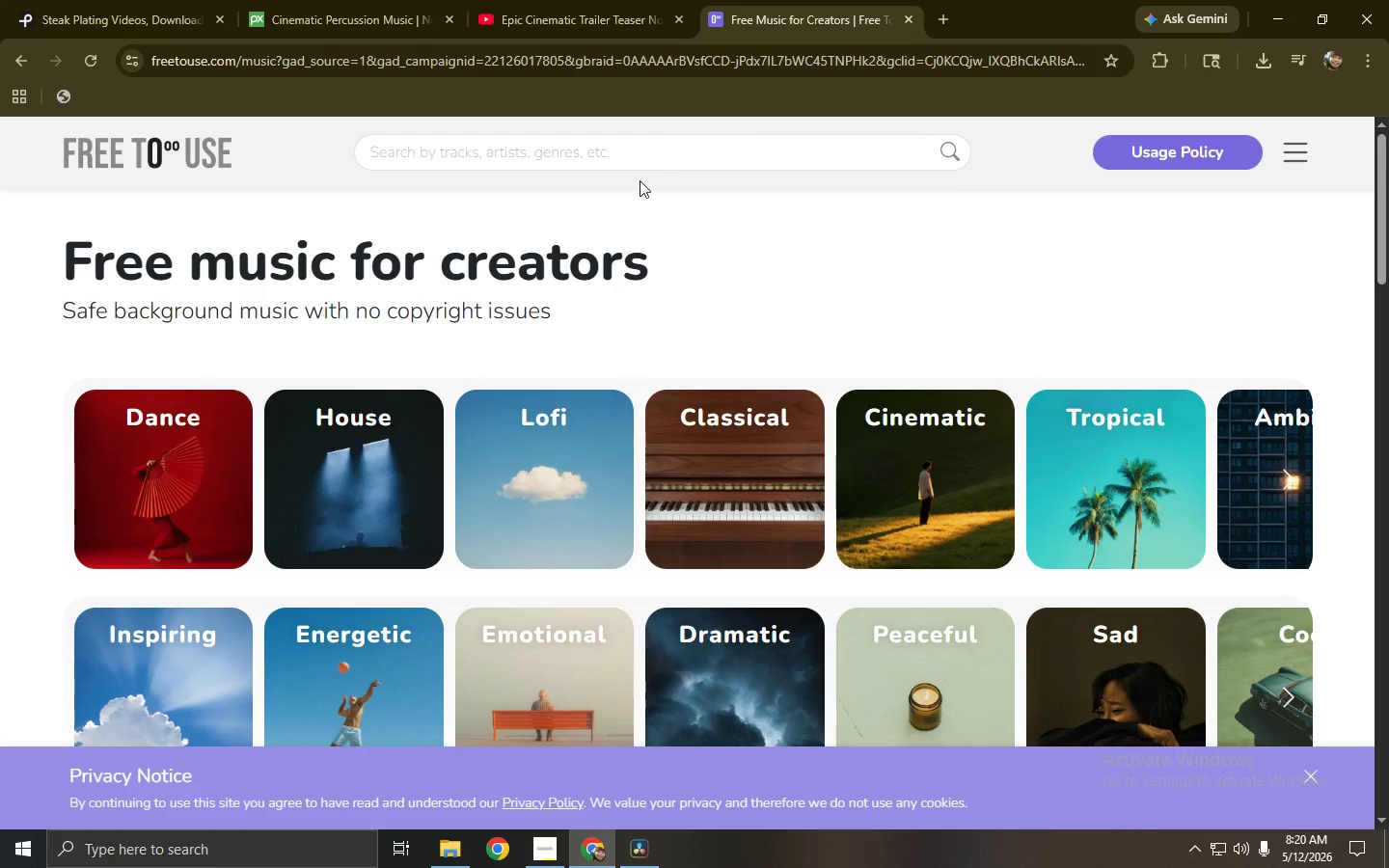 
left_click([636, 164])
 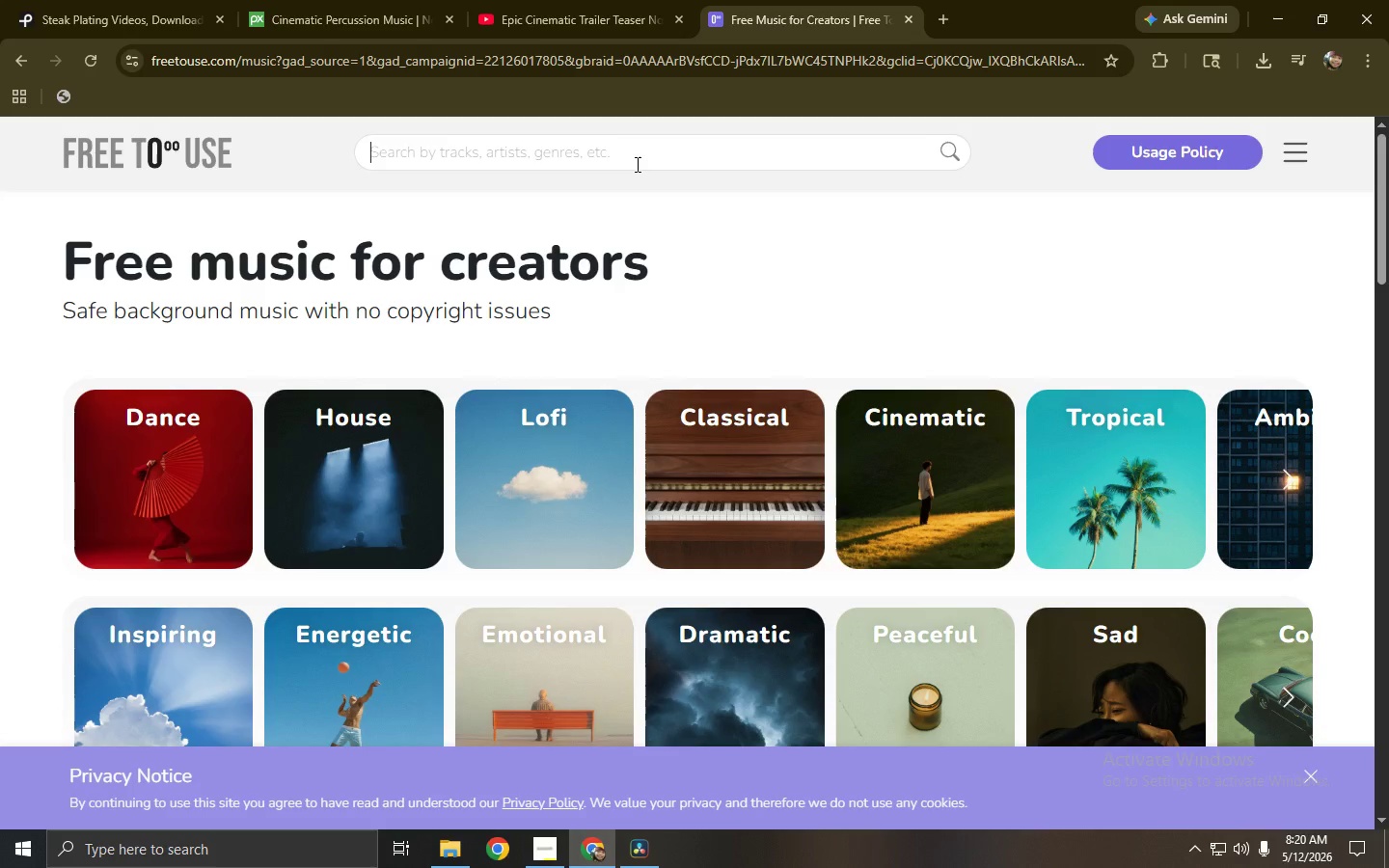 
key(Control+ControlLeft)
 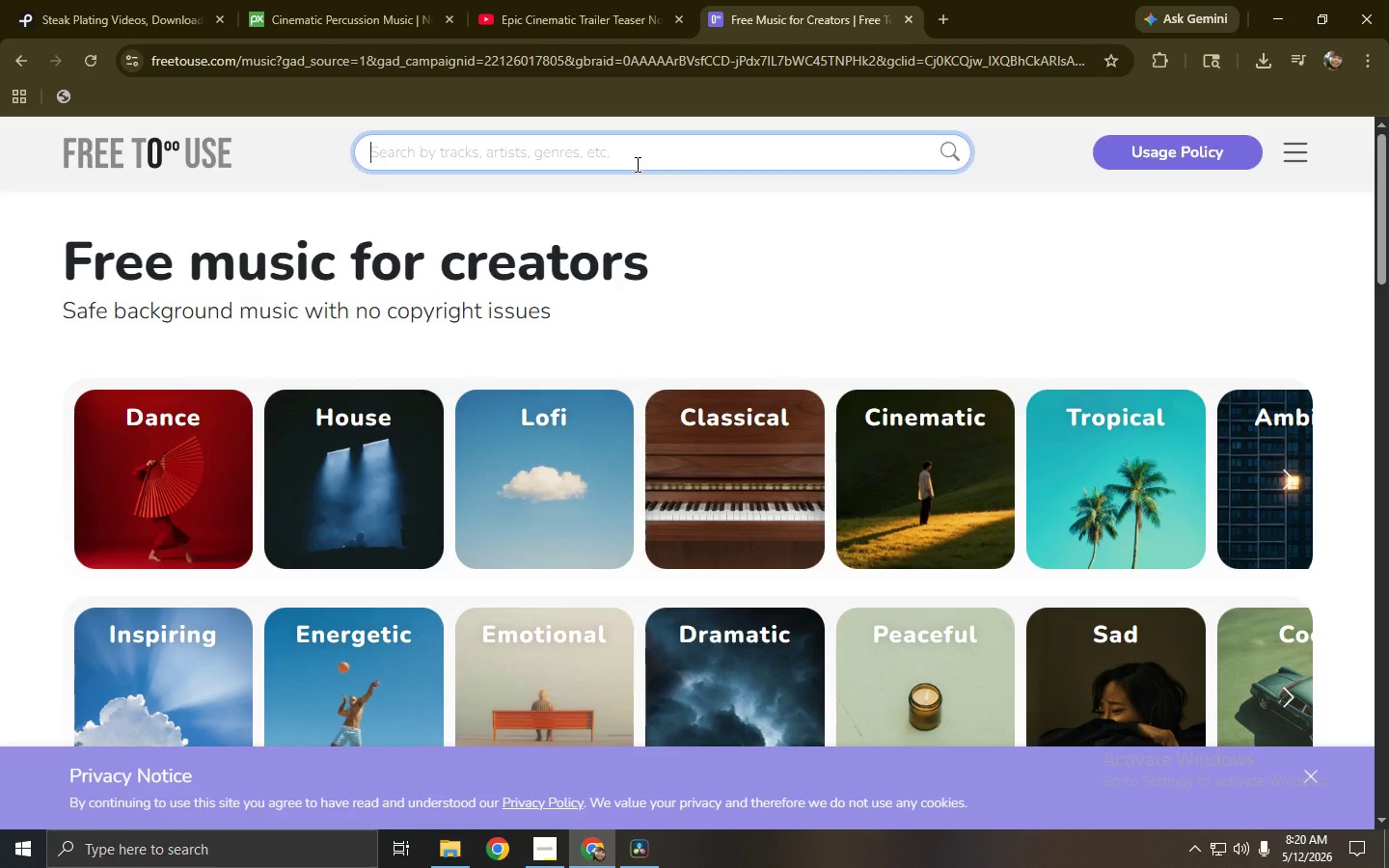 
key(Control+V)
 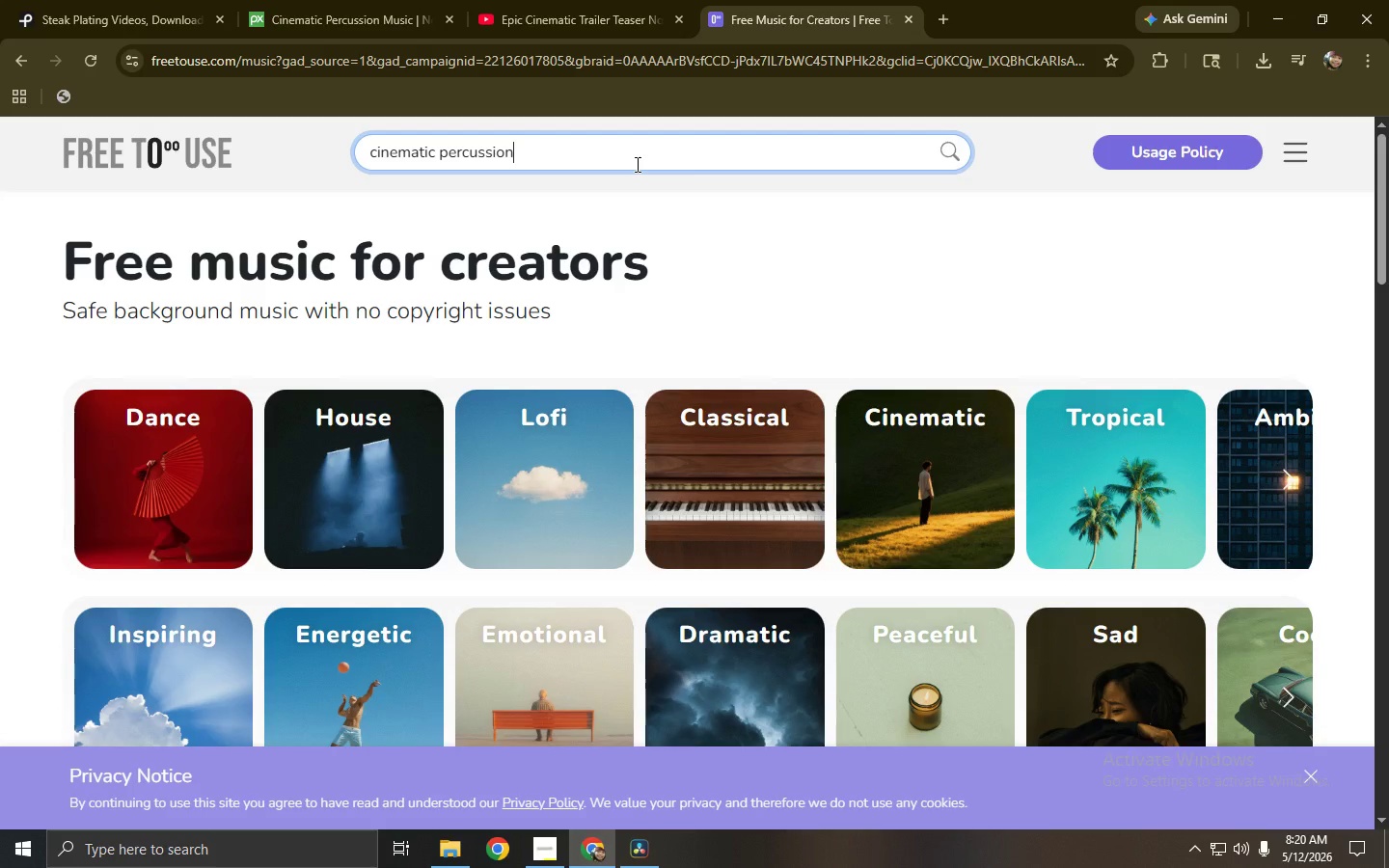 
key(NumpadEnter)
 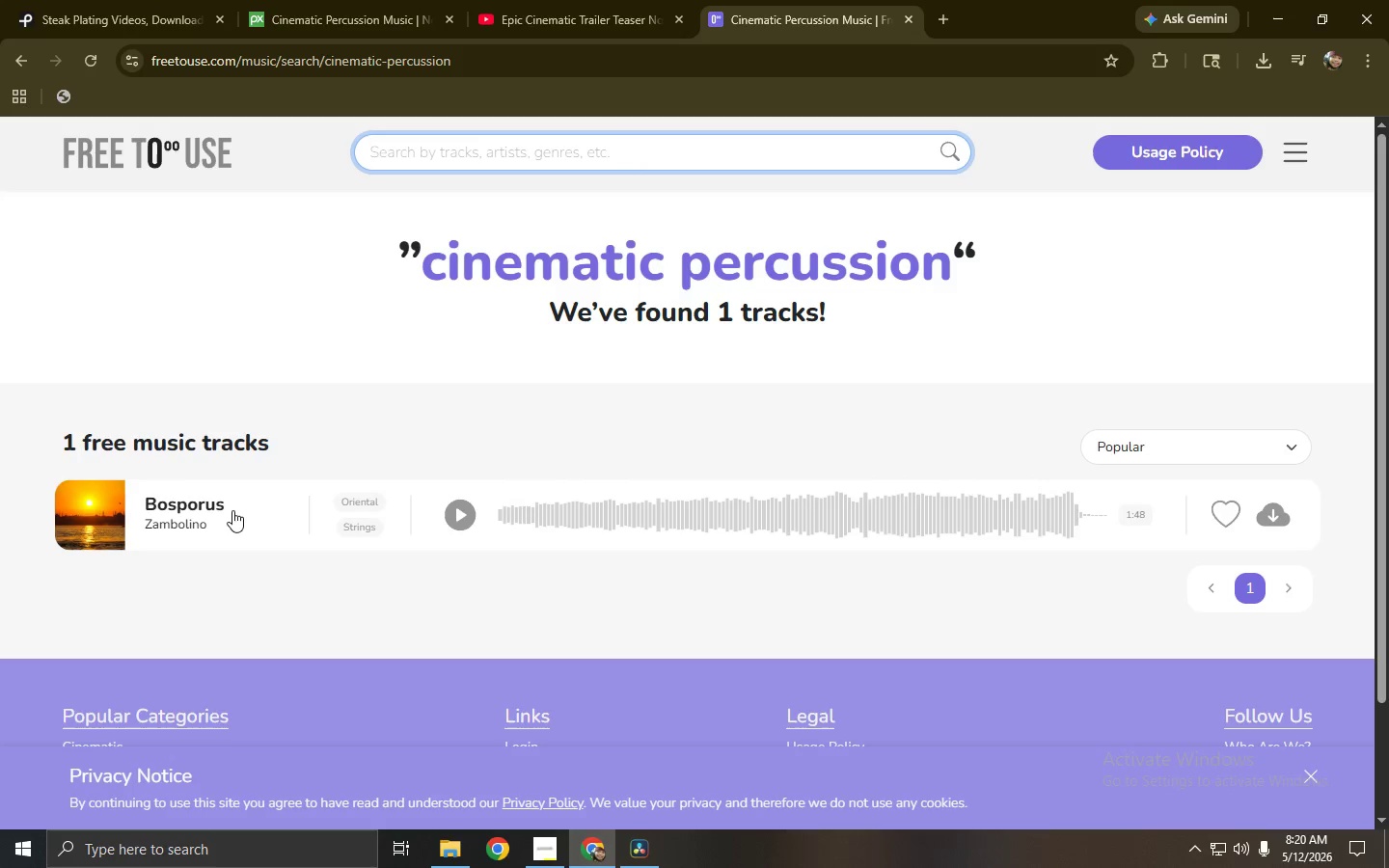 
left_click([463, 509])
 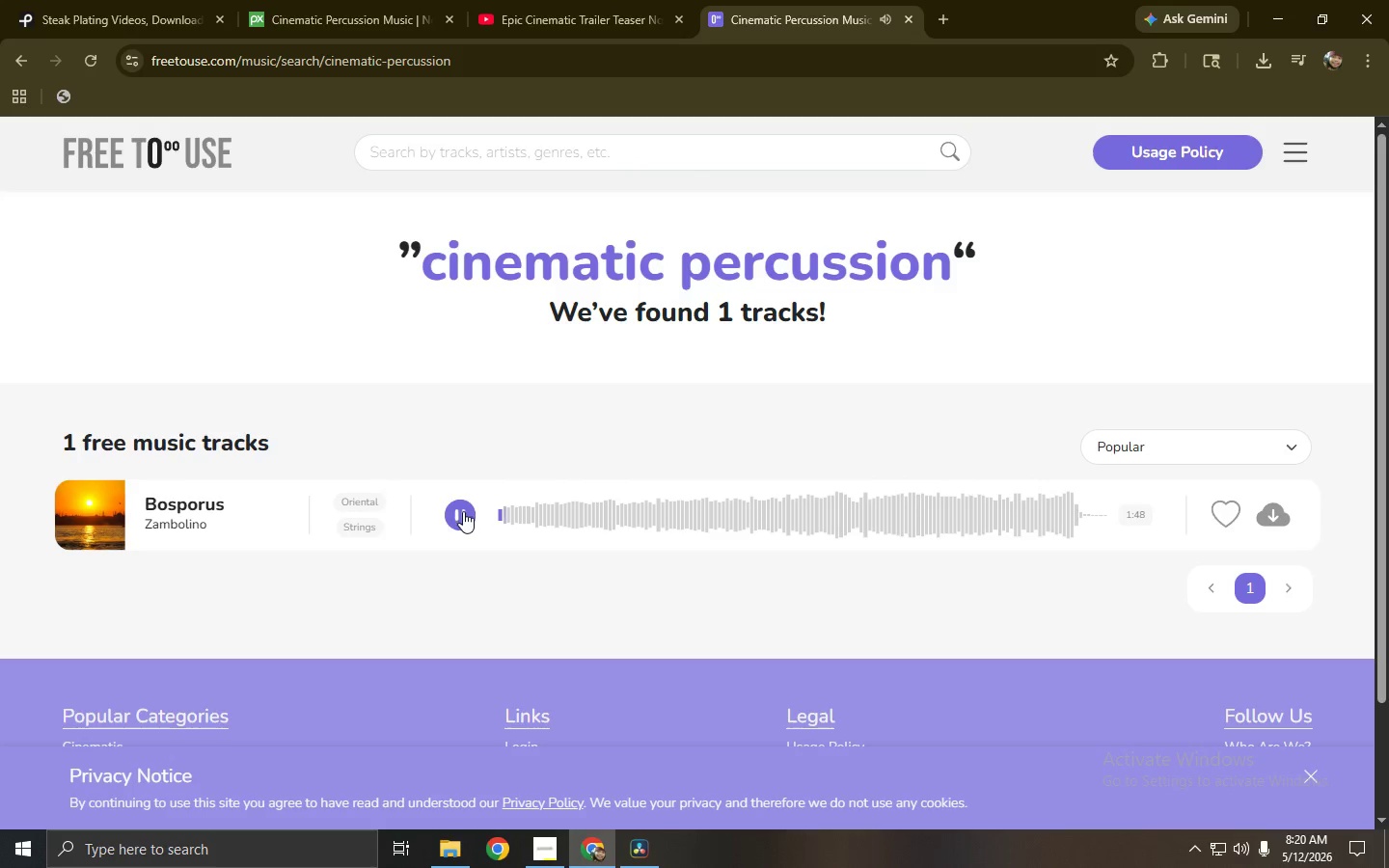 
left_click([533, 512])
 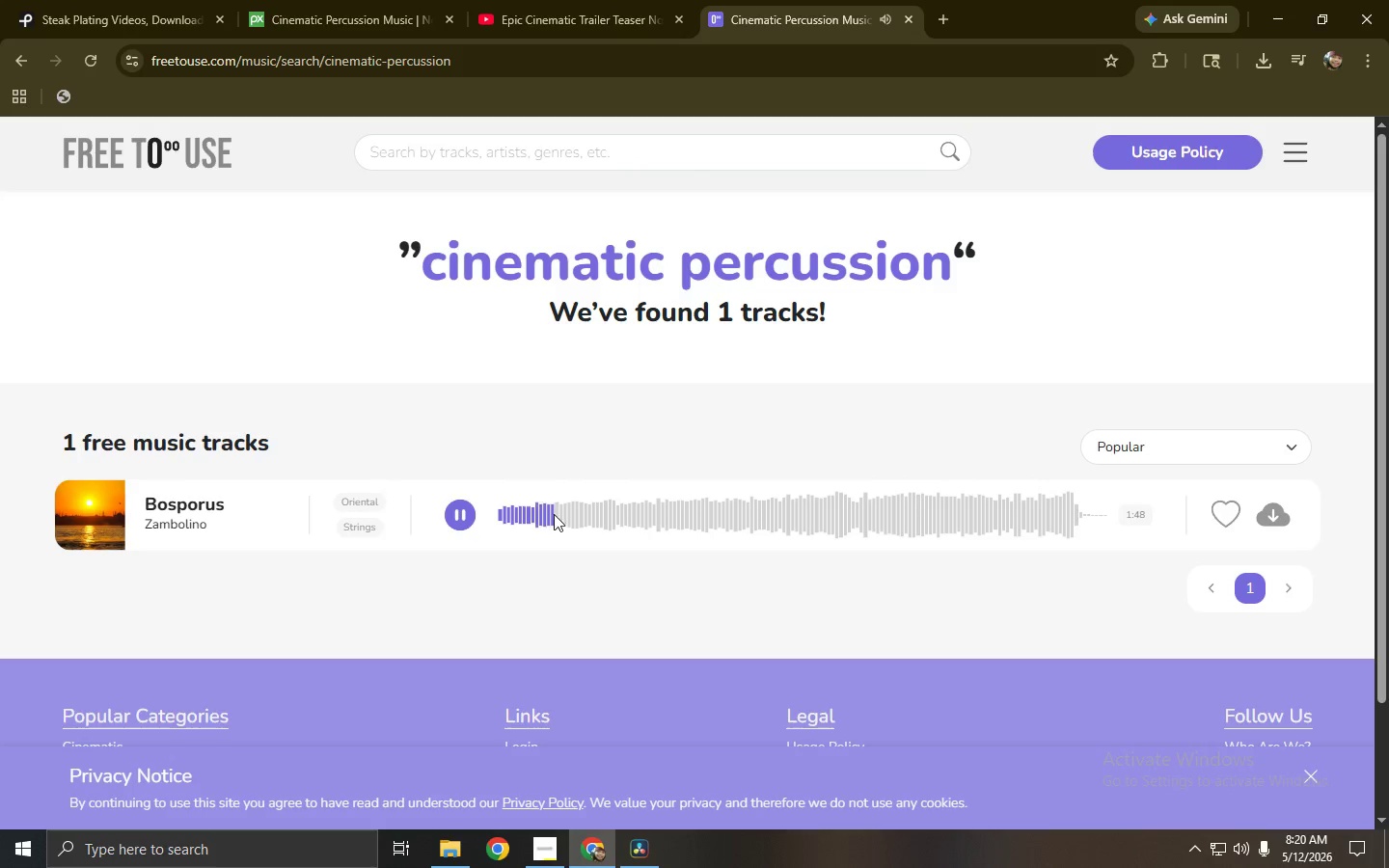 
left_click([581, 515])
 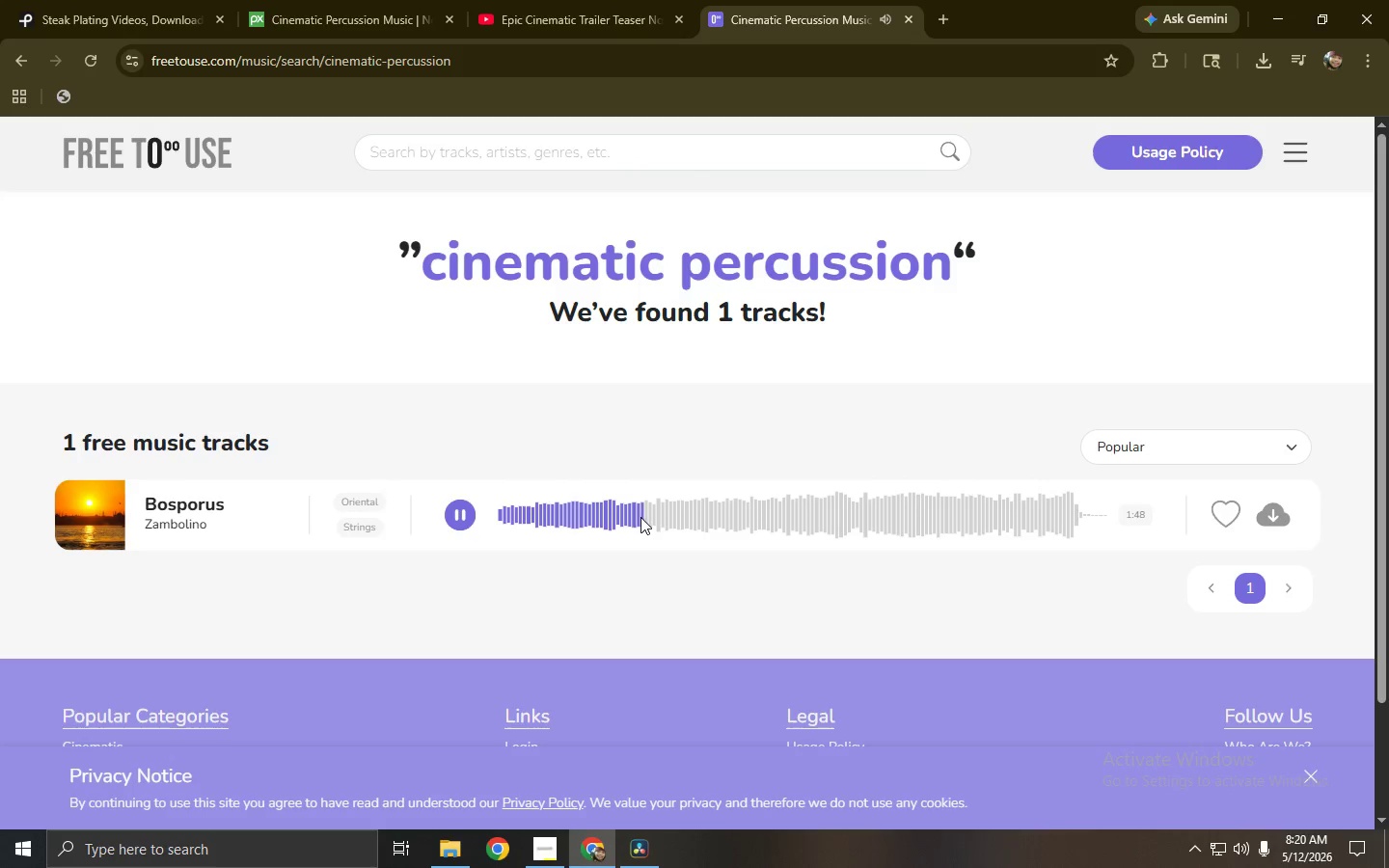 
left_click([640, 517])
 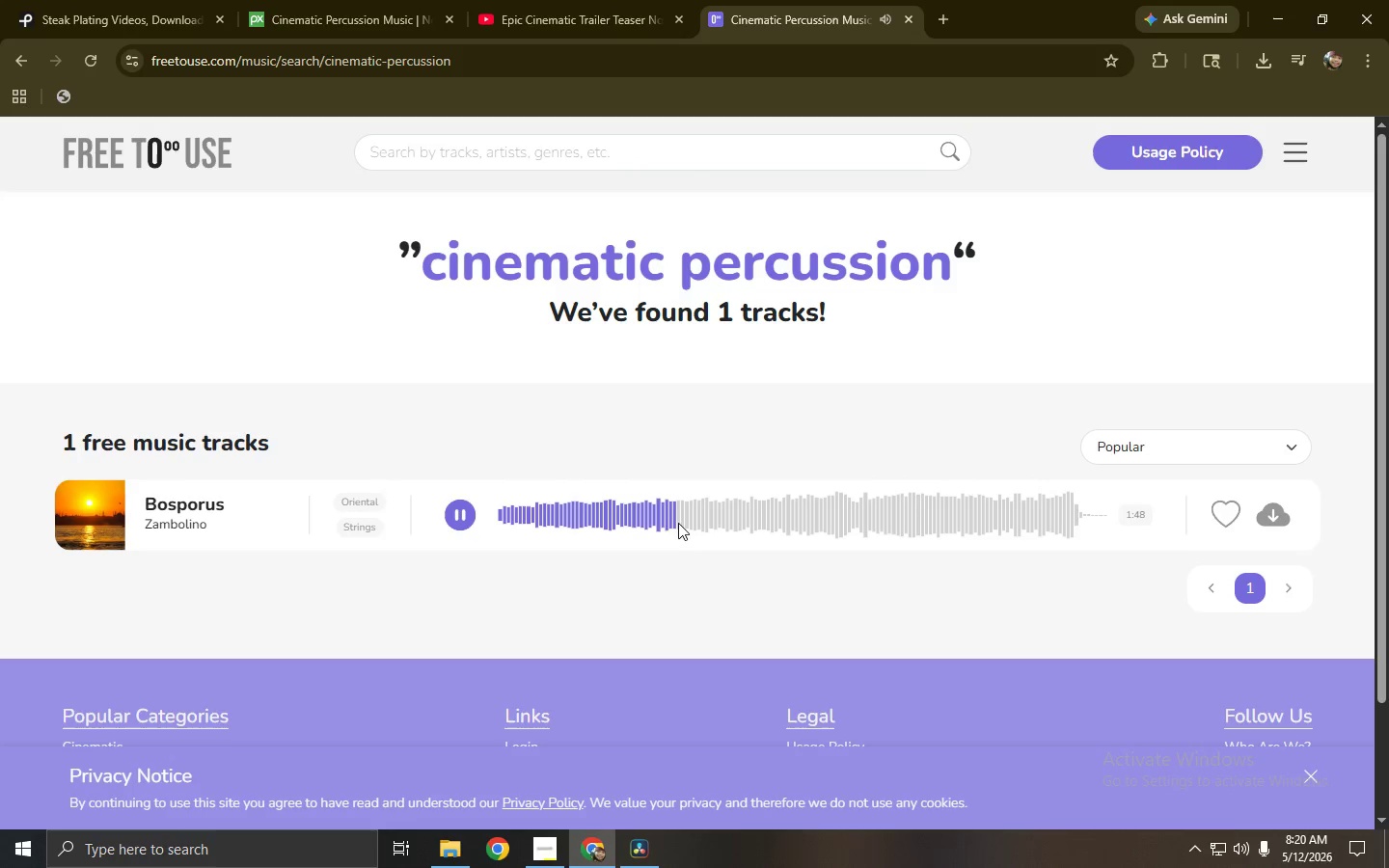 
left_click([695, 521])
 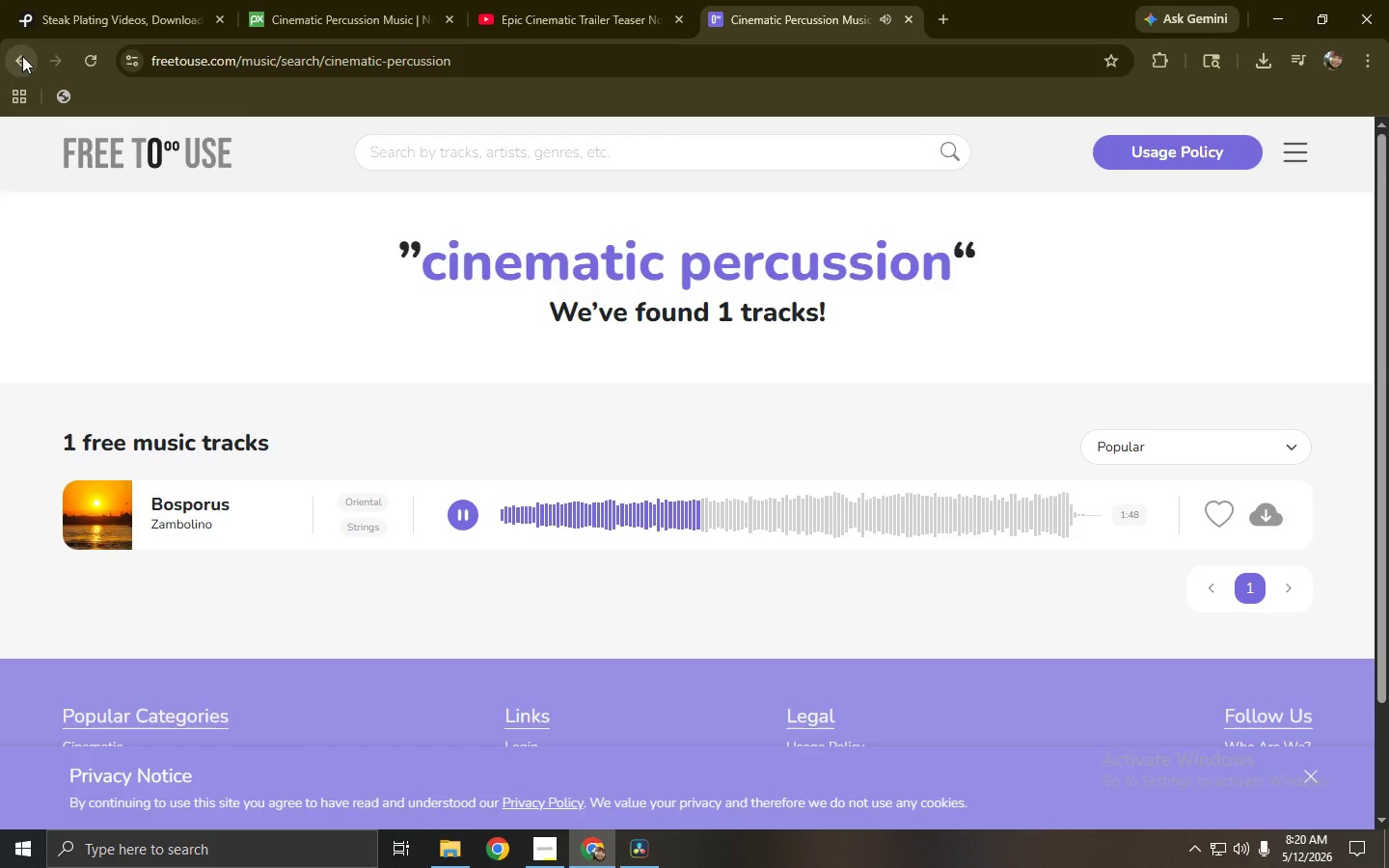 
double_click([517, 166])
 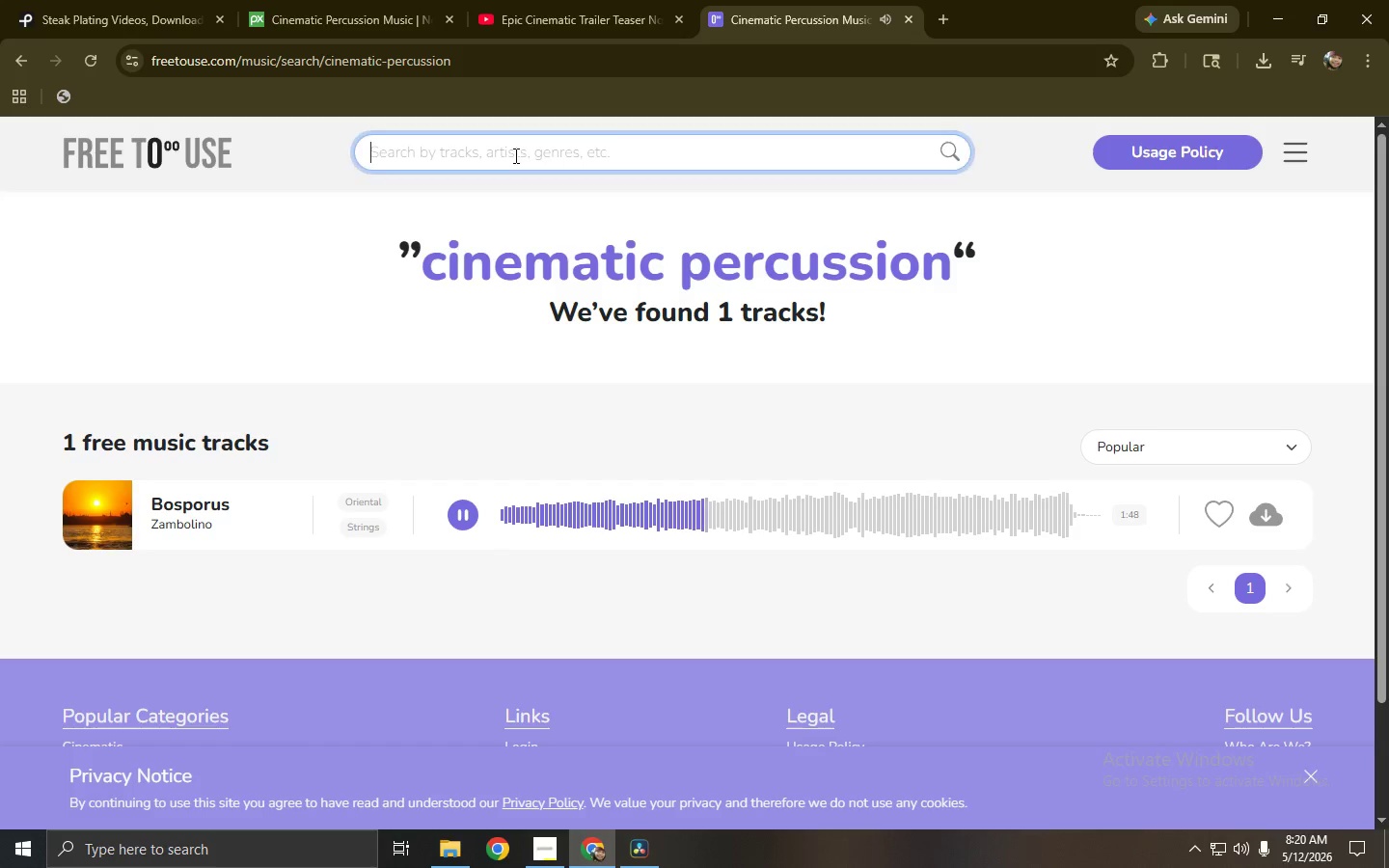 
triple_click([514, 154])
 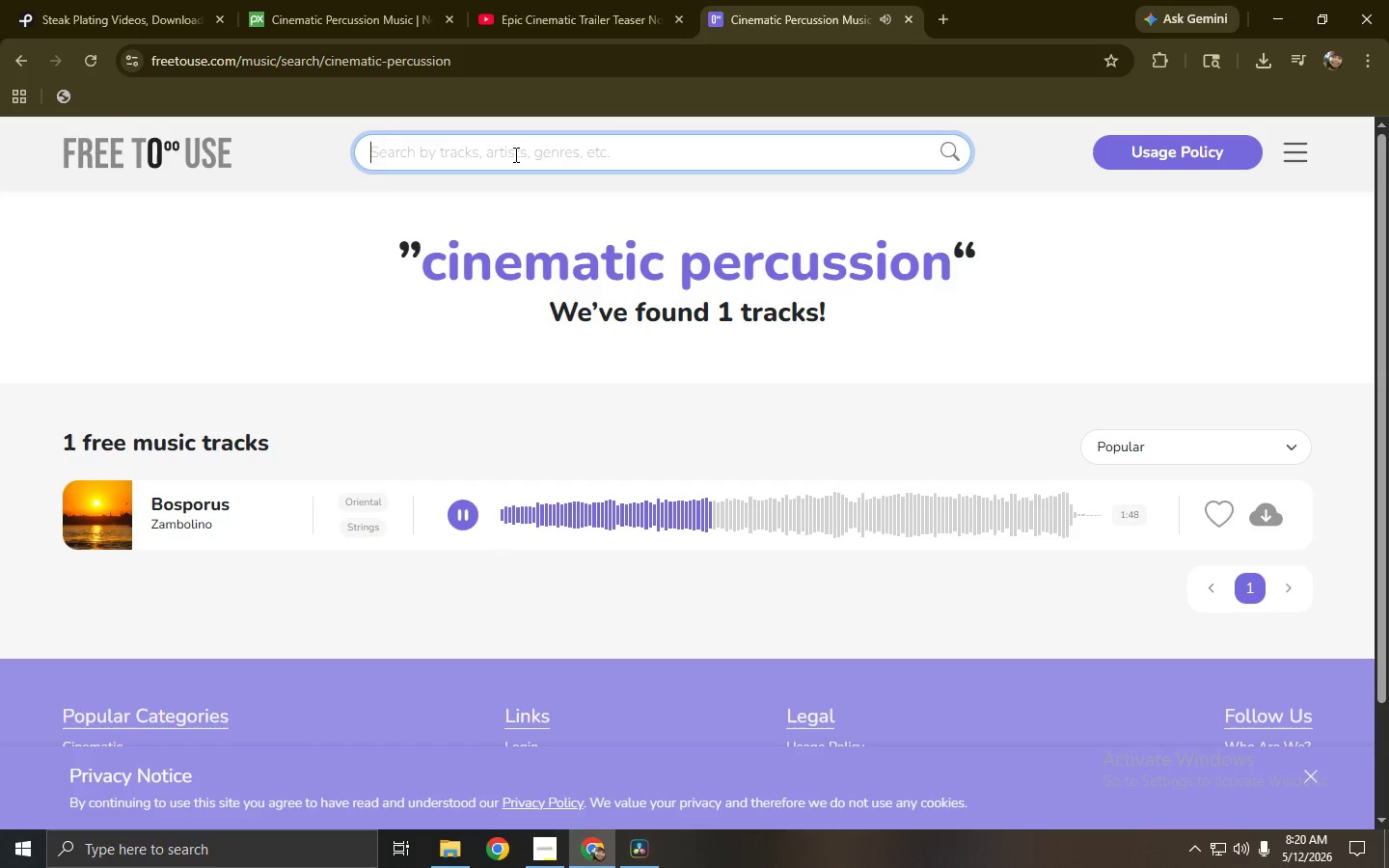 
type(industrial trailer bn)
key(Backspace)
key(Backspace)
type(beat)
 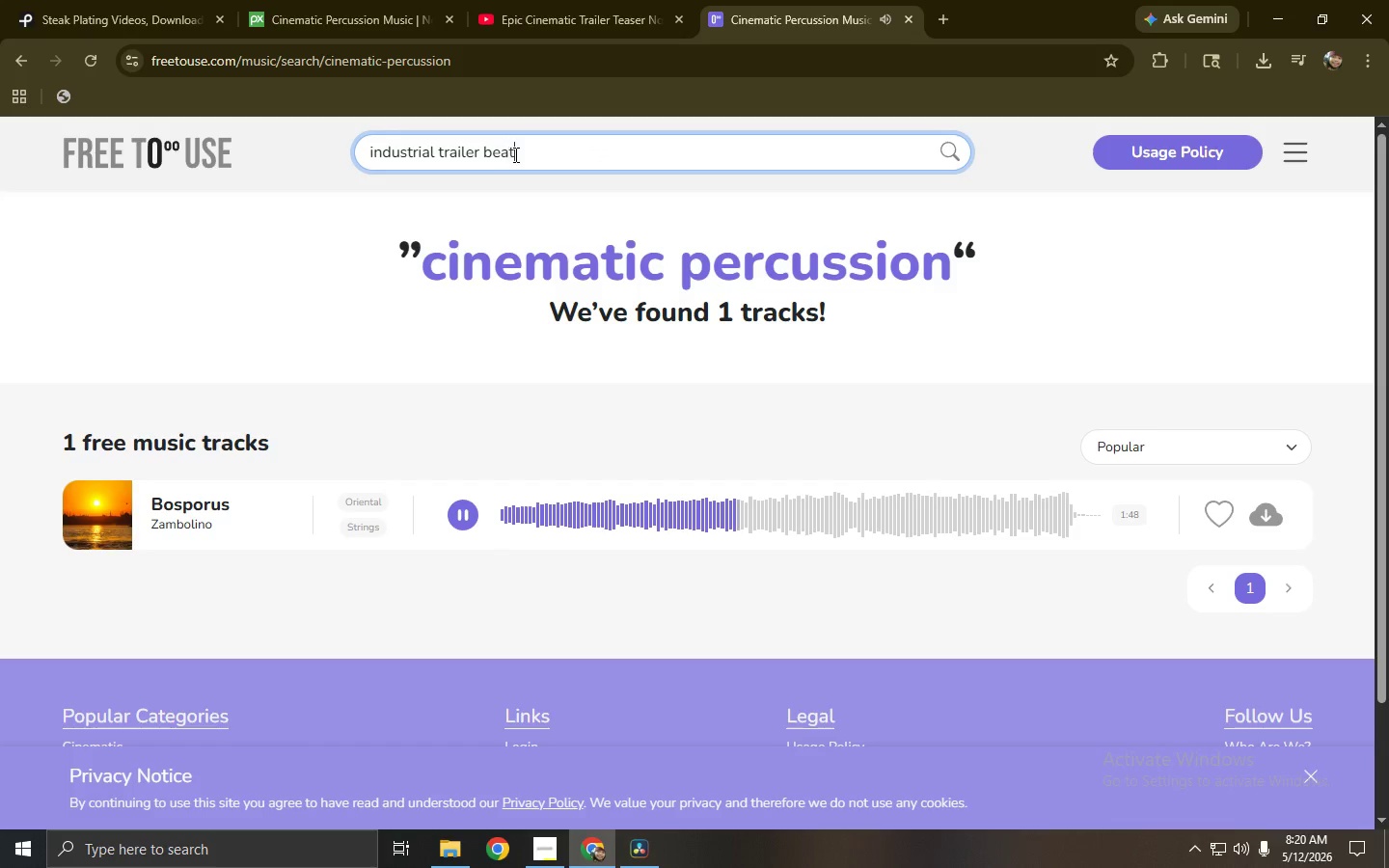 
key(Enter)
 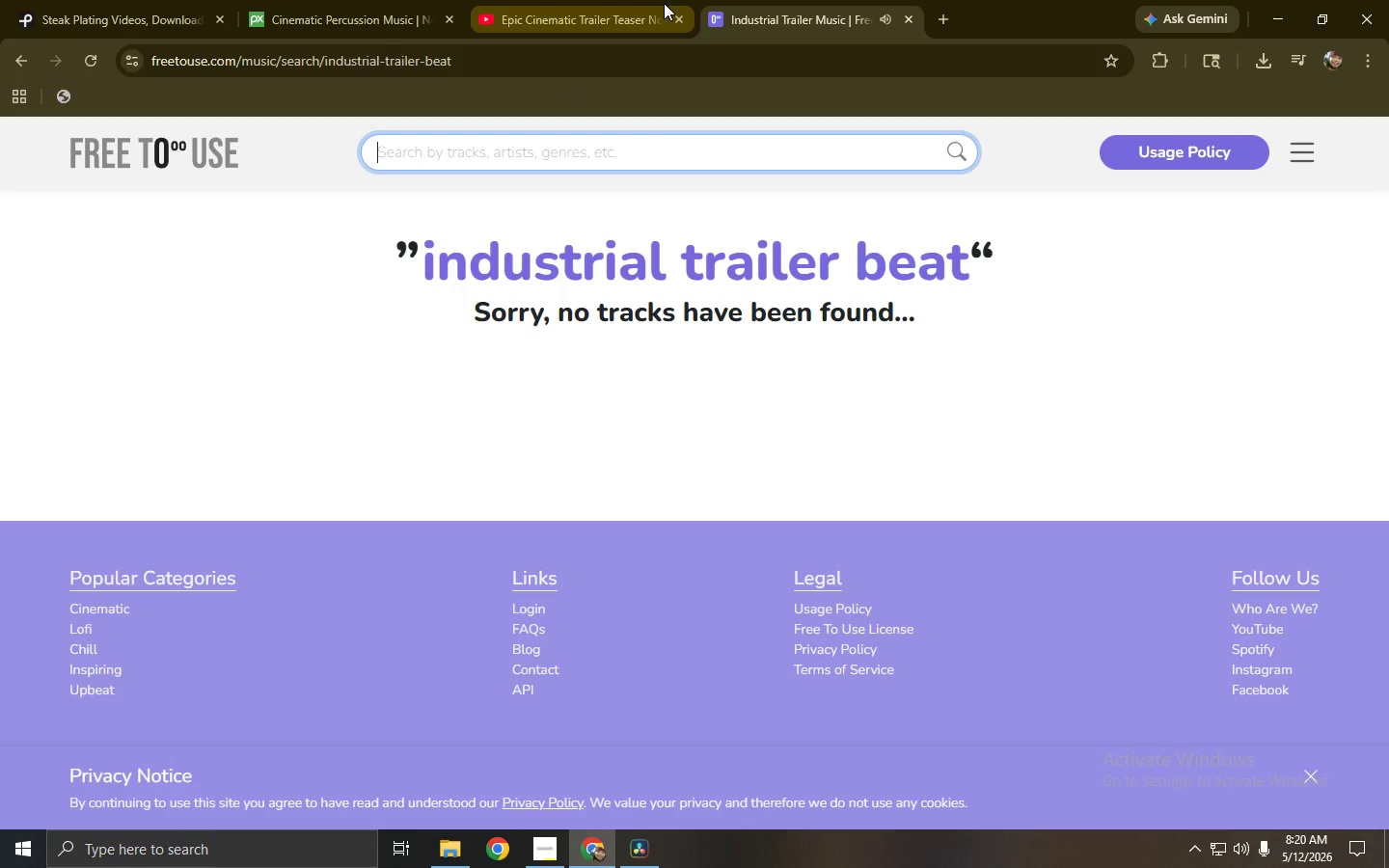 
left_click([9, 63])
 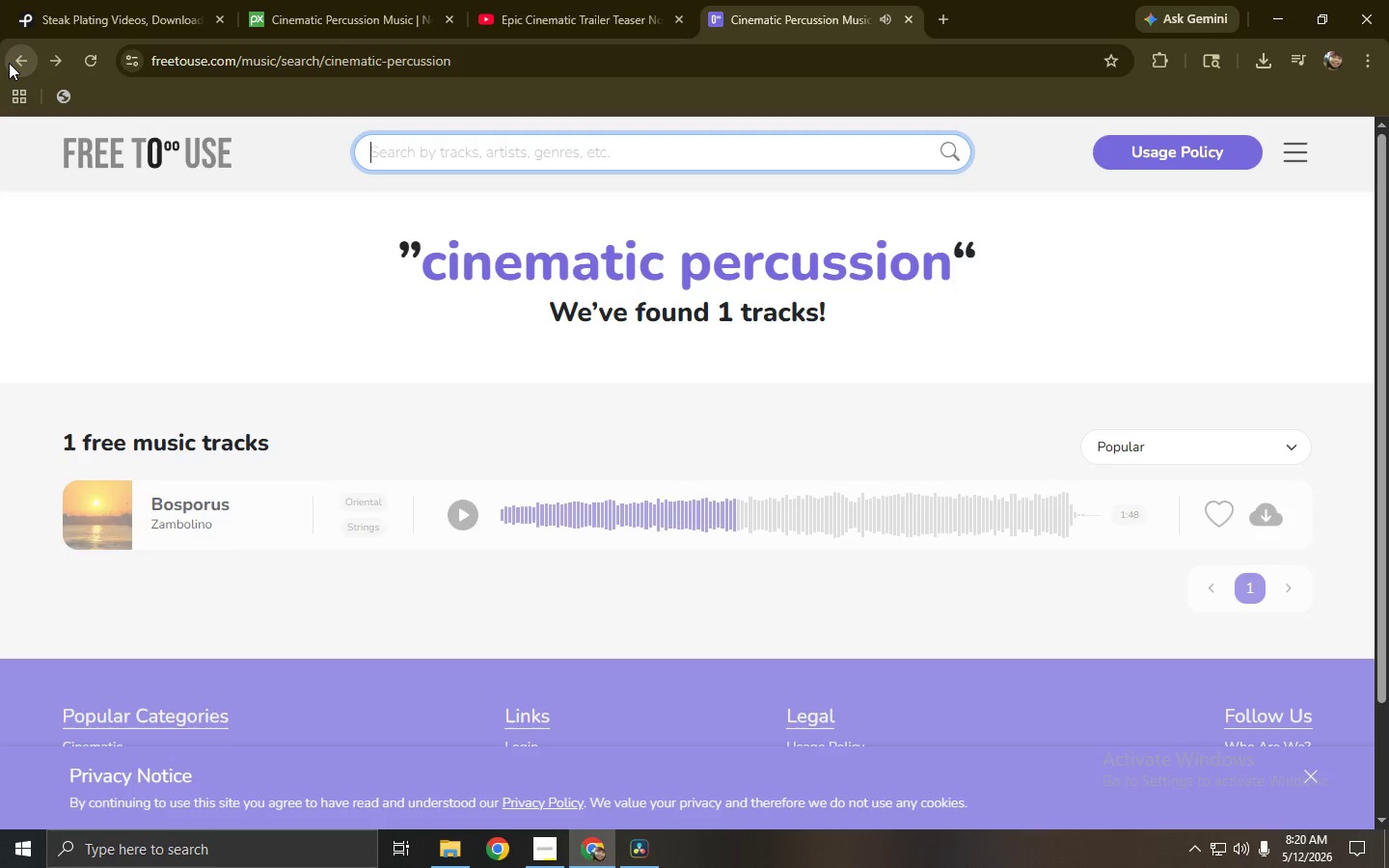 
left_click([14, 63])
 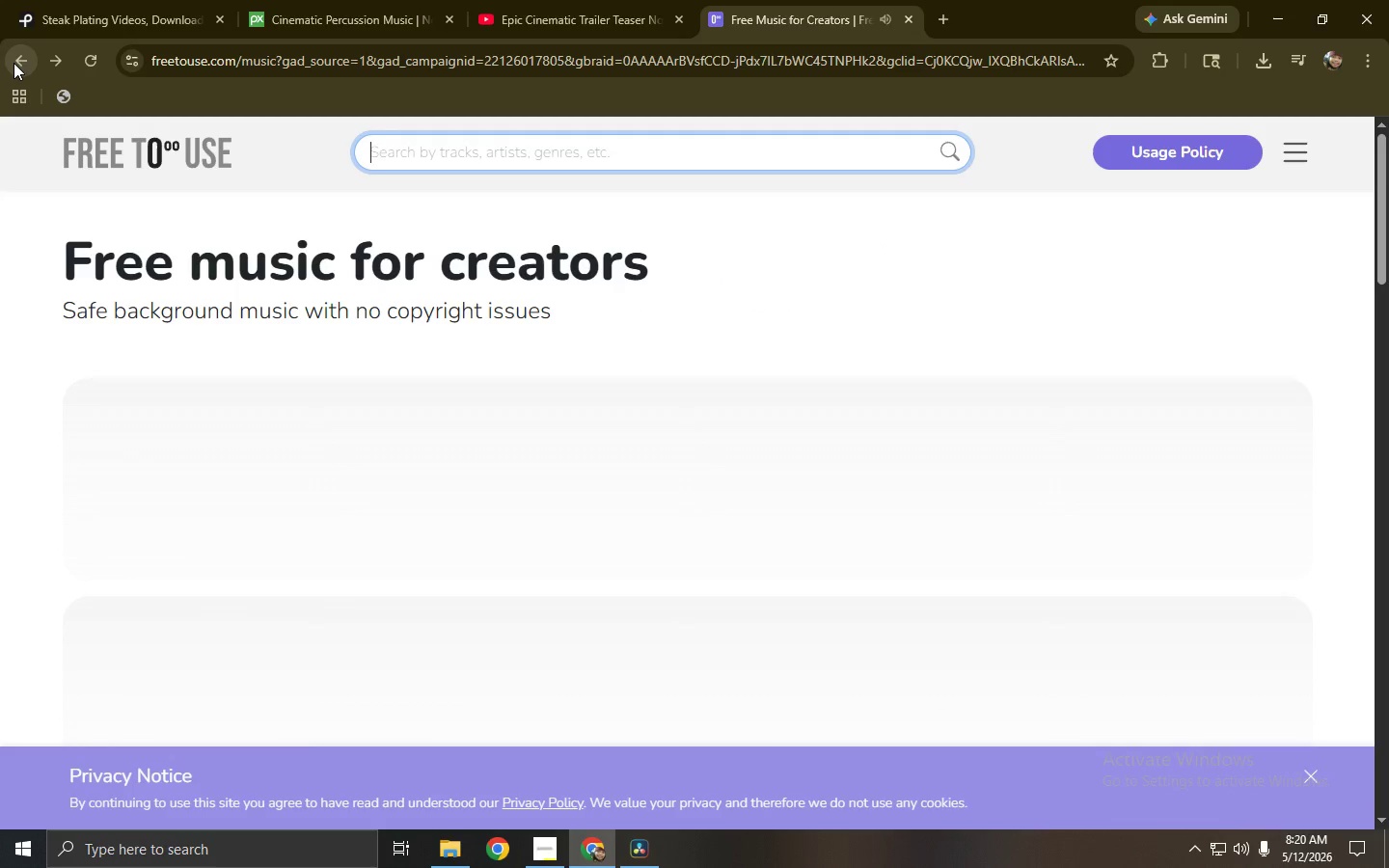 
left_click([14, 63])
 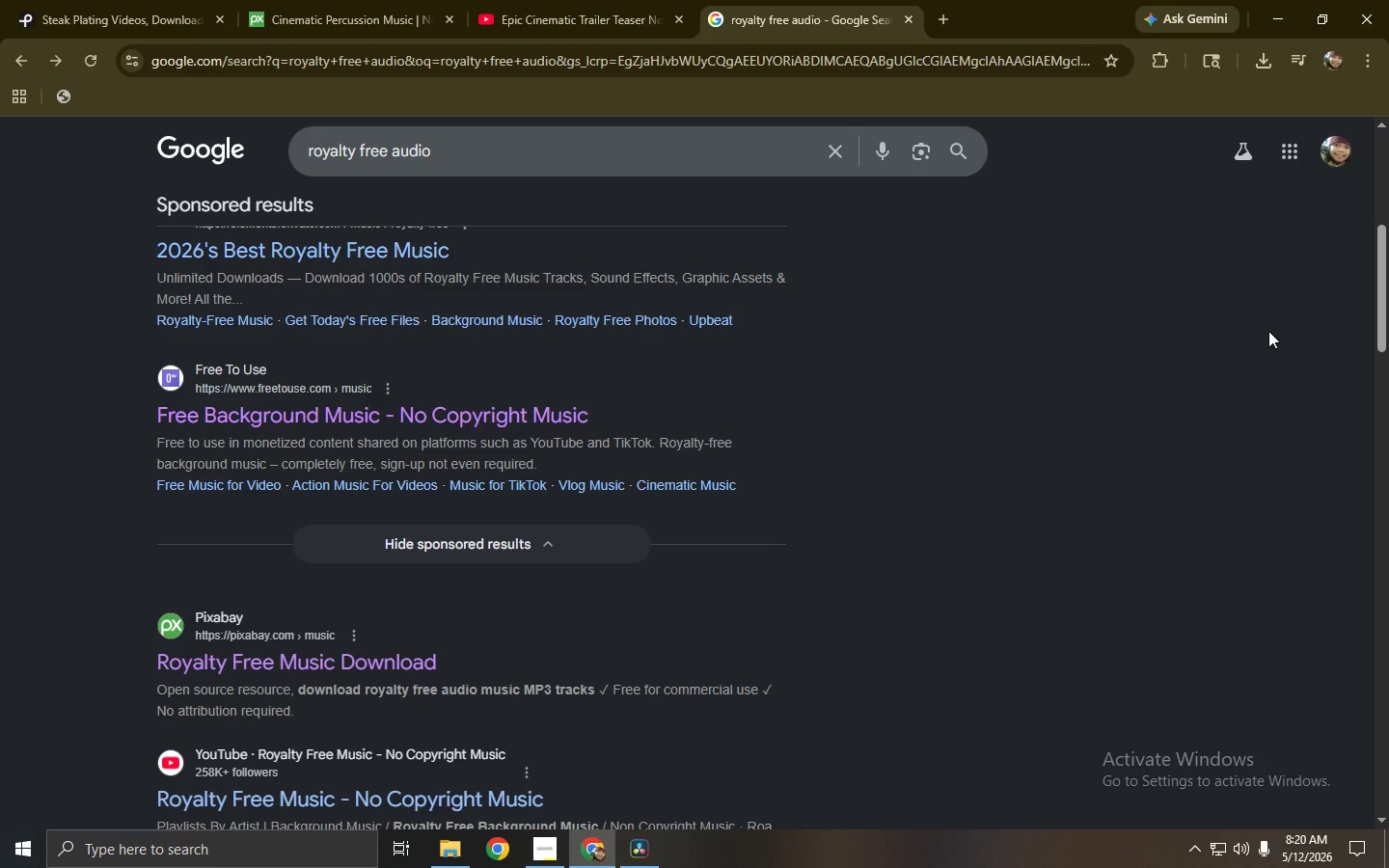 
left_click_drag(start_coordinate=[1380, 324], to_coordinate=[1377, 231])
 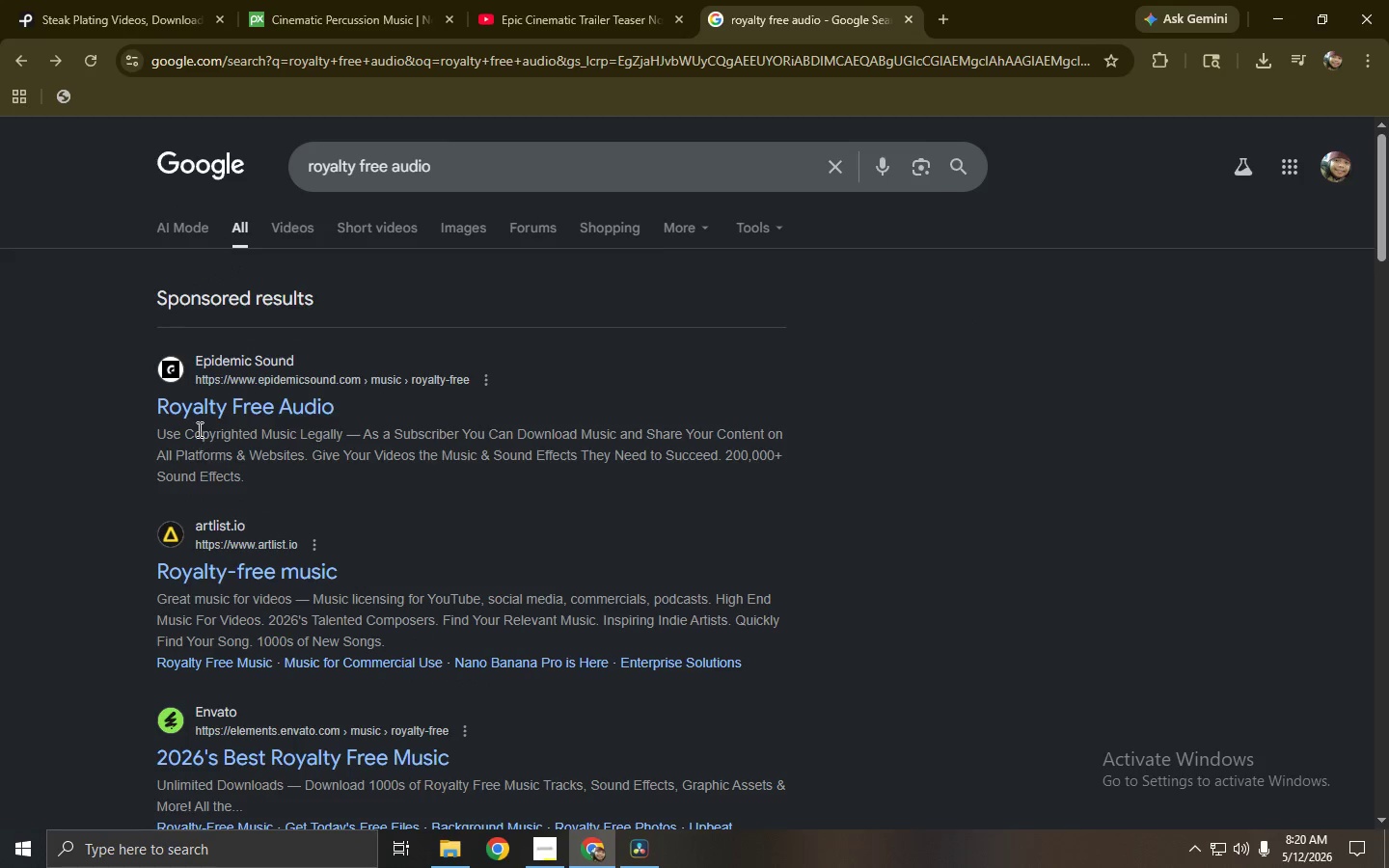 
left_click([201, 420])
 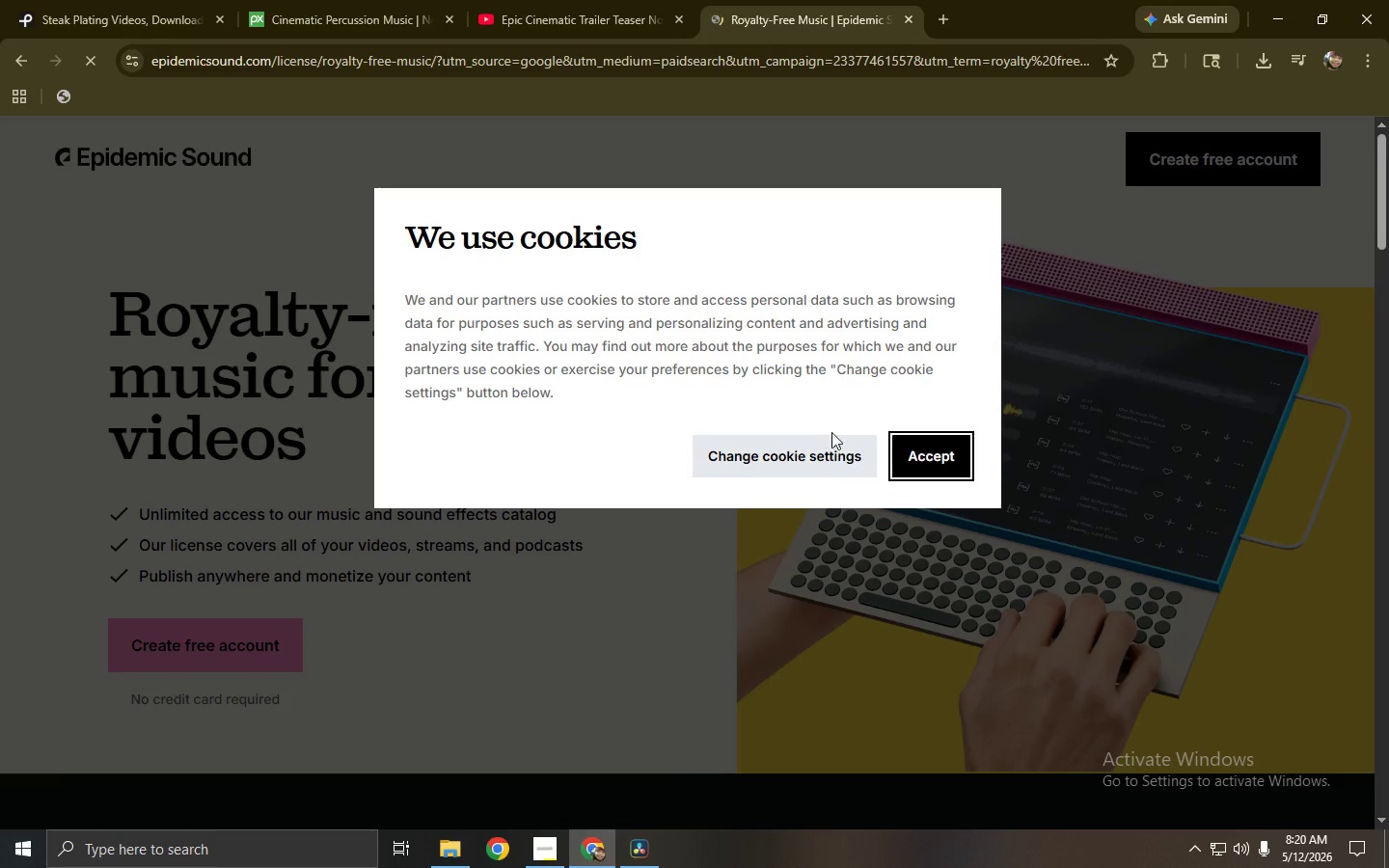 
left_click([904, 463])
 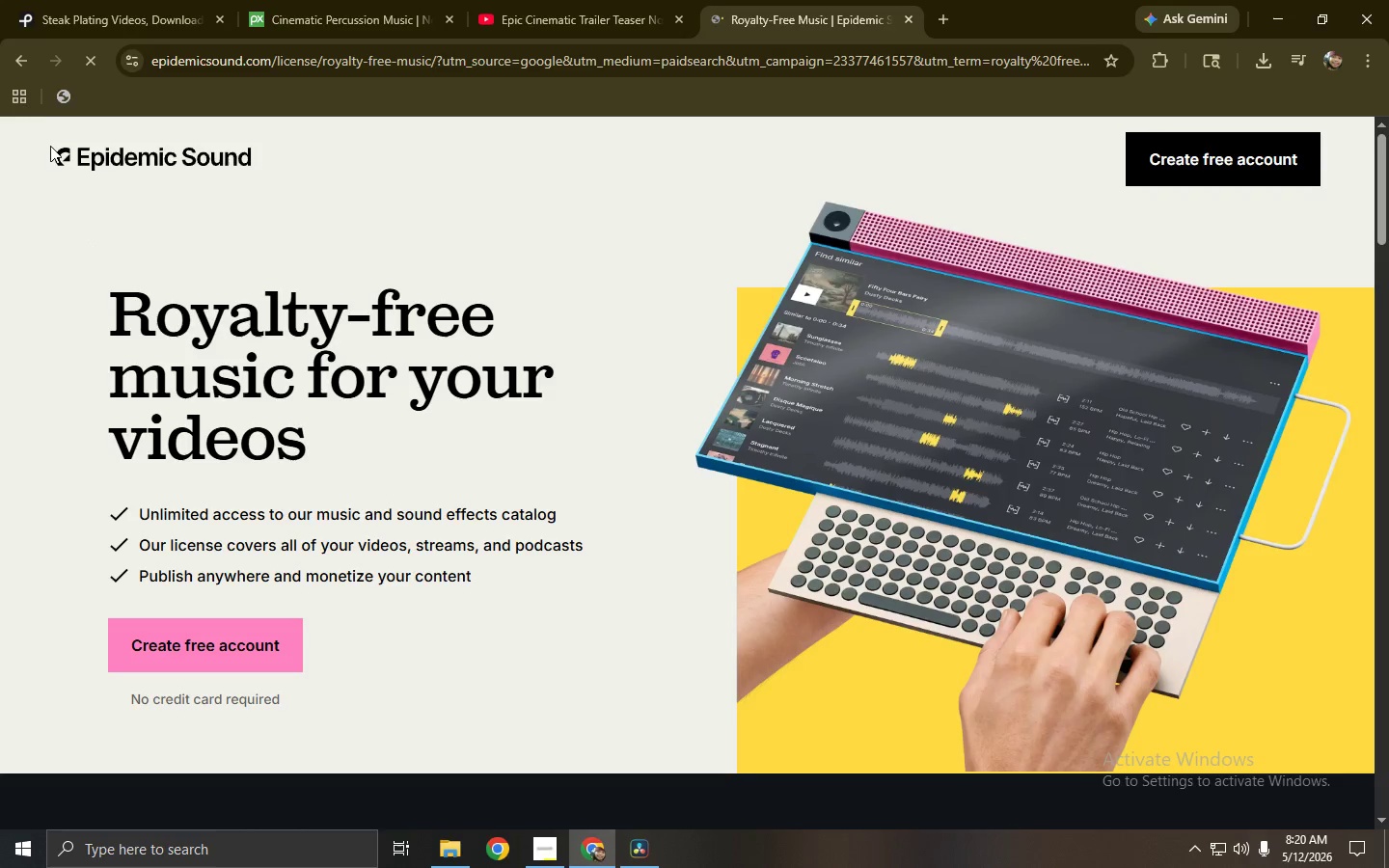 
left_click([30, 62])
 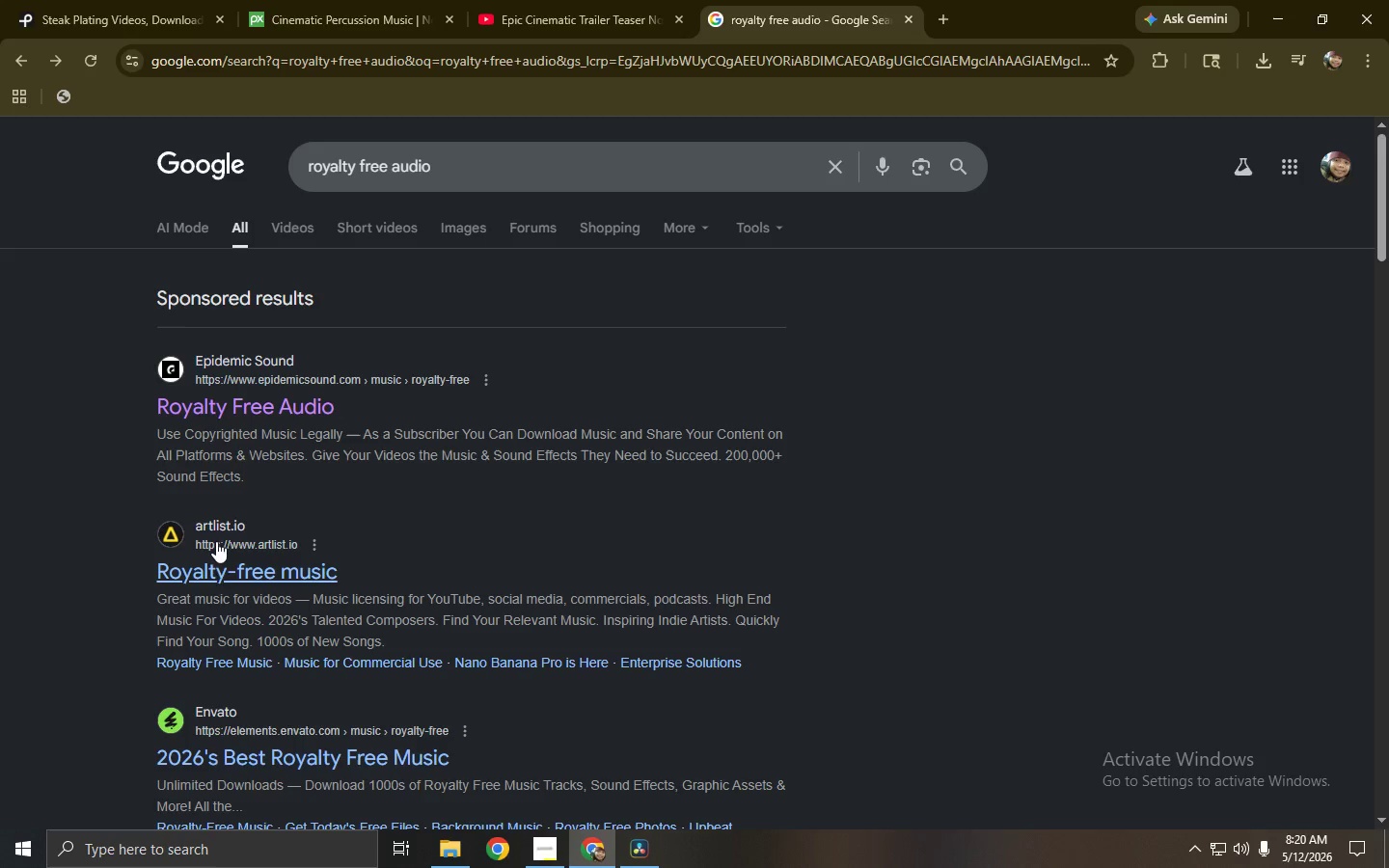 
left_click([220, 576])
 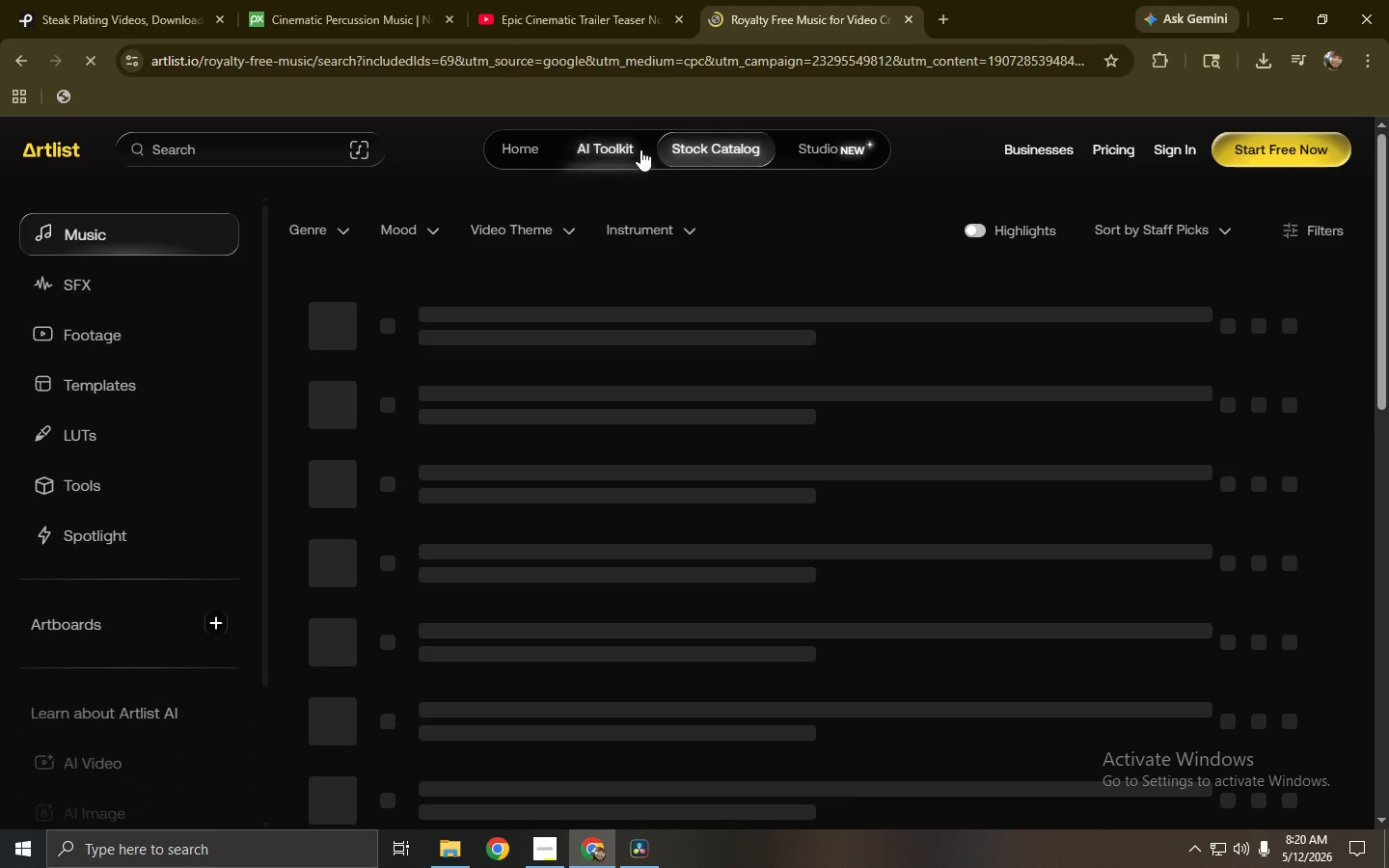 
left_click([227, 149])
 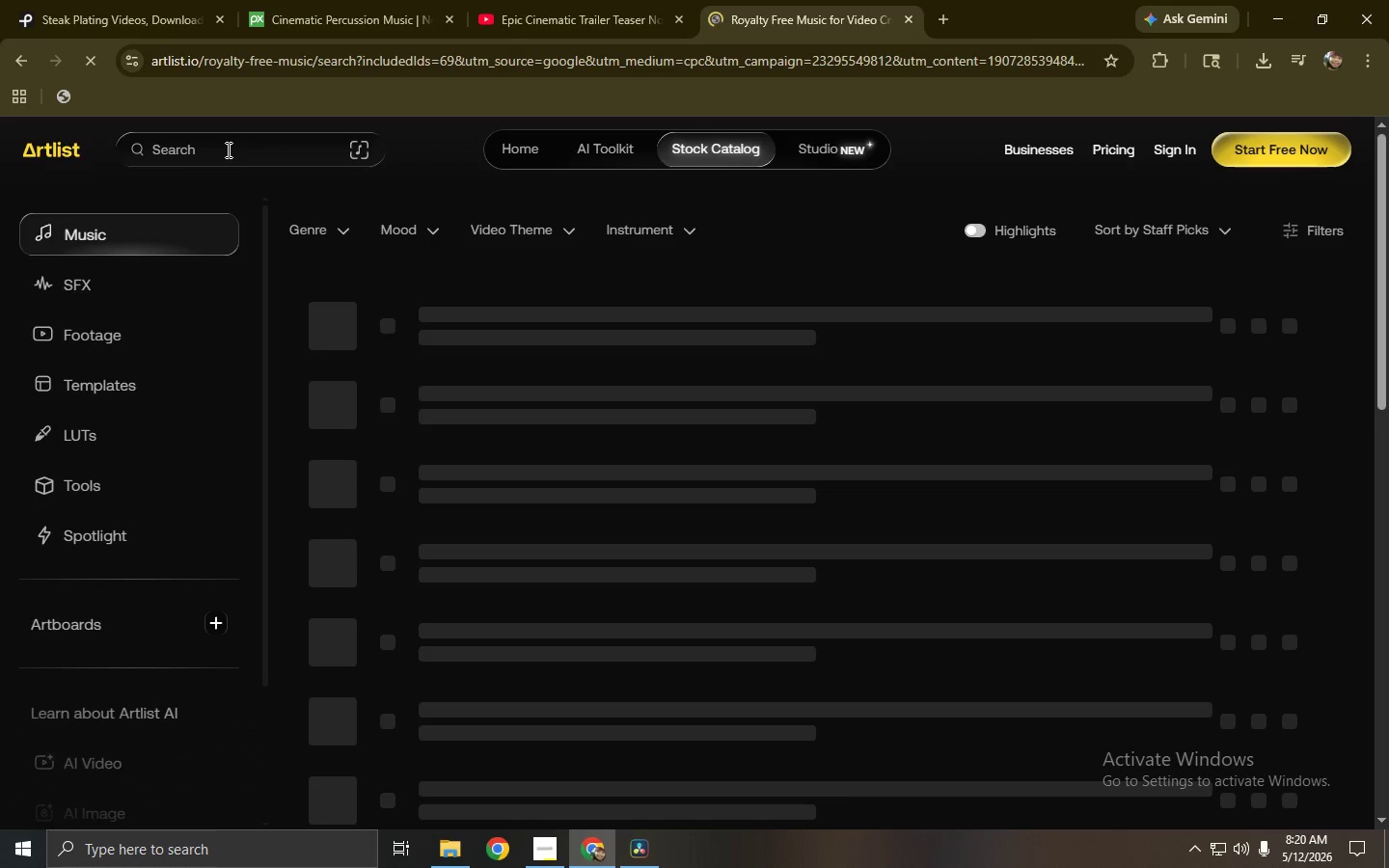 
double_click([227, 149])
 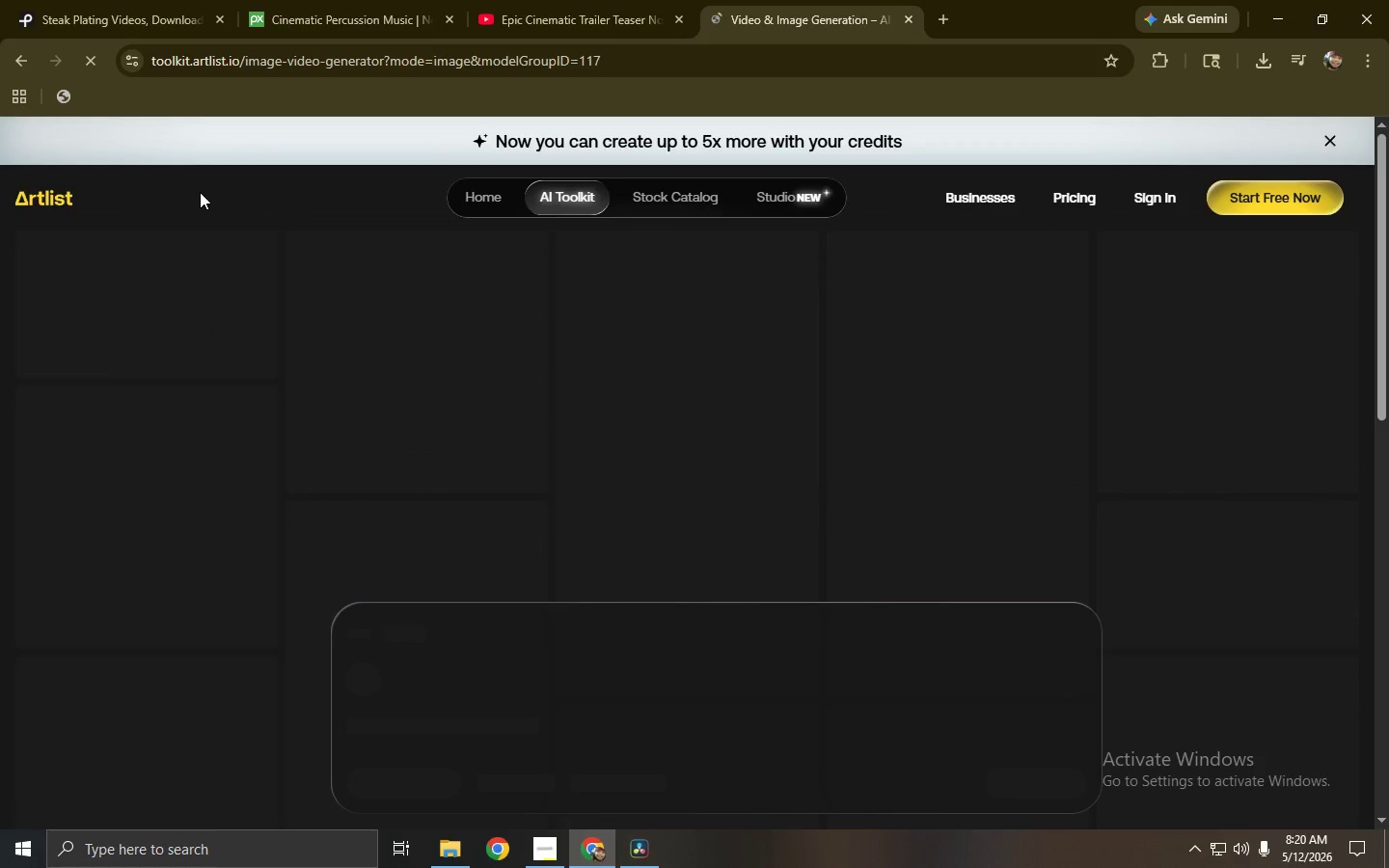 
left_click([1332, 142])
 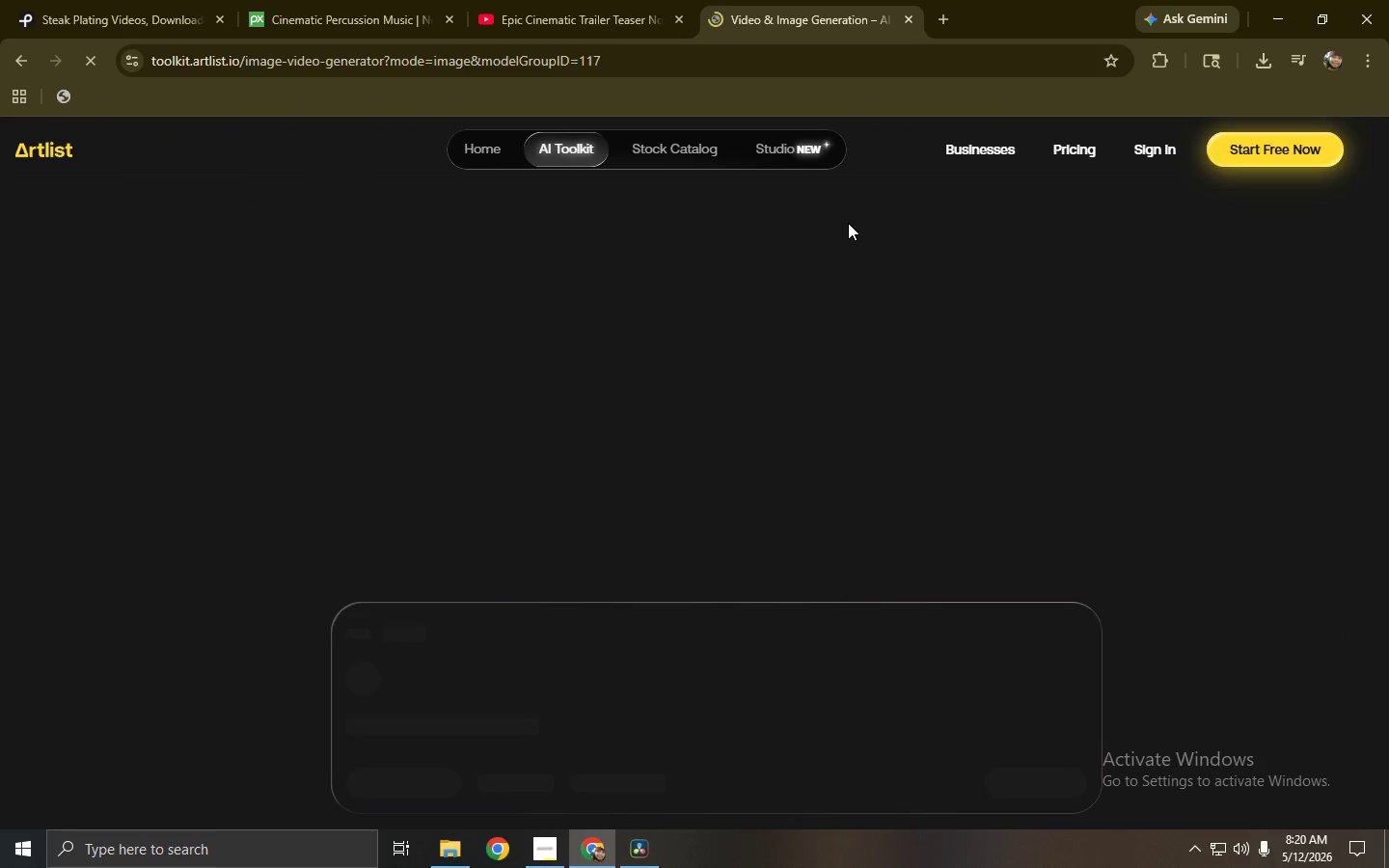 
mouse_move([510, 204])
 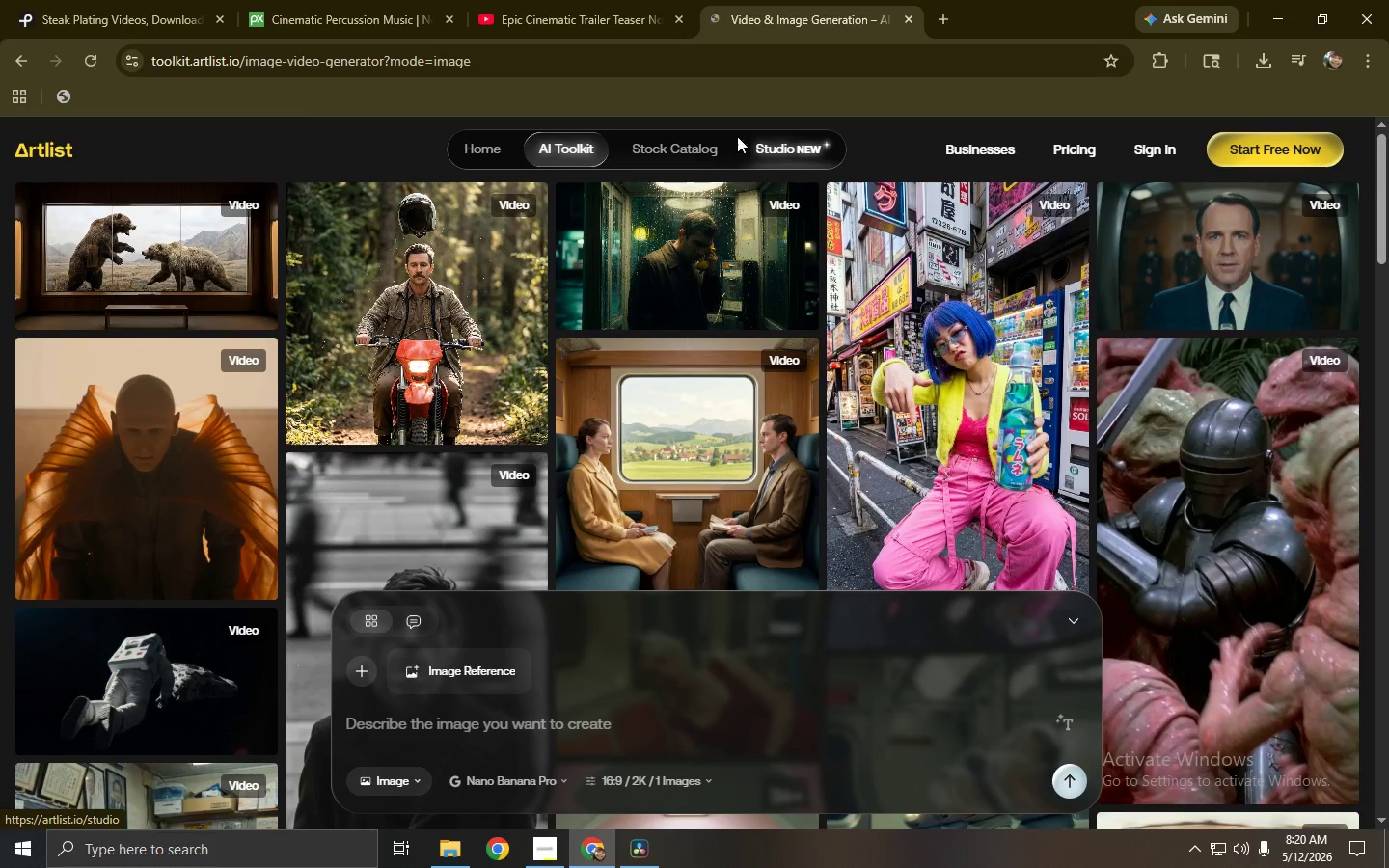 
left_click([20, 55])
 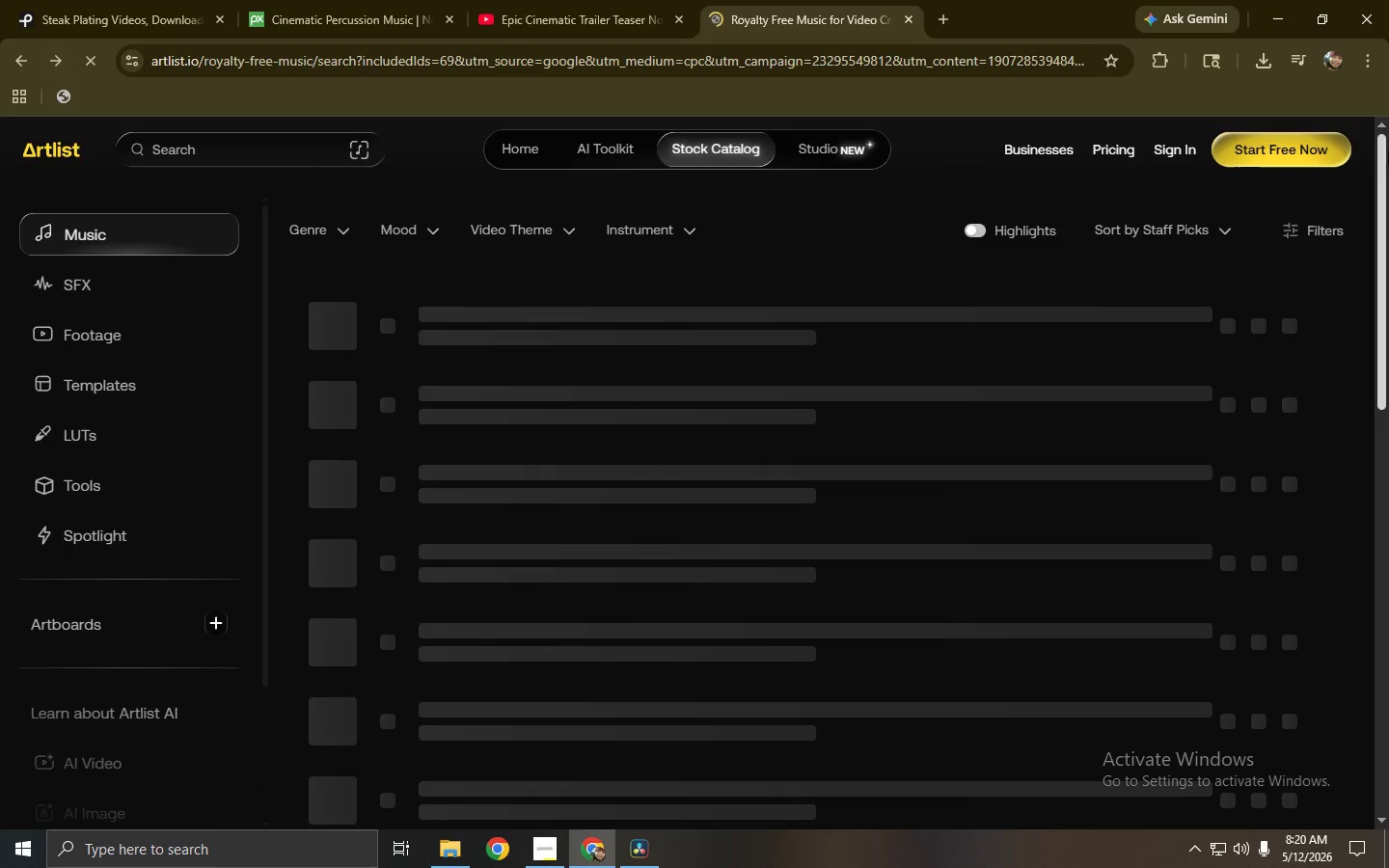 
left_click([30, 58])
 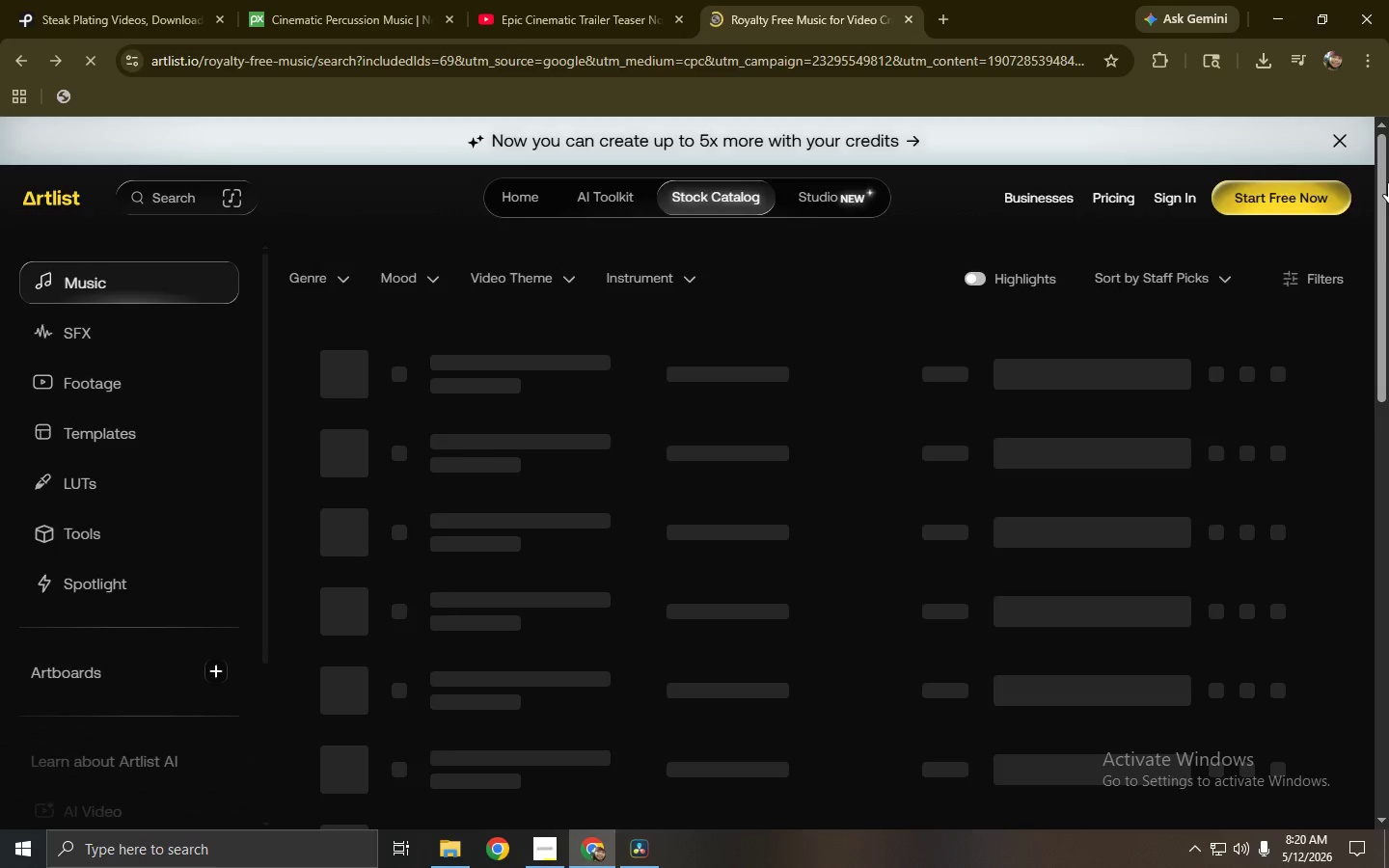 
left_click_drag(start_coordinate=[1386, 184], to_coordinate=[1388, 344])
 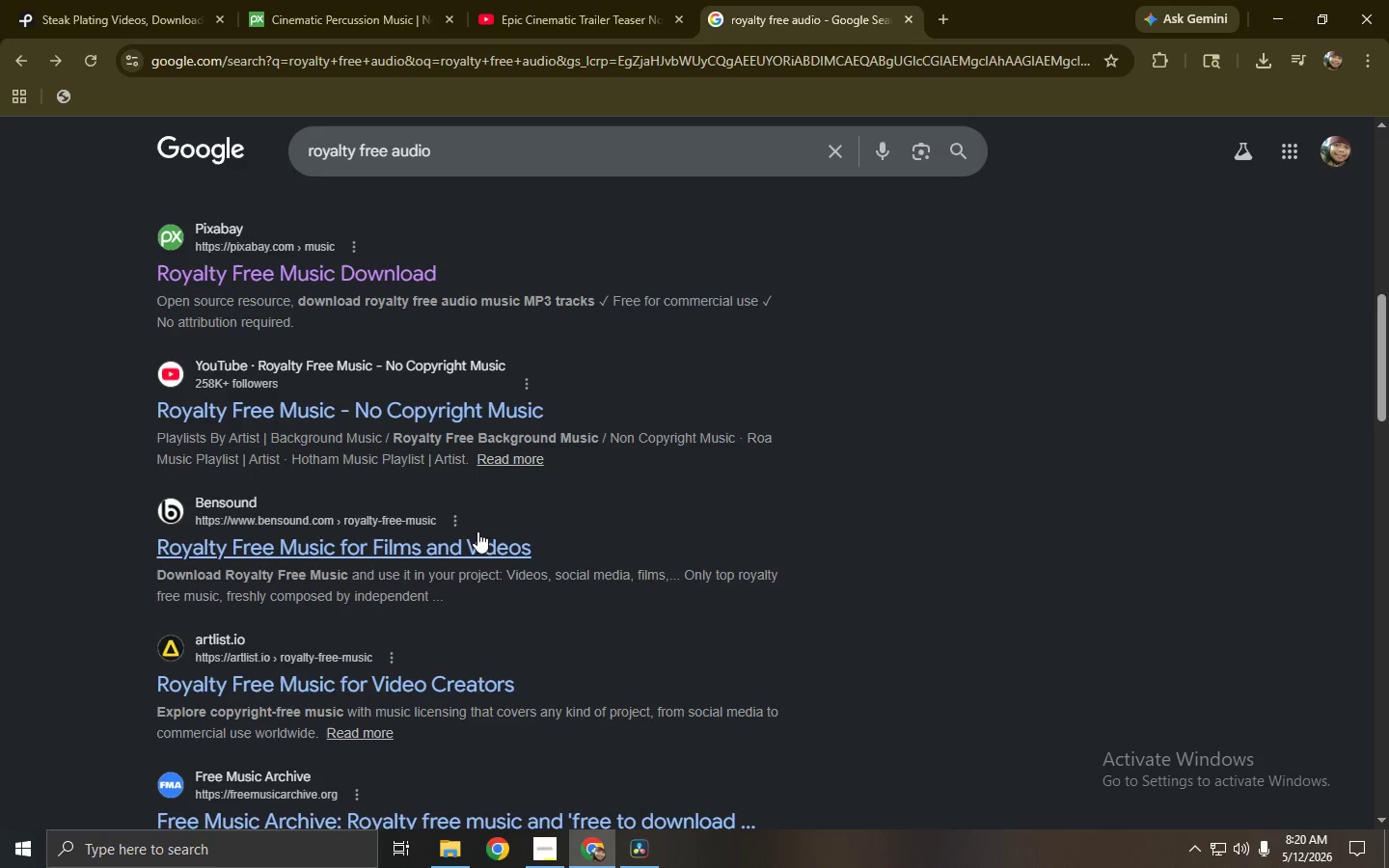 
left_click([402, 550])
 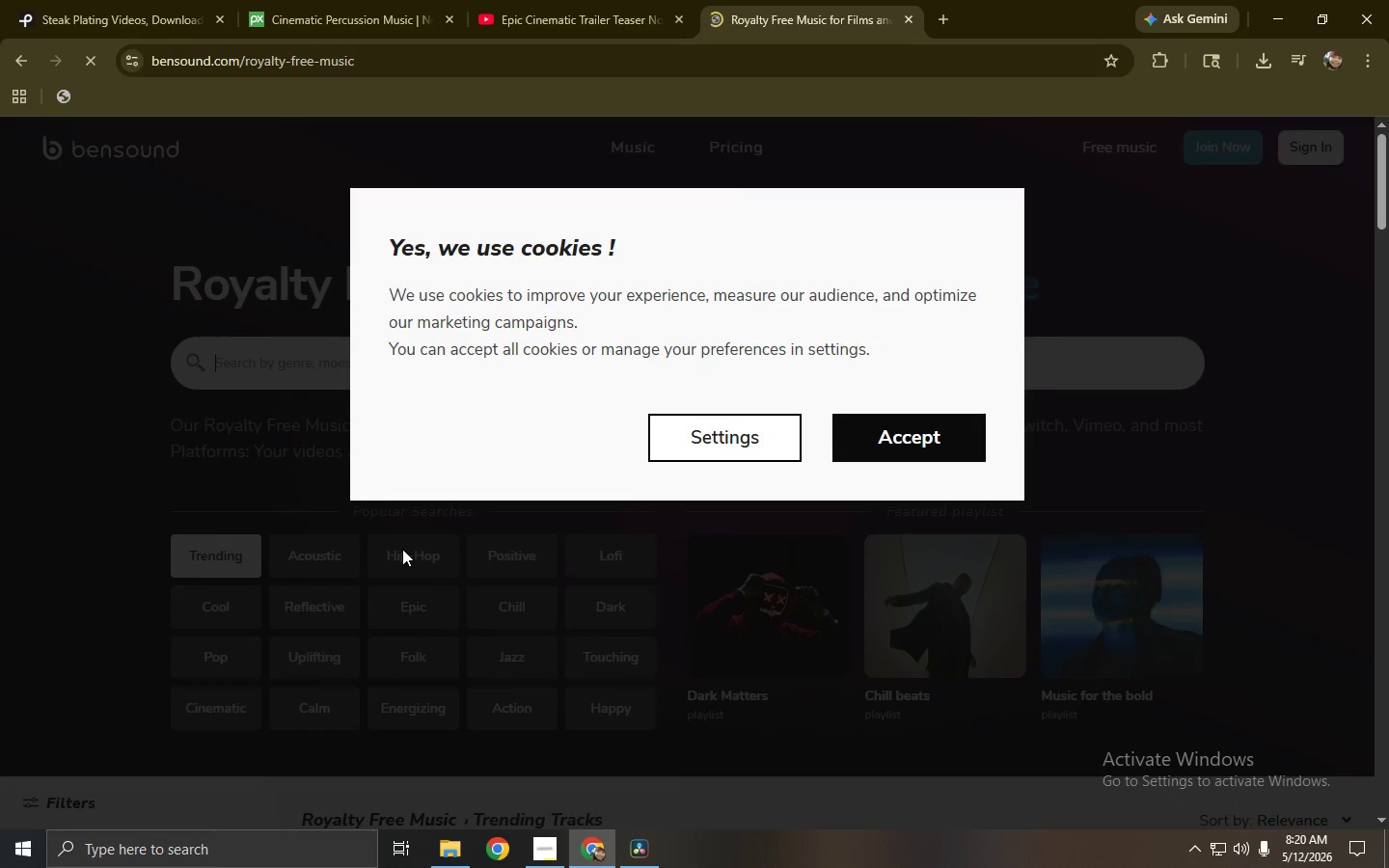 
left_click([933, 448])
 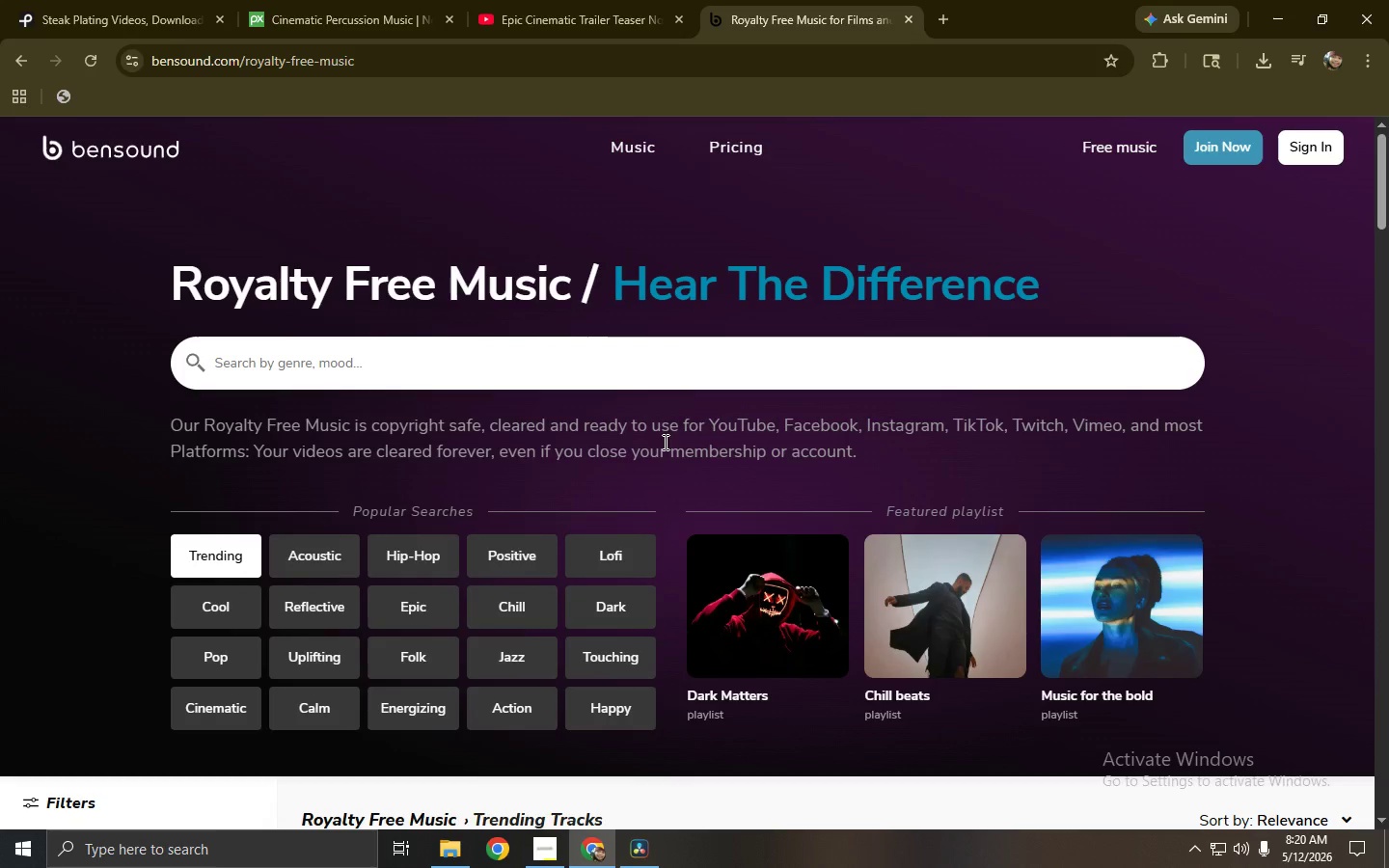 
left_click([639, 385])
 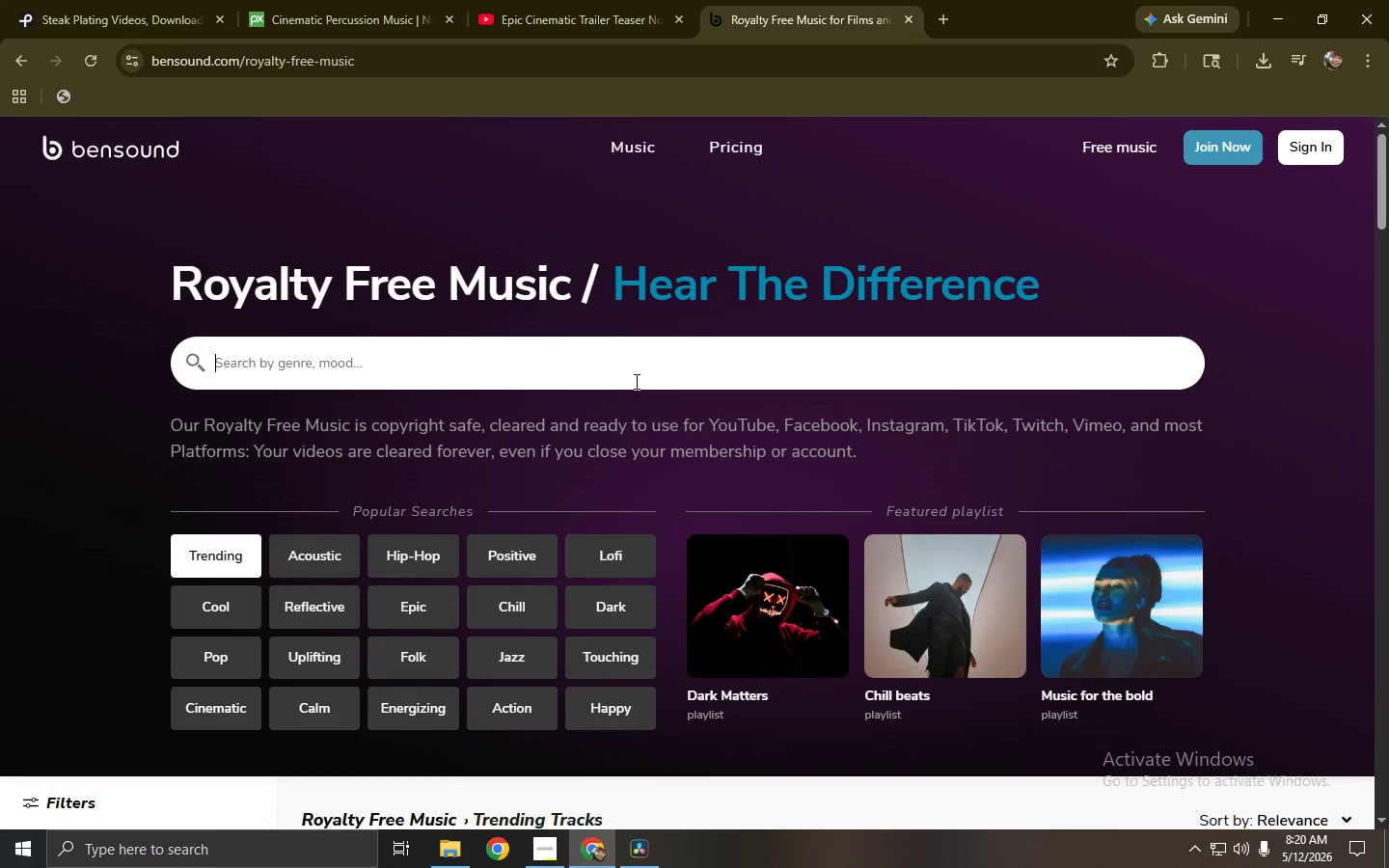 
key(Control+ControlLeft)
 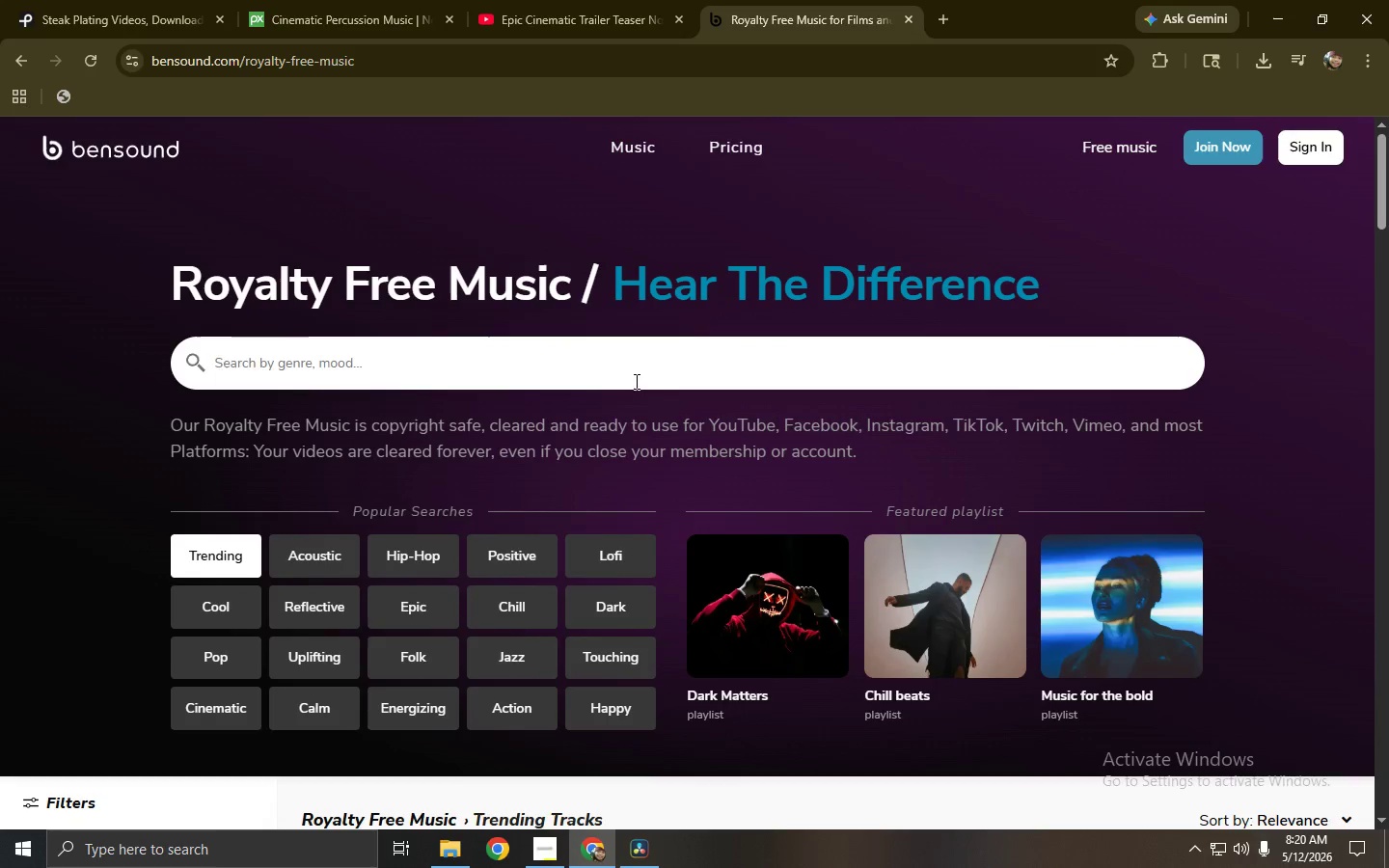 
key(Control+V)
 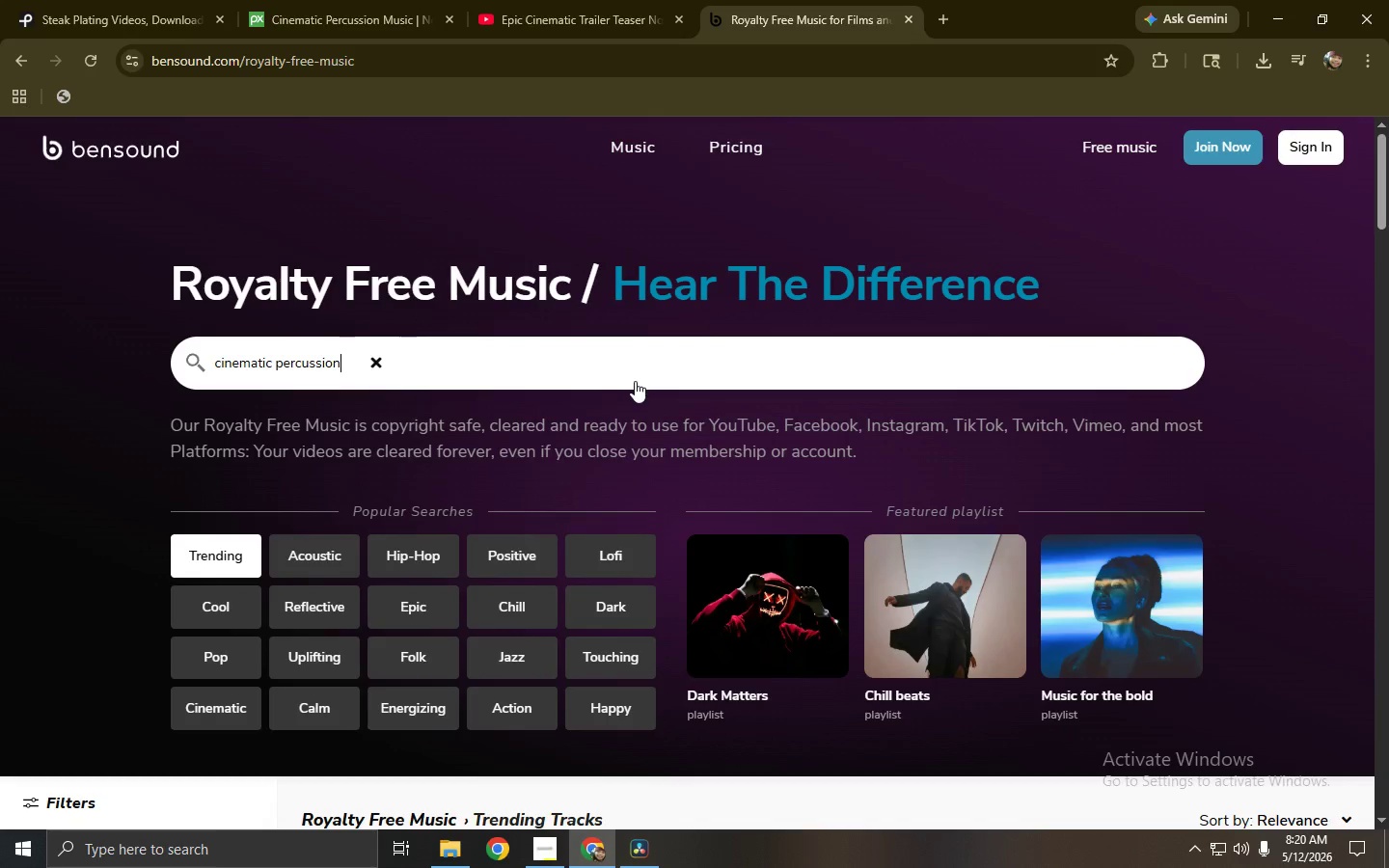 
key(NumpadEnter)
 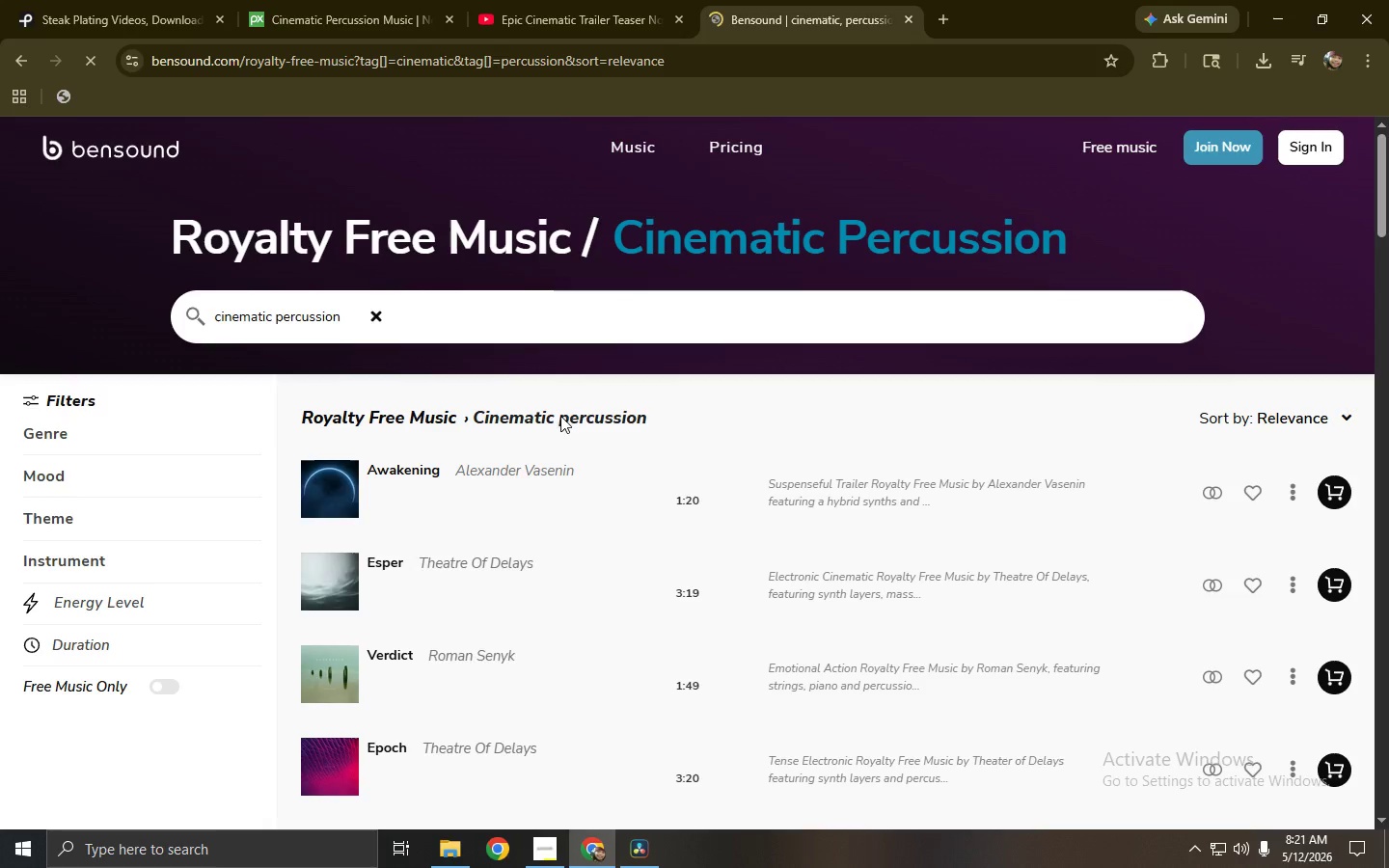 
left_click([329, 487])
 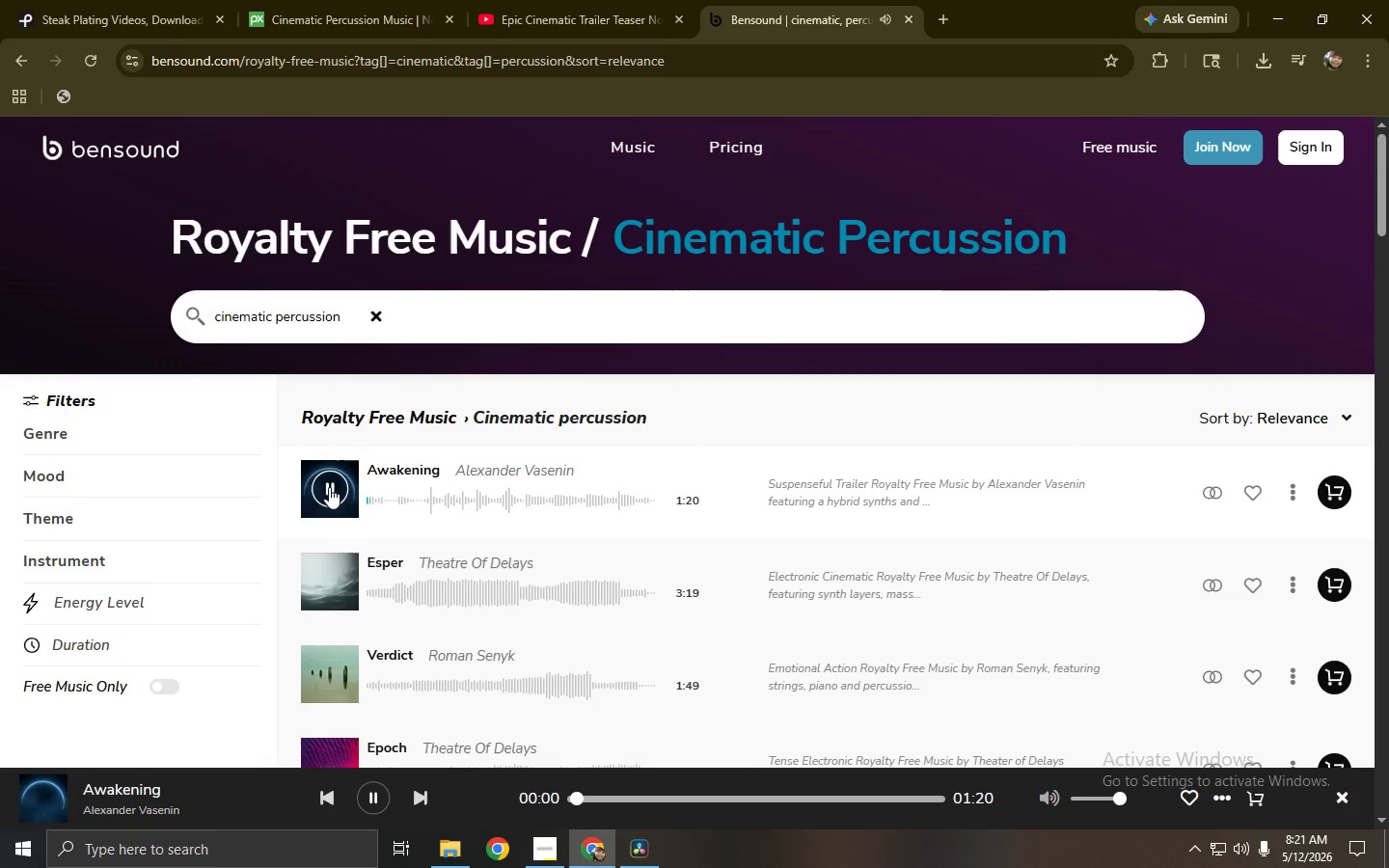 
left_click([404, 498])
 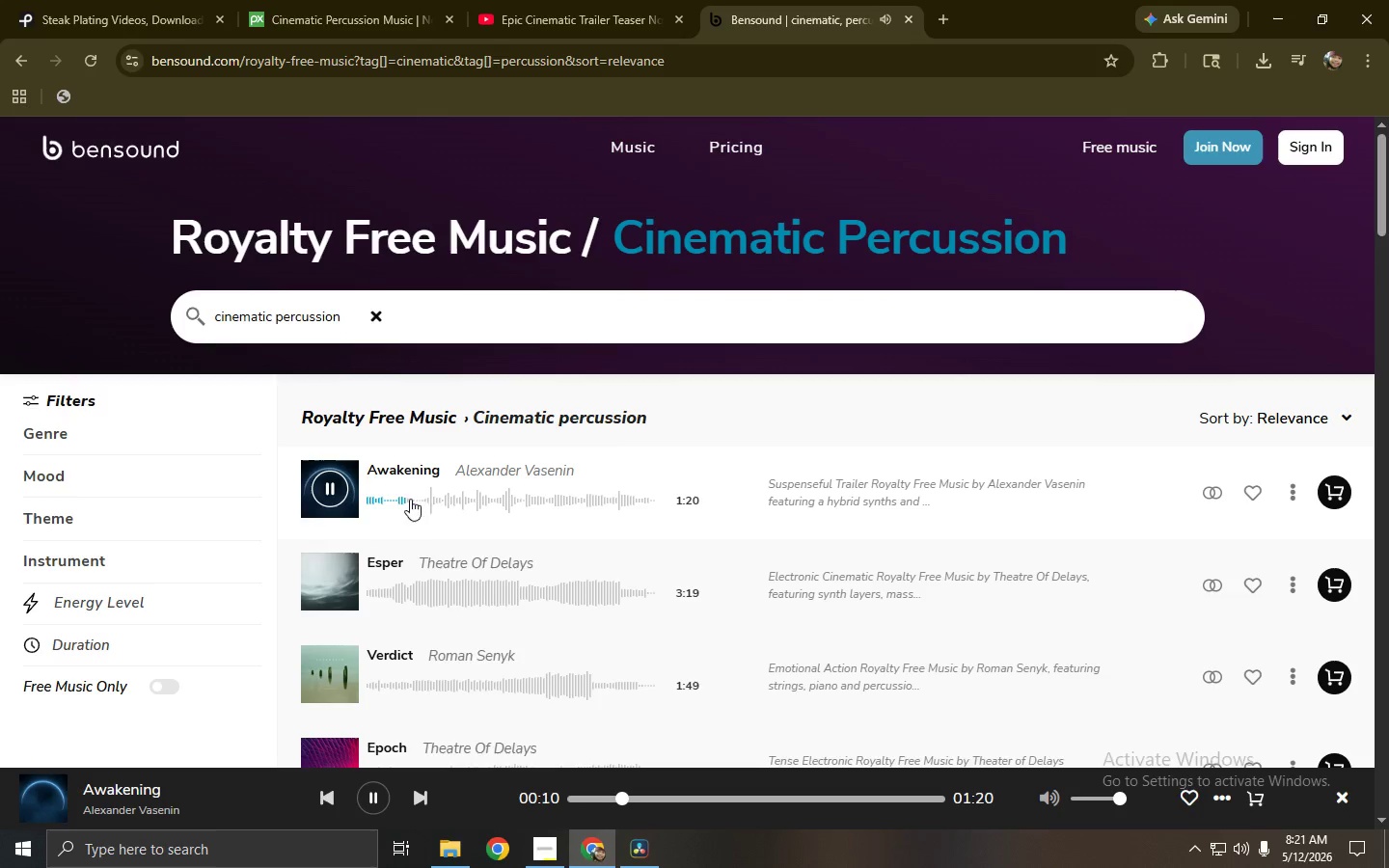 
left_click([445, 501])
 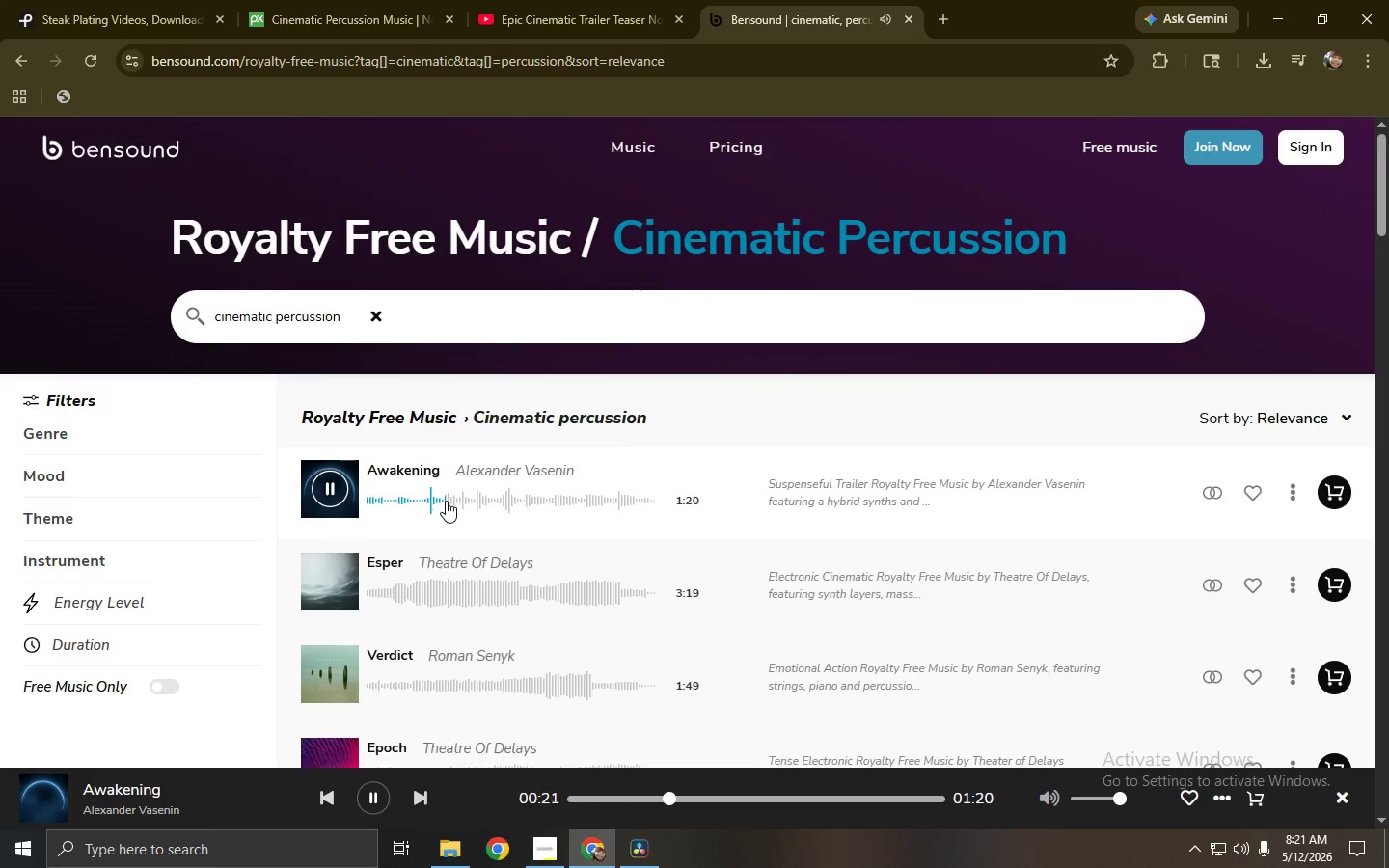 
left_click([508, 502])
 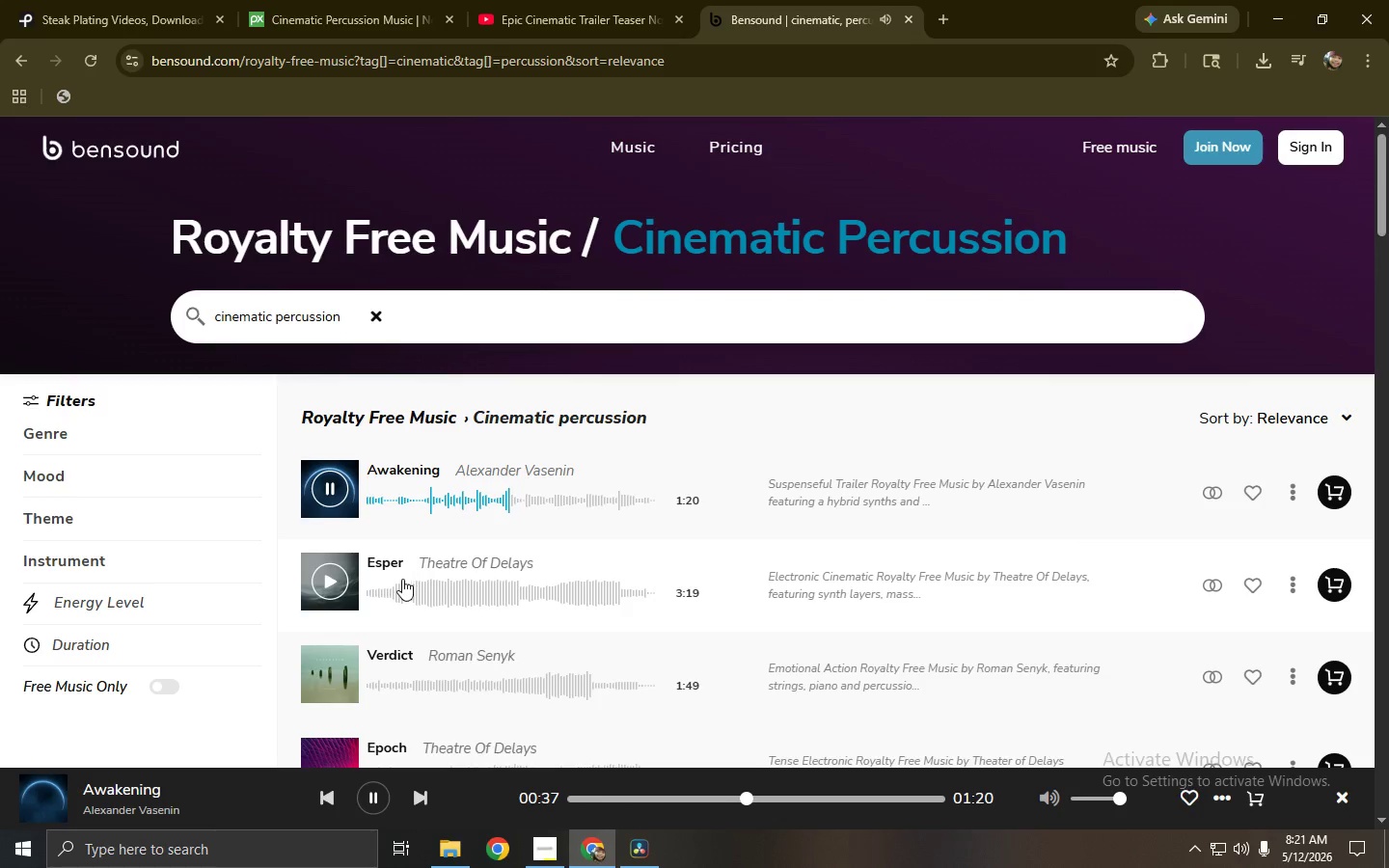 
left_click([379, 589])
 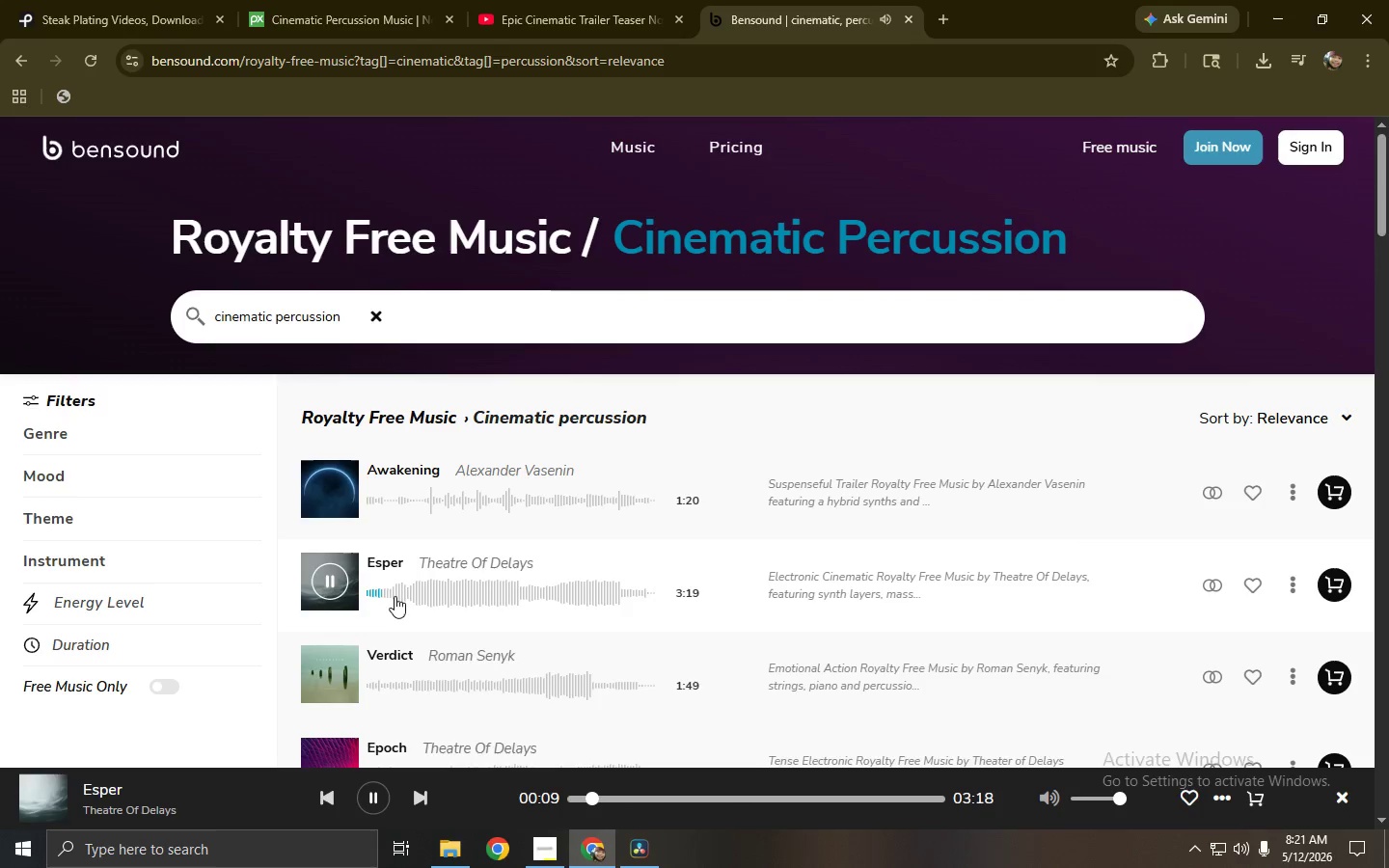 
left_click([403, 596])
 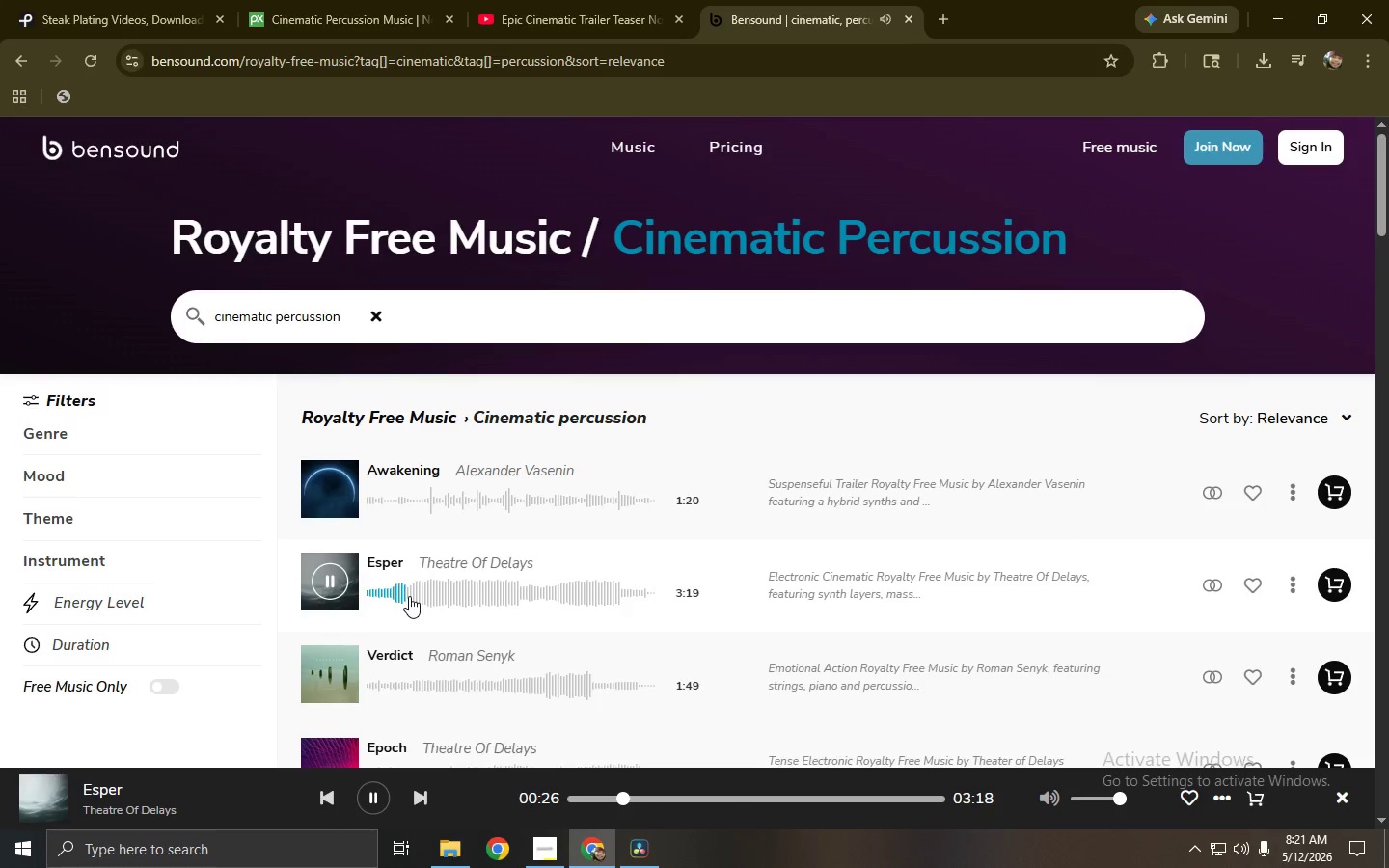 
left_click([432, 596])
 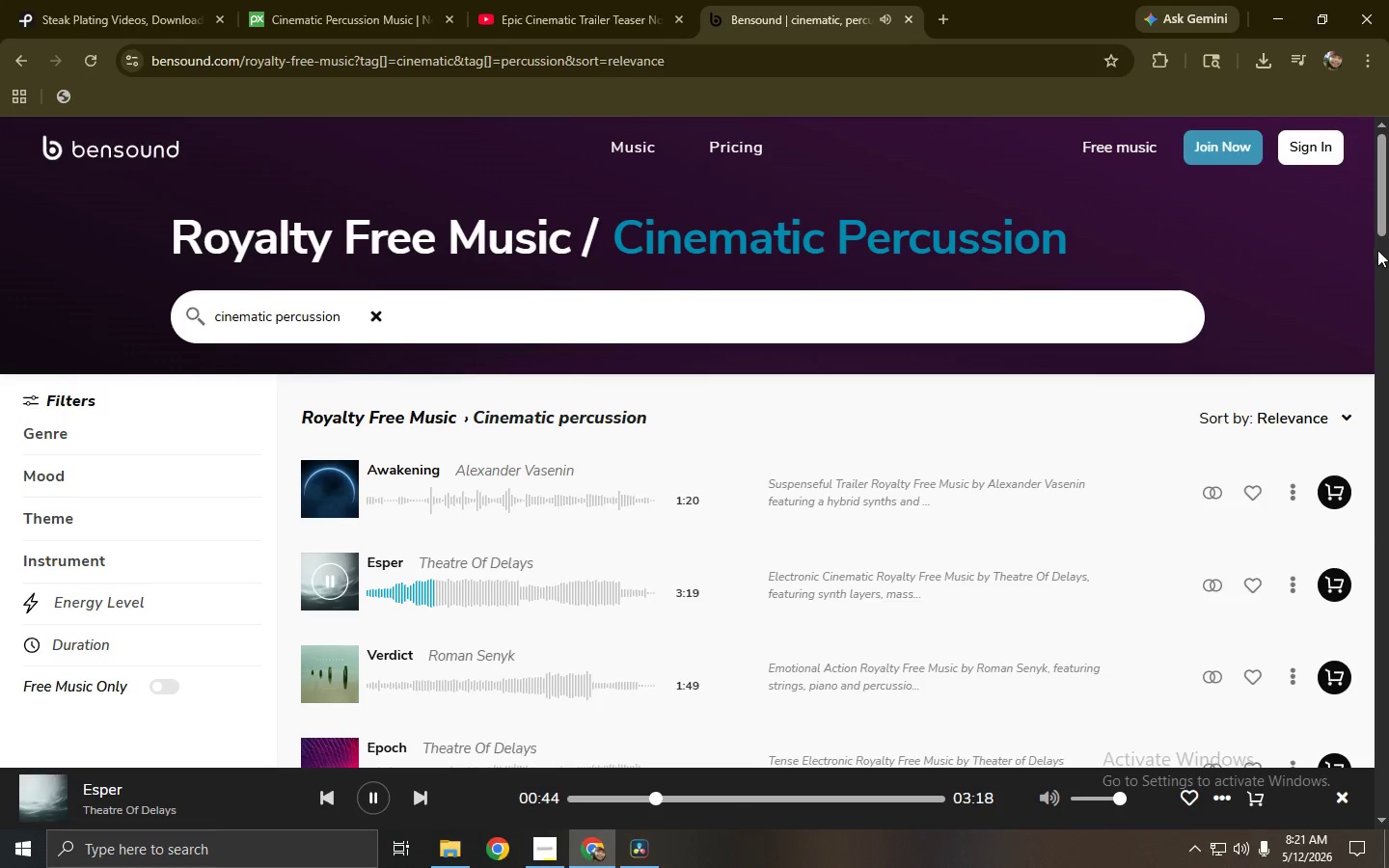 
left_click_drag(start_coordinate=[1382, 202], to_coordinate=[1388, 330])
 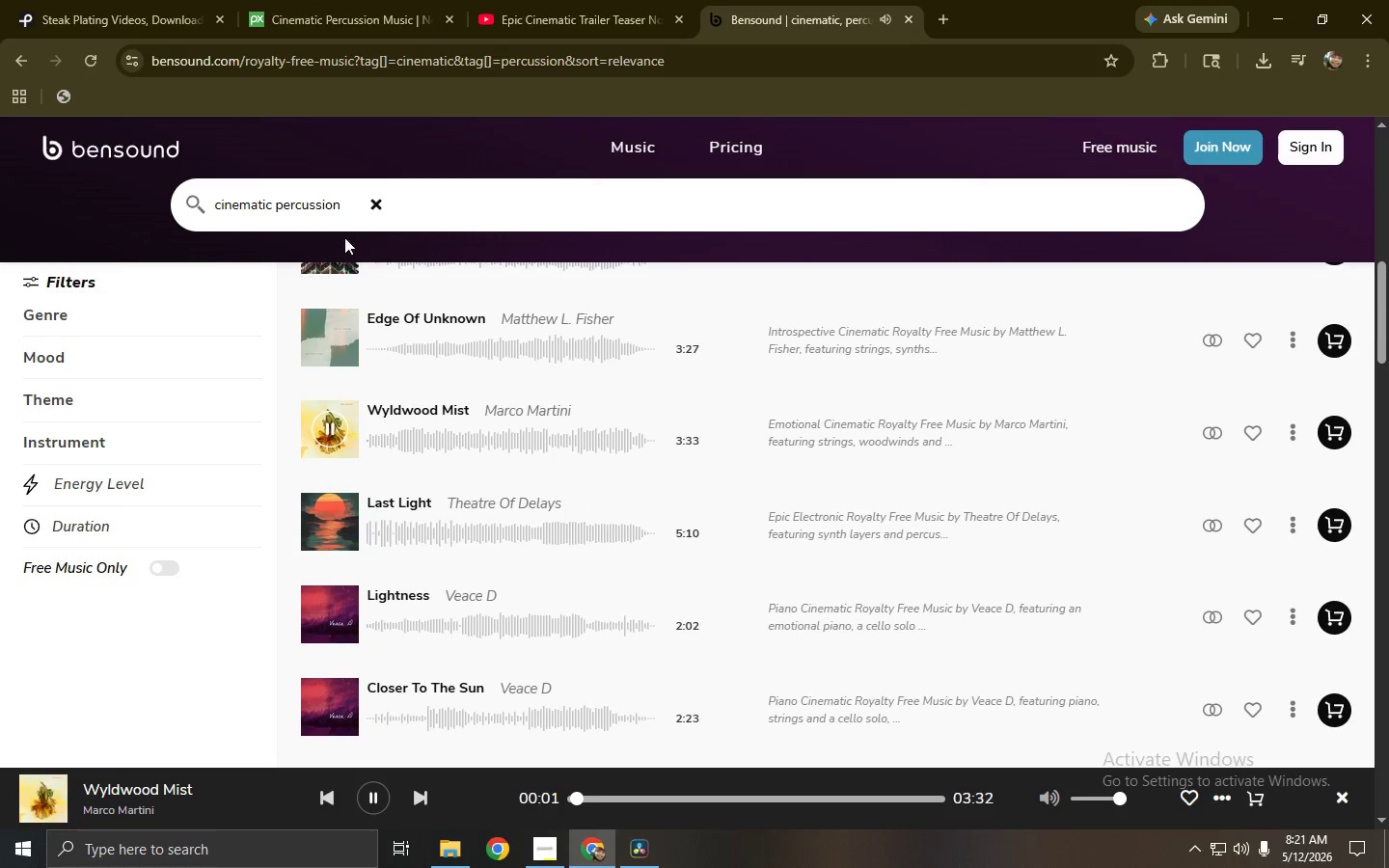 
double_click([379, 208])
 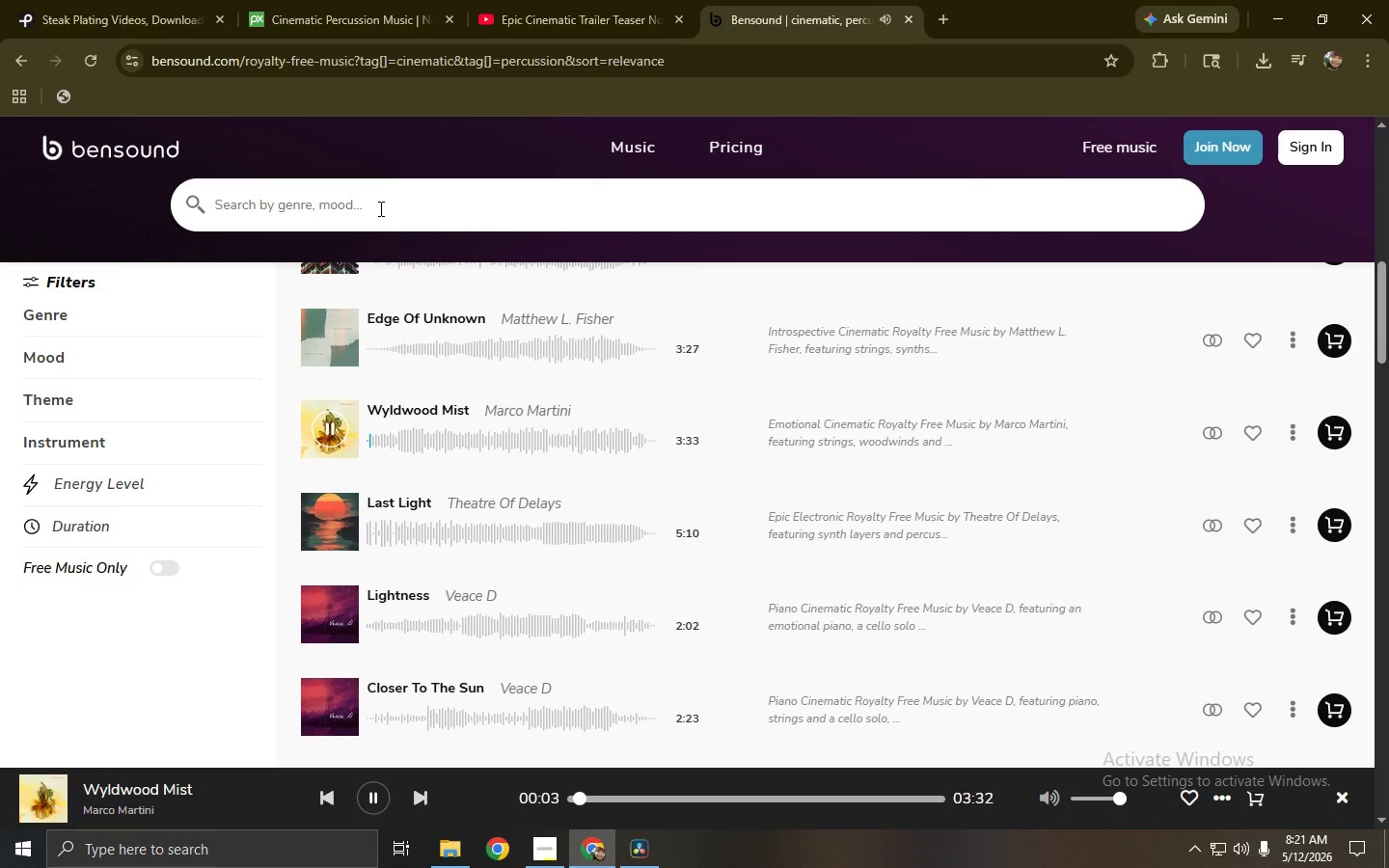 
type(cinematic )
key(Backspace)
type( )
key(Backspace)
key(Tab)
 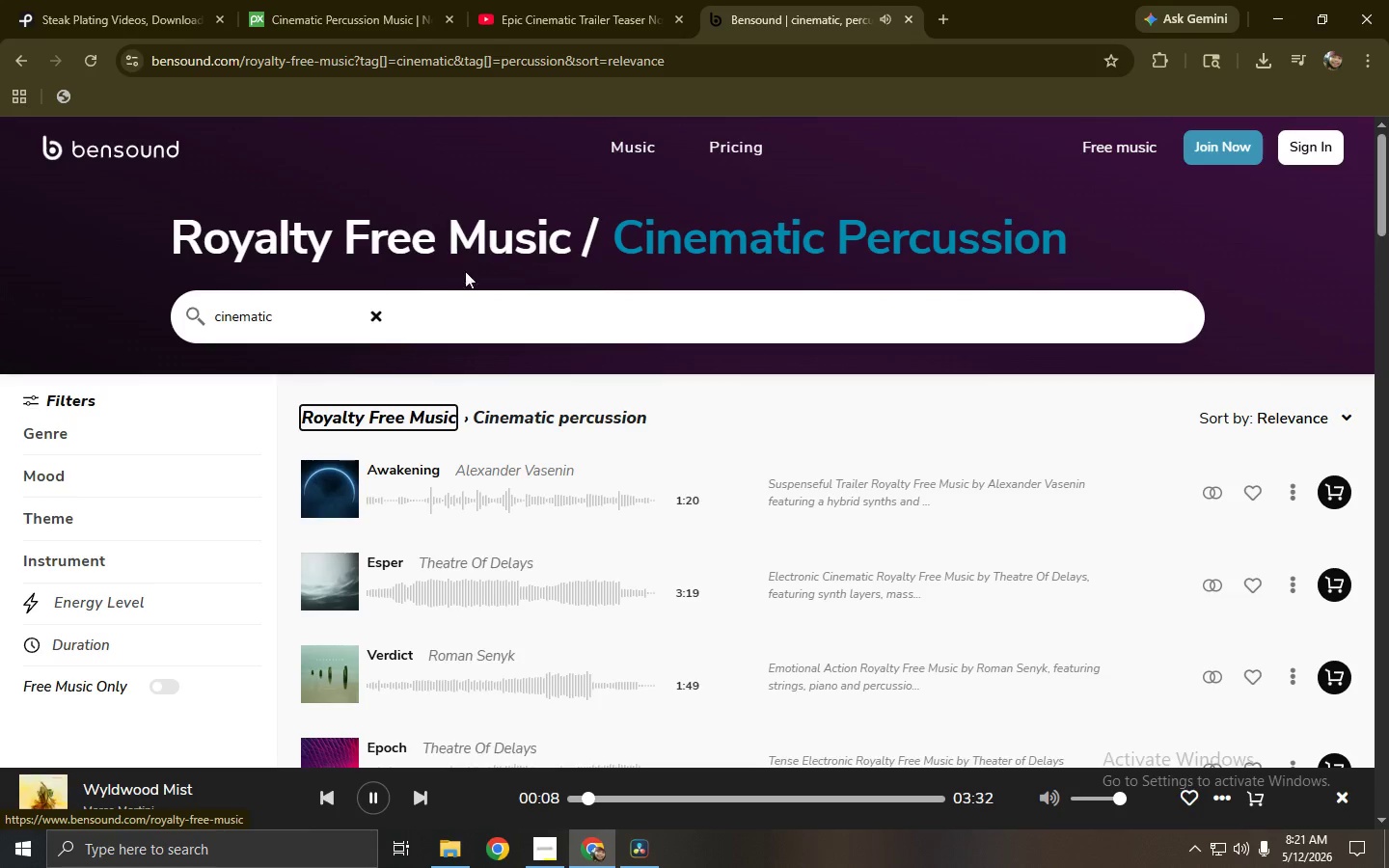 
left_click([460, 320])
 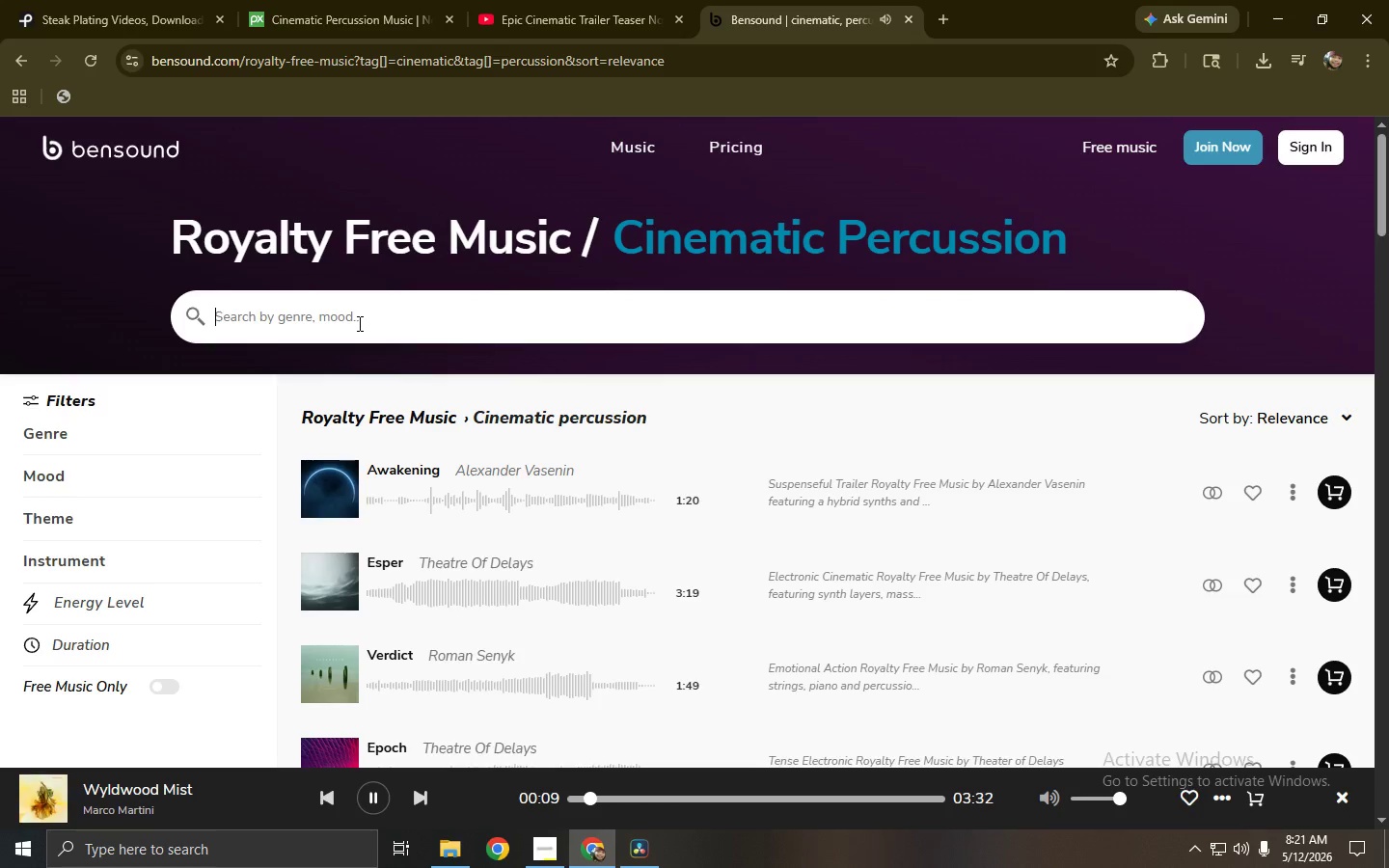 
double_click([358, 323])
 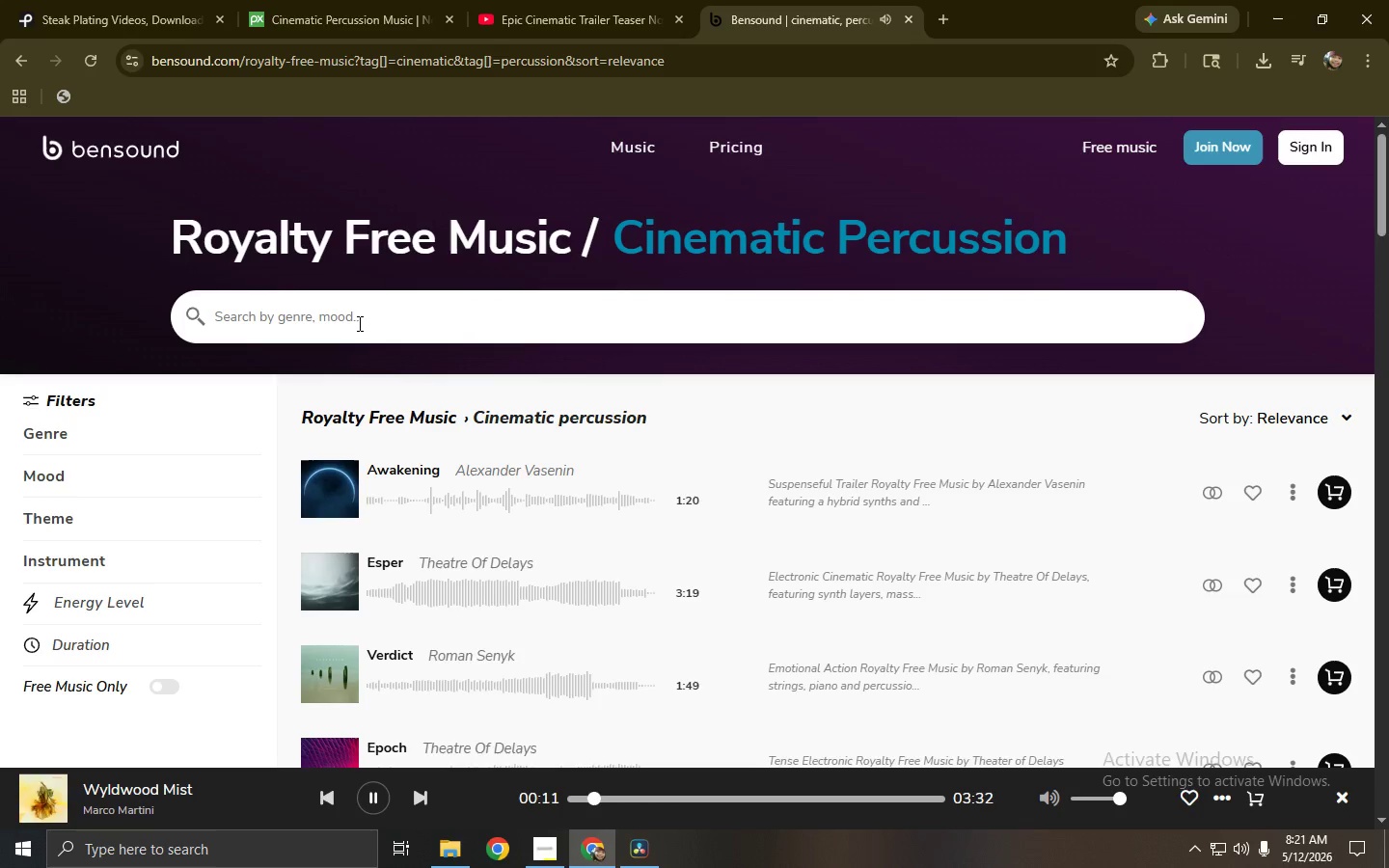 
type(industrial trailer beat)
 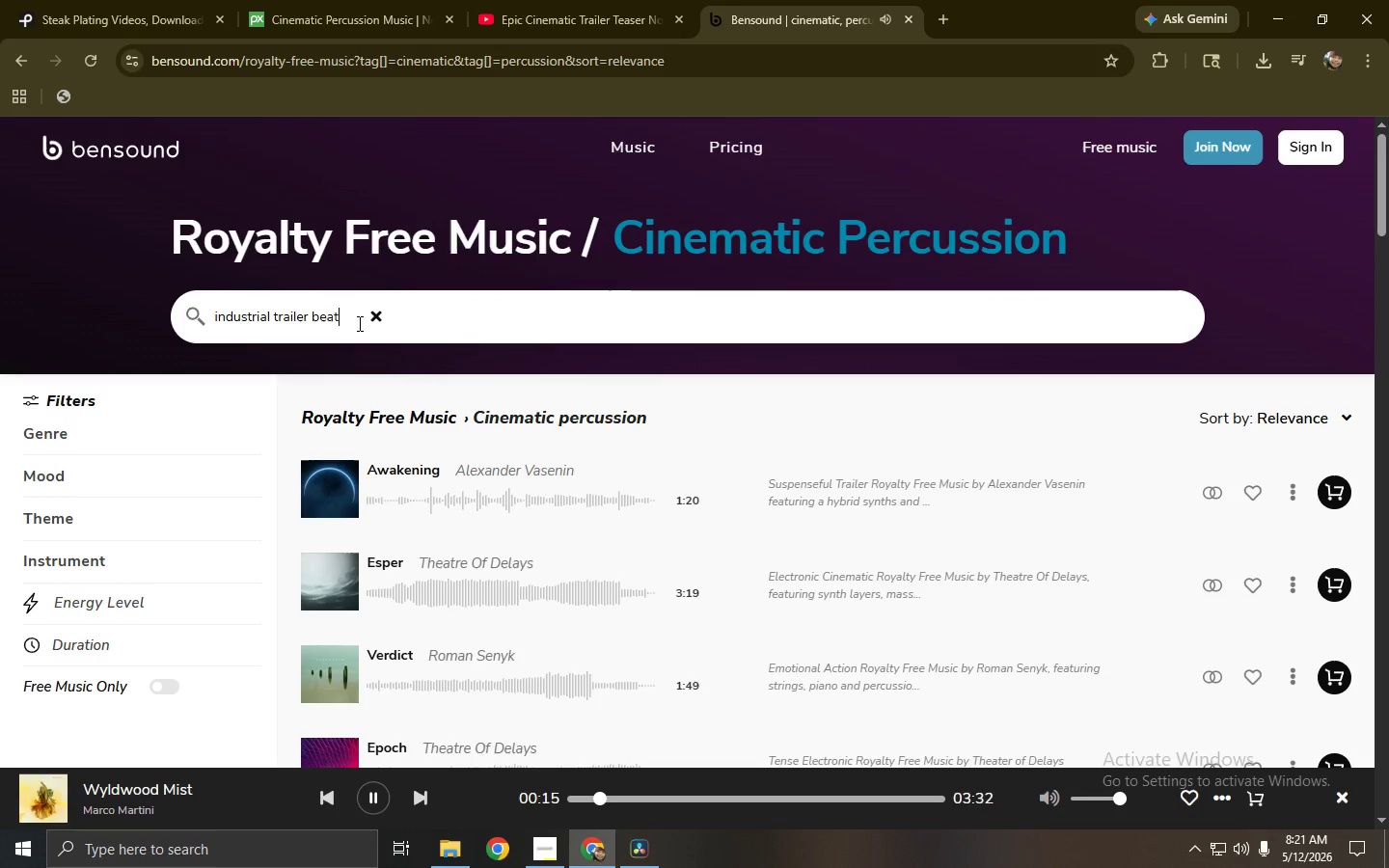 
key(Enter)
 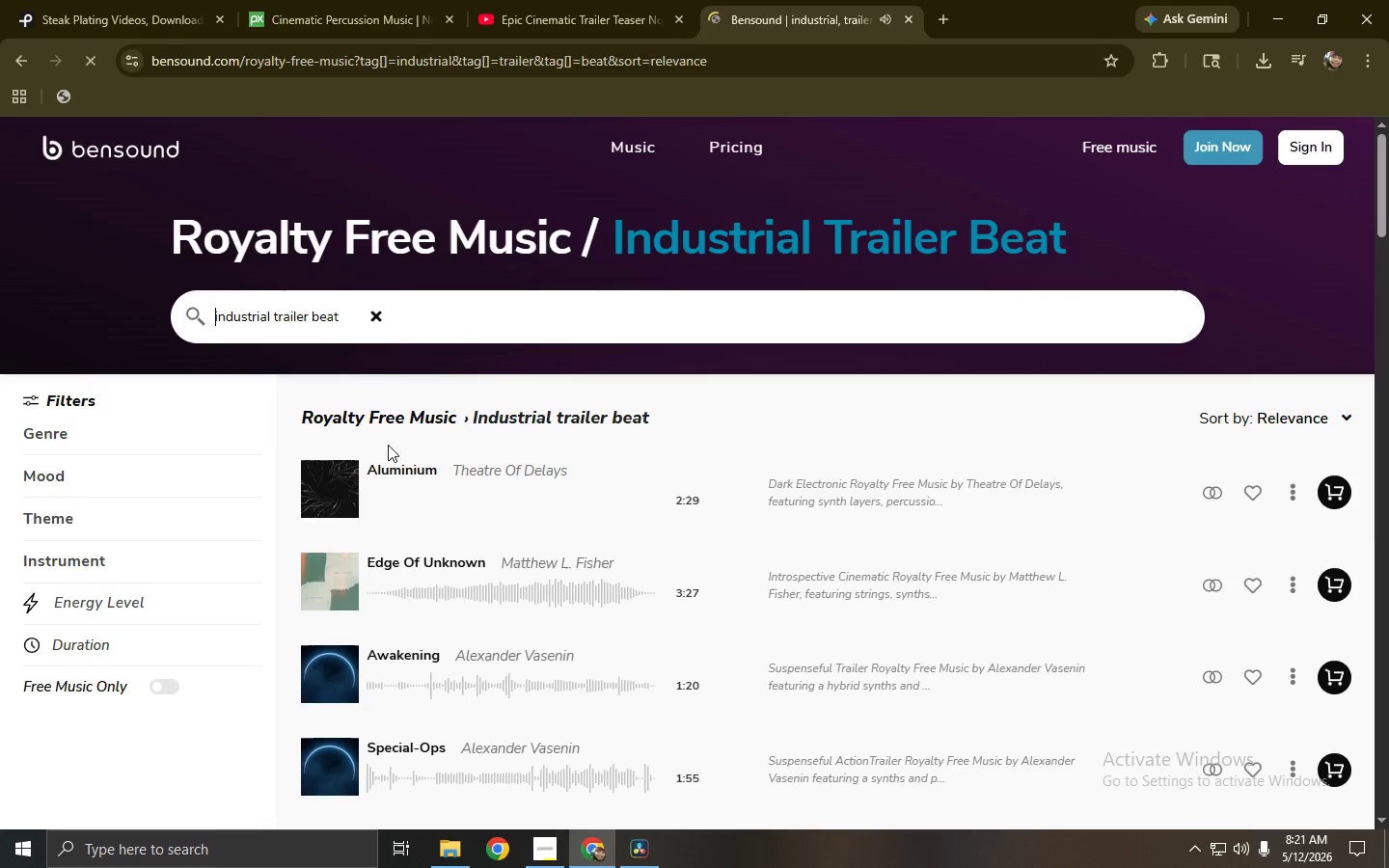 
left_click([338, 487])
 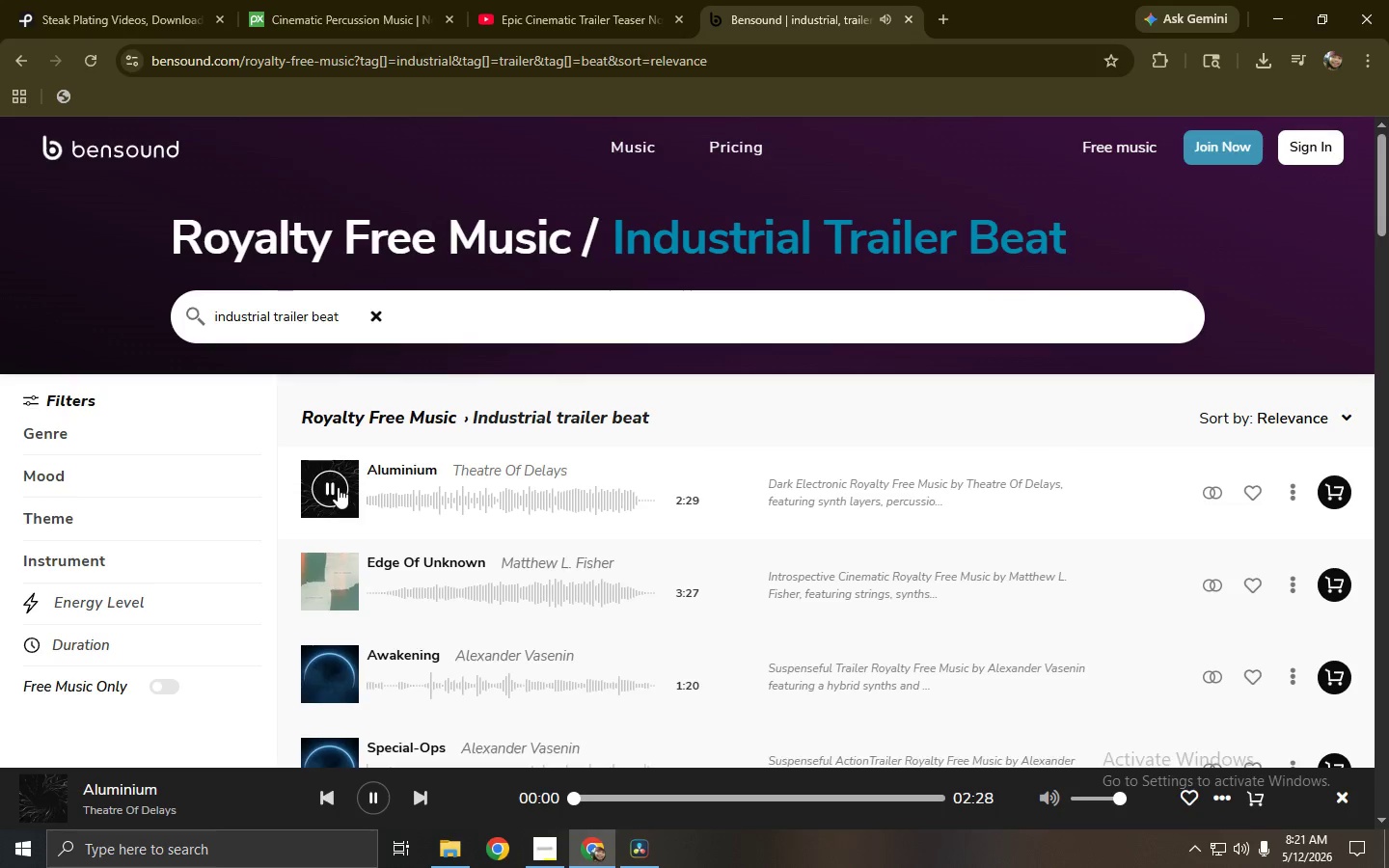 
left_click([383, 495])
 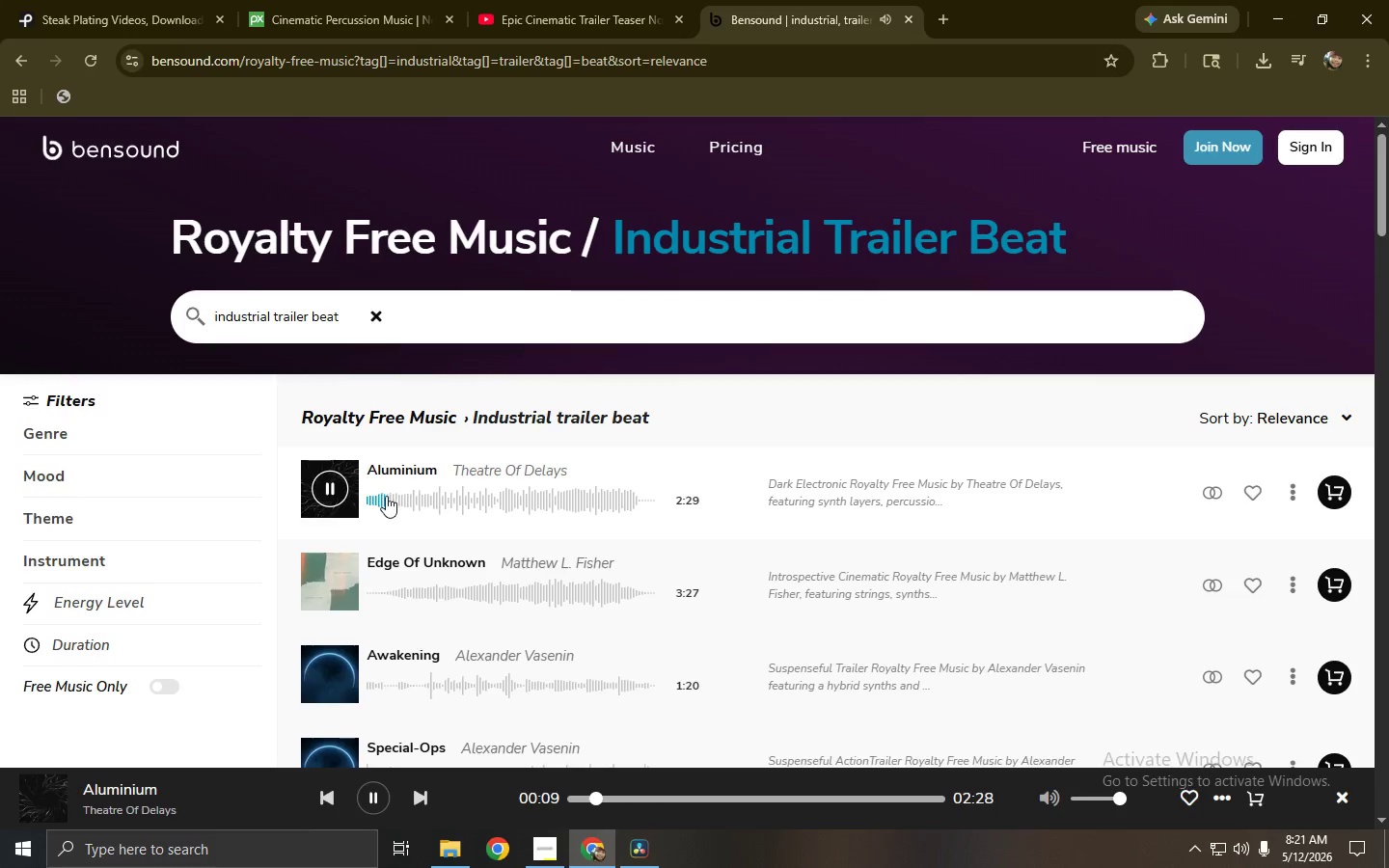 
left_click([418, 498])
 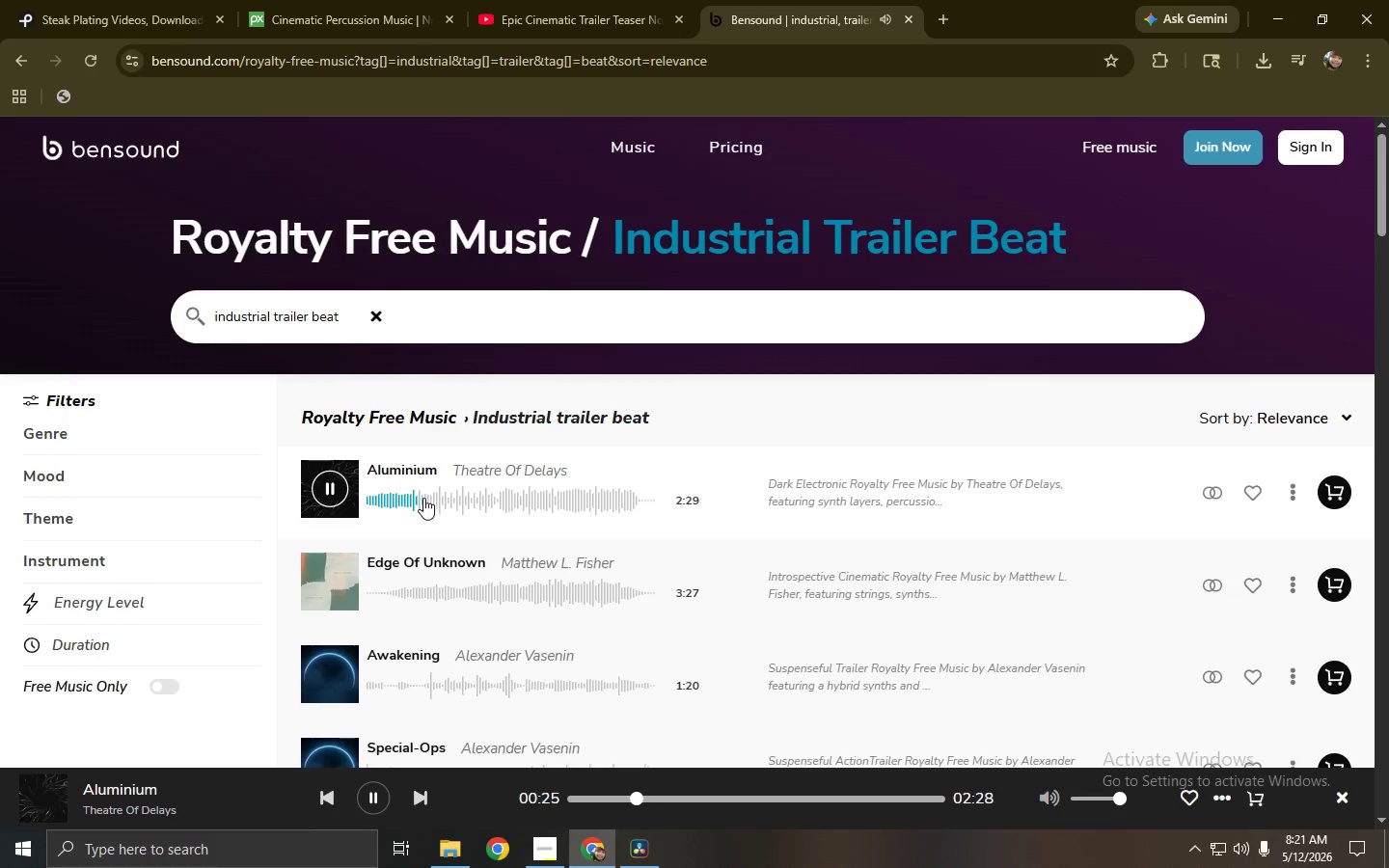 
left_click([446, 498])
 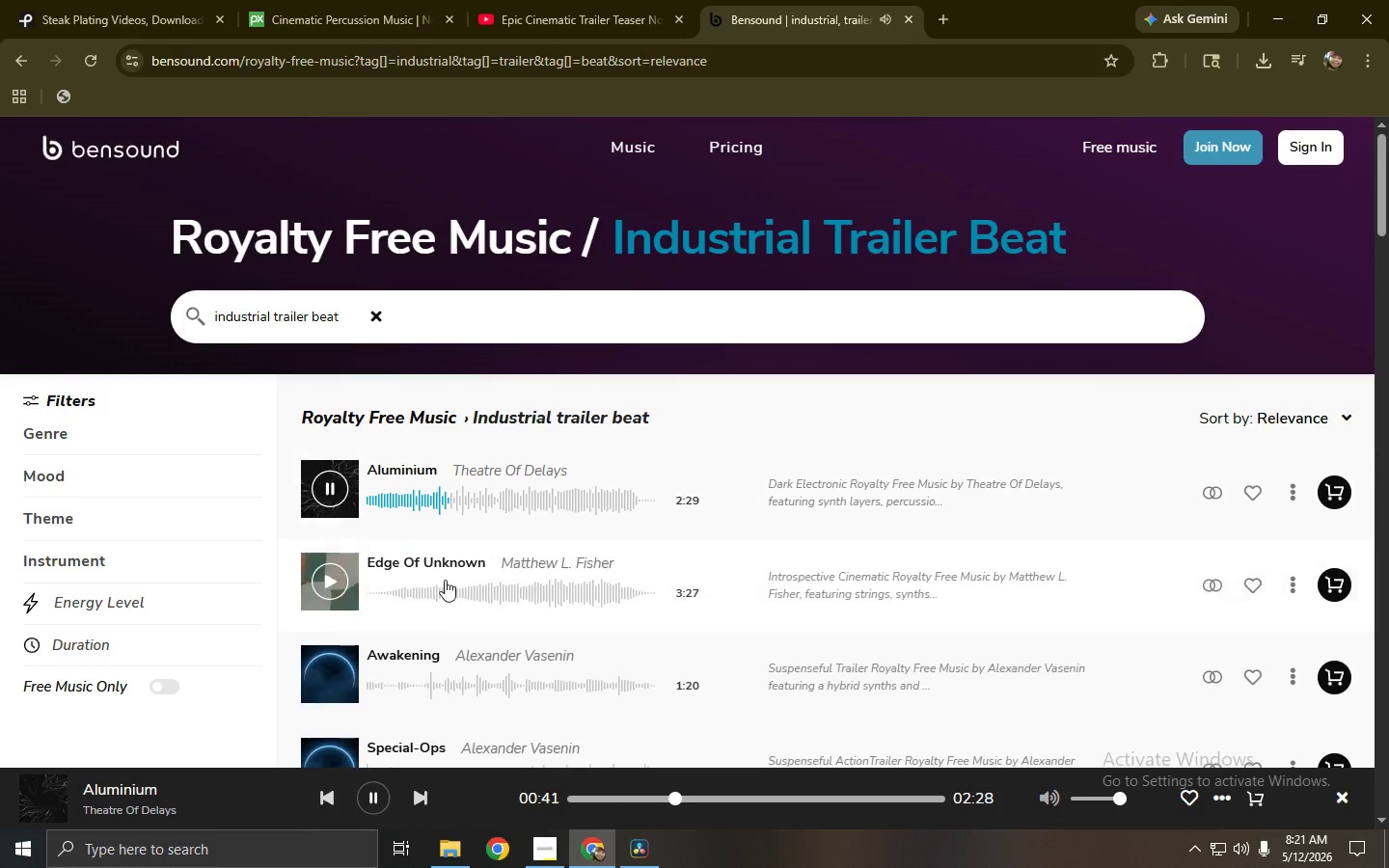 
left_click([420, 592])
 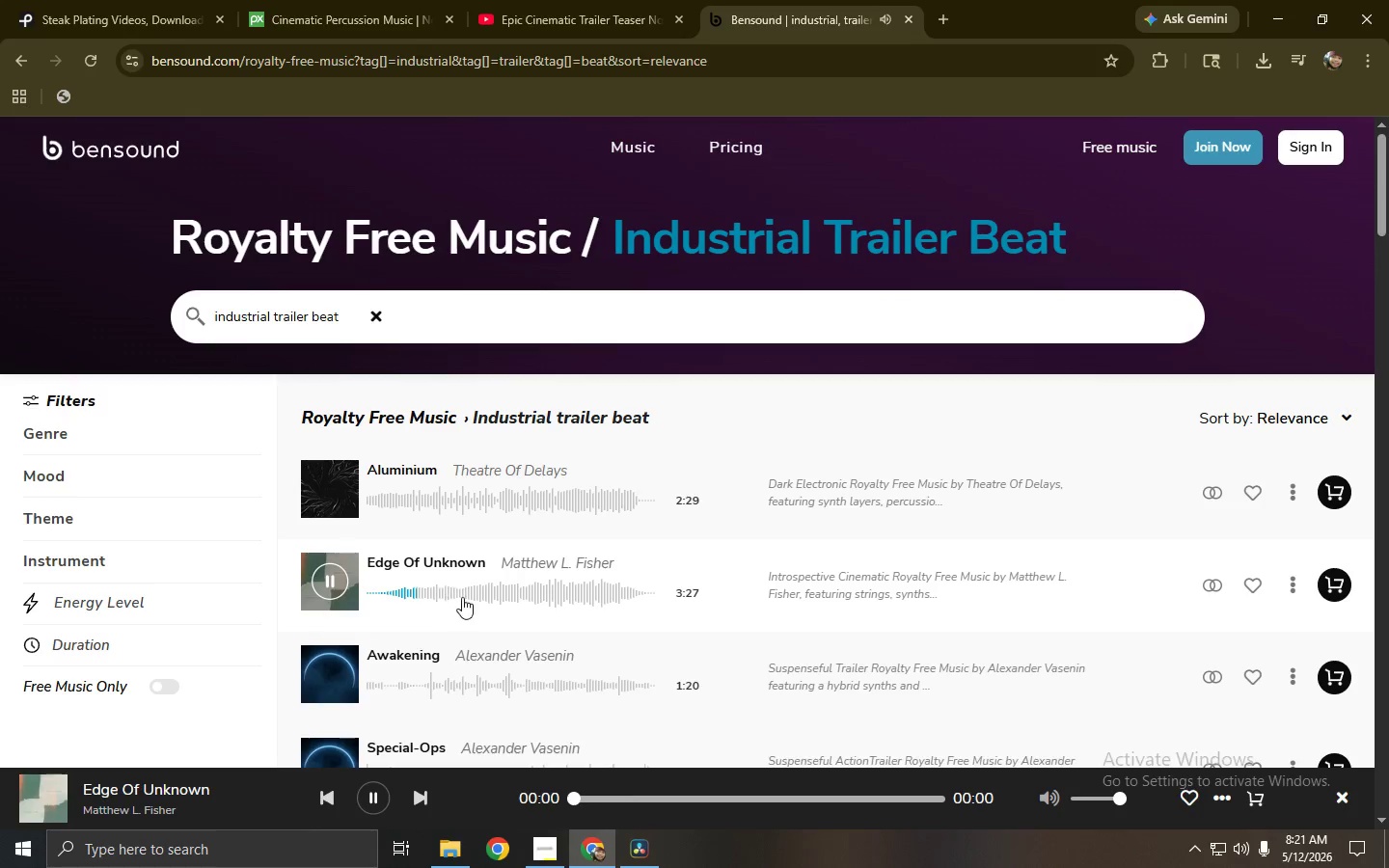 
left_click([466, 597])
 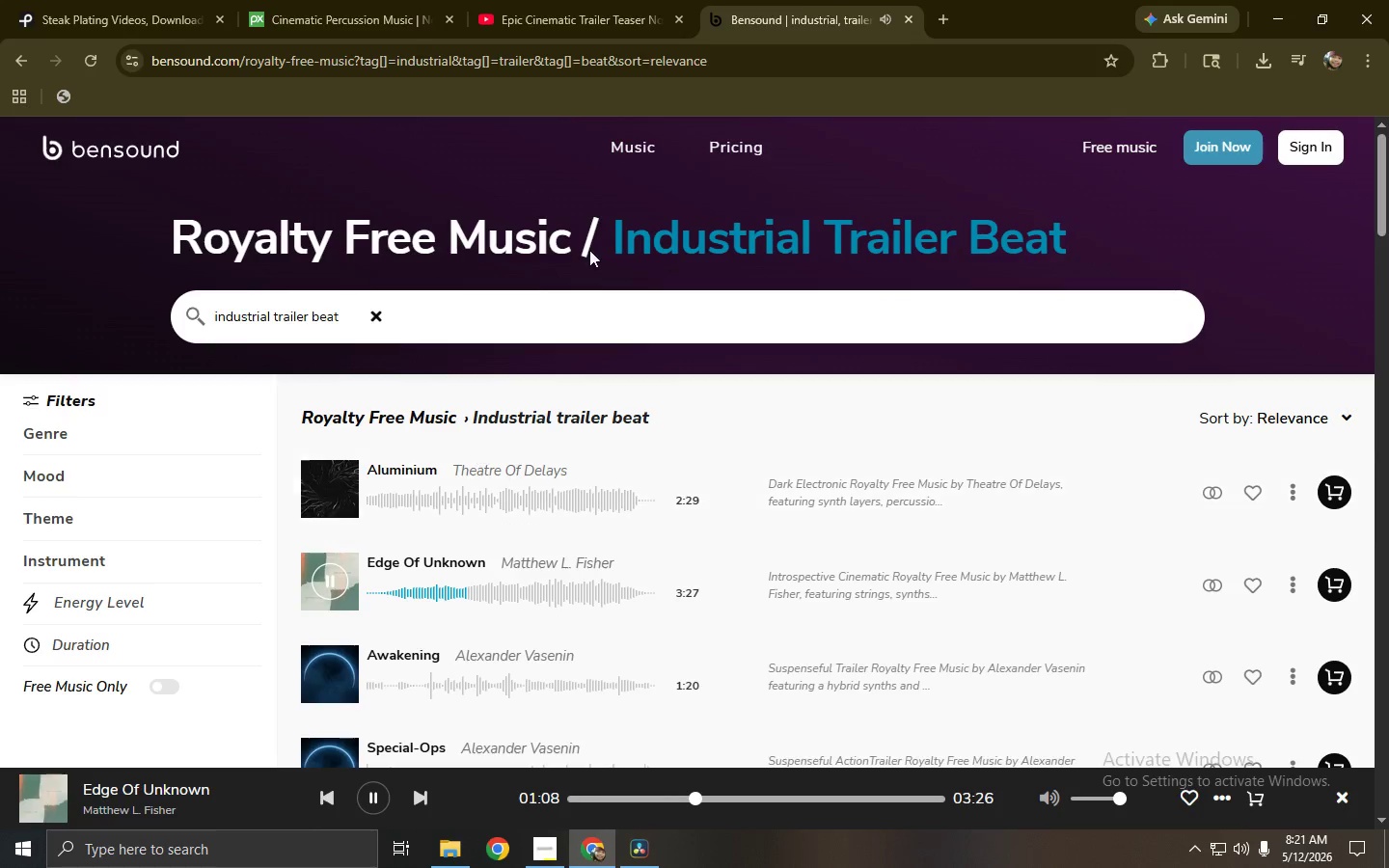 
left_click([826, 0])
 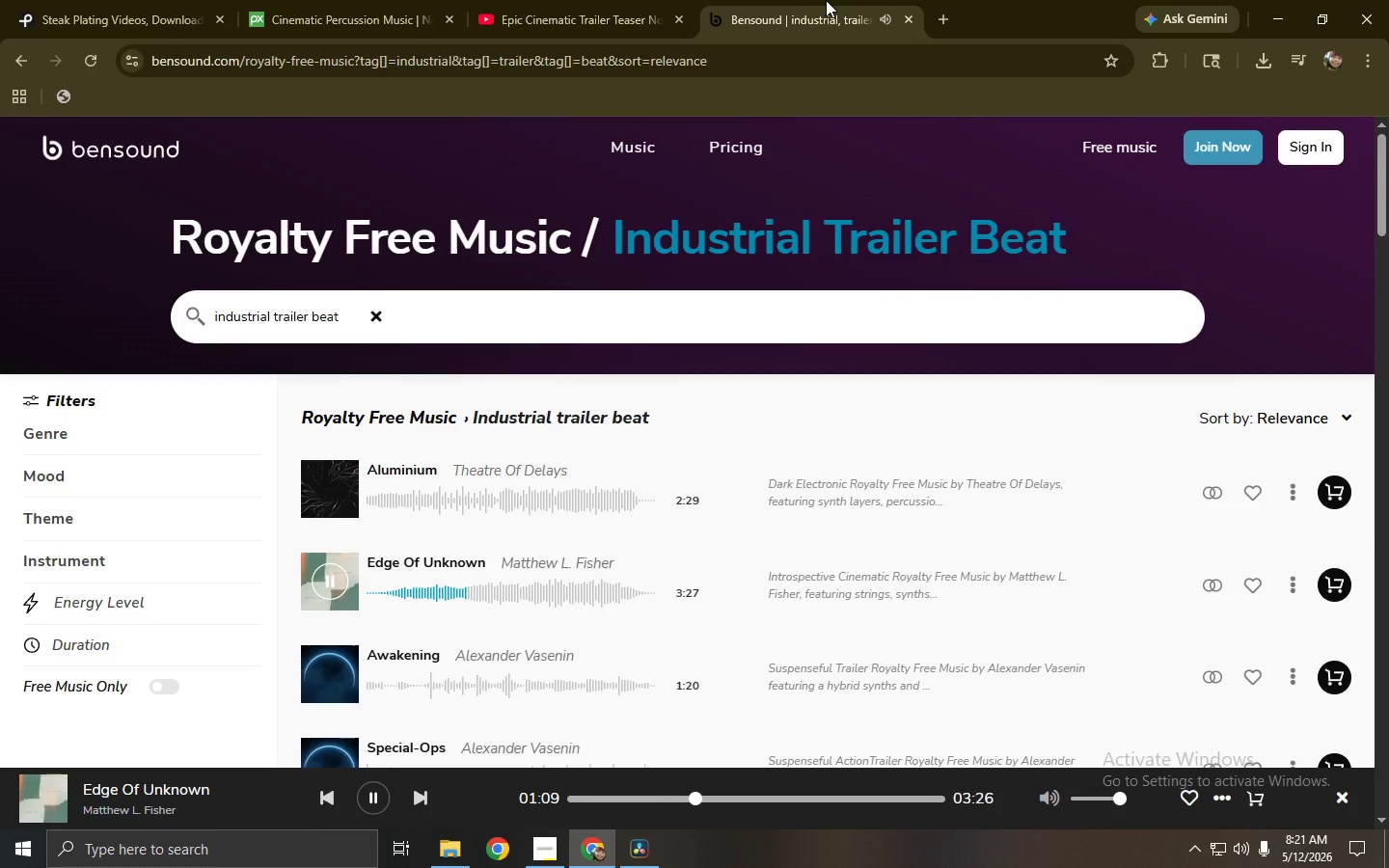 
key(Control+ControlLeft)
 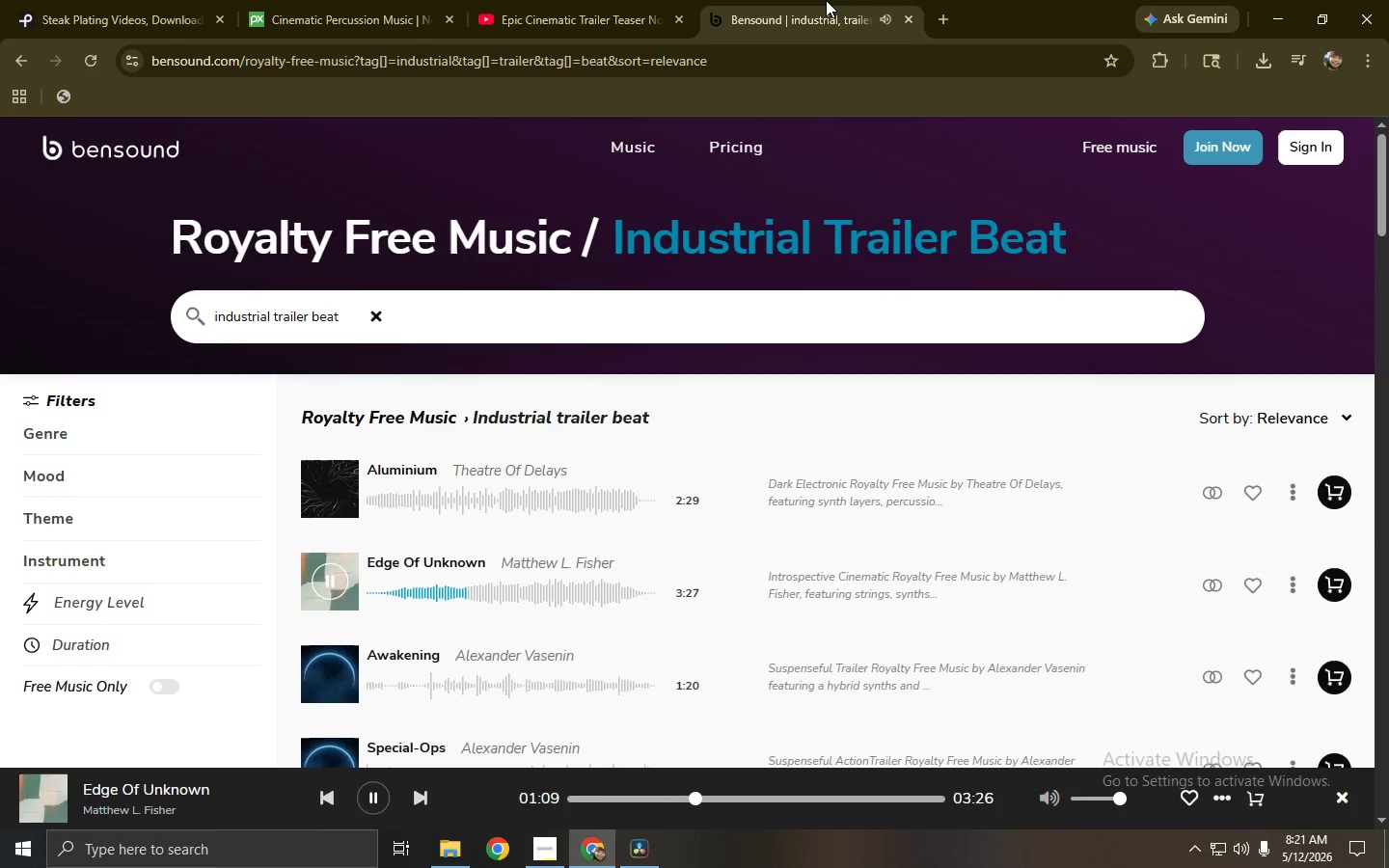 
key(Control+W)
 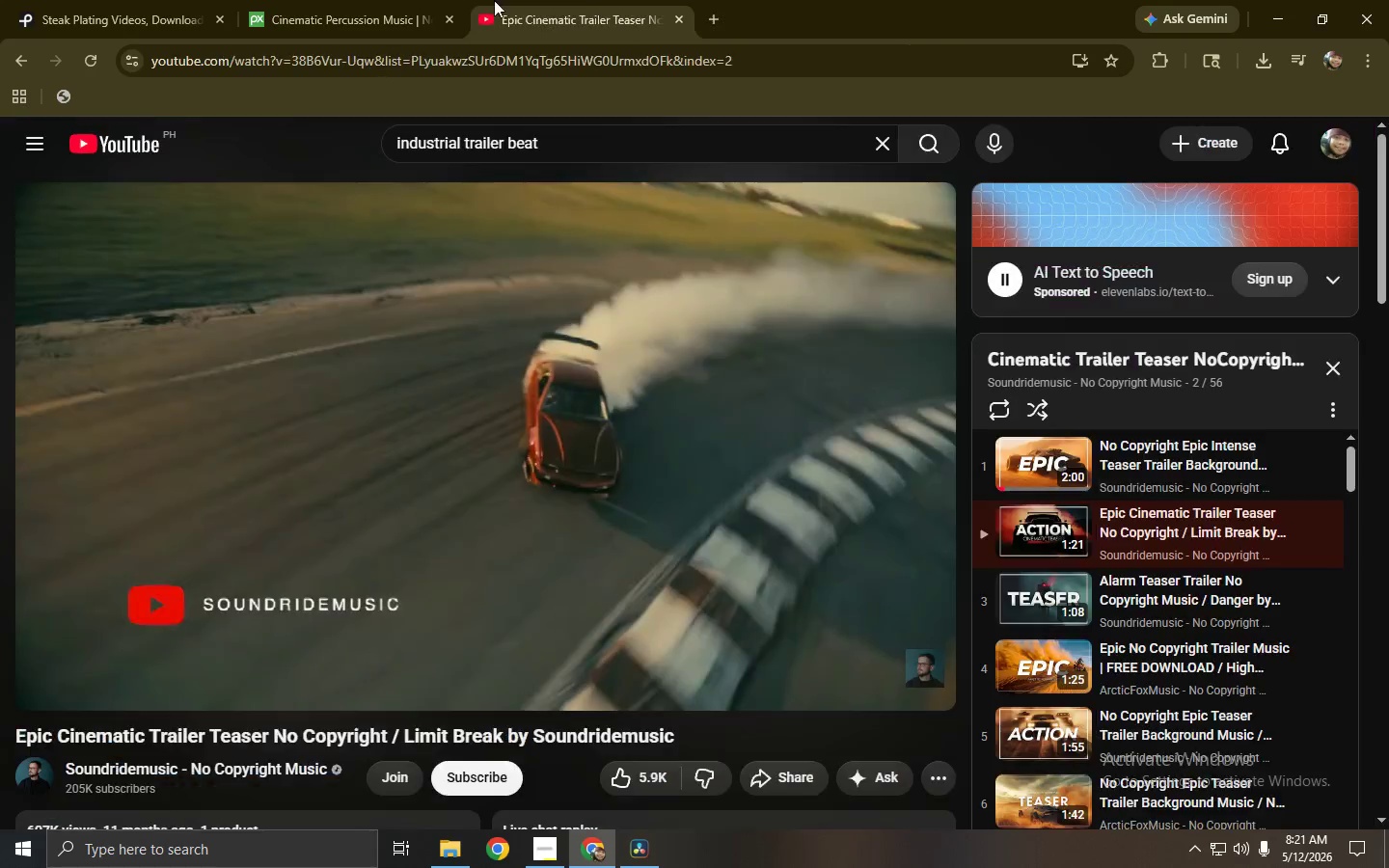 
left_click([378, 0])
 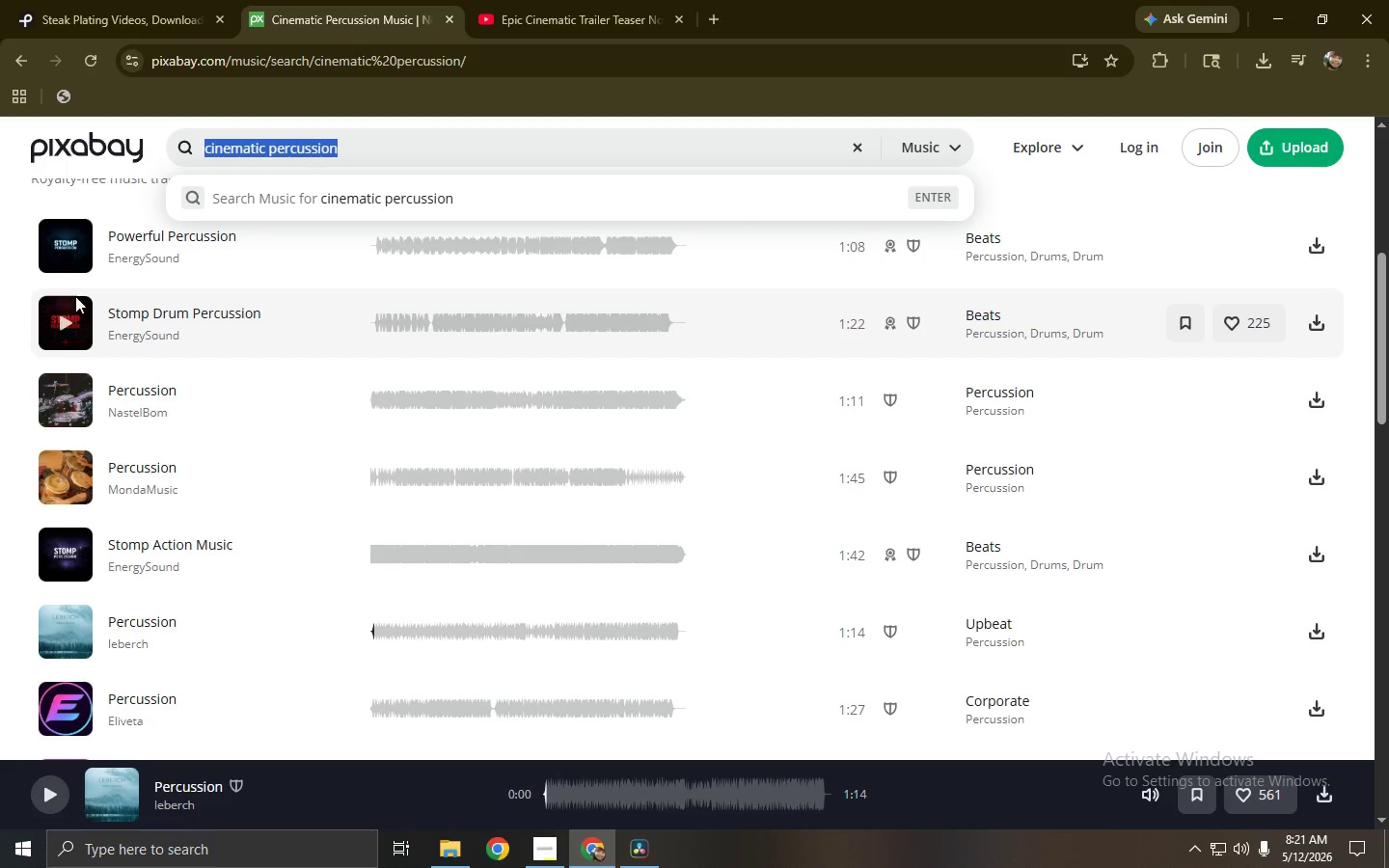 
left_click([68, 312])
 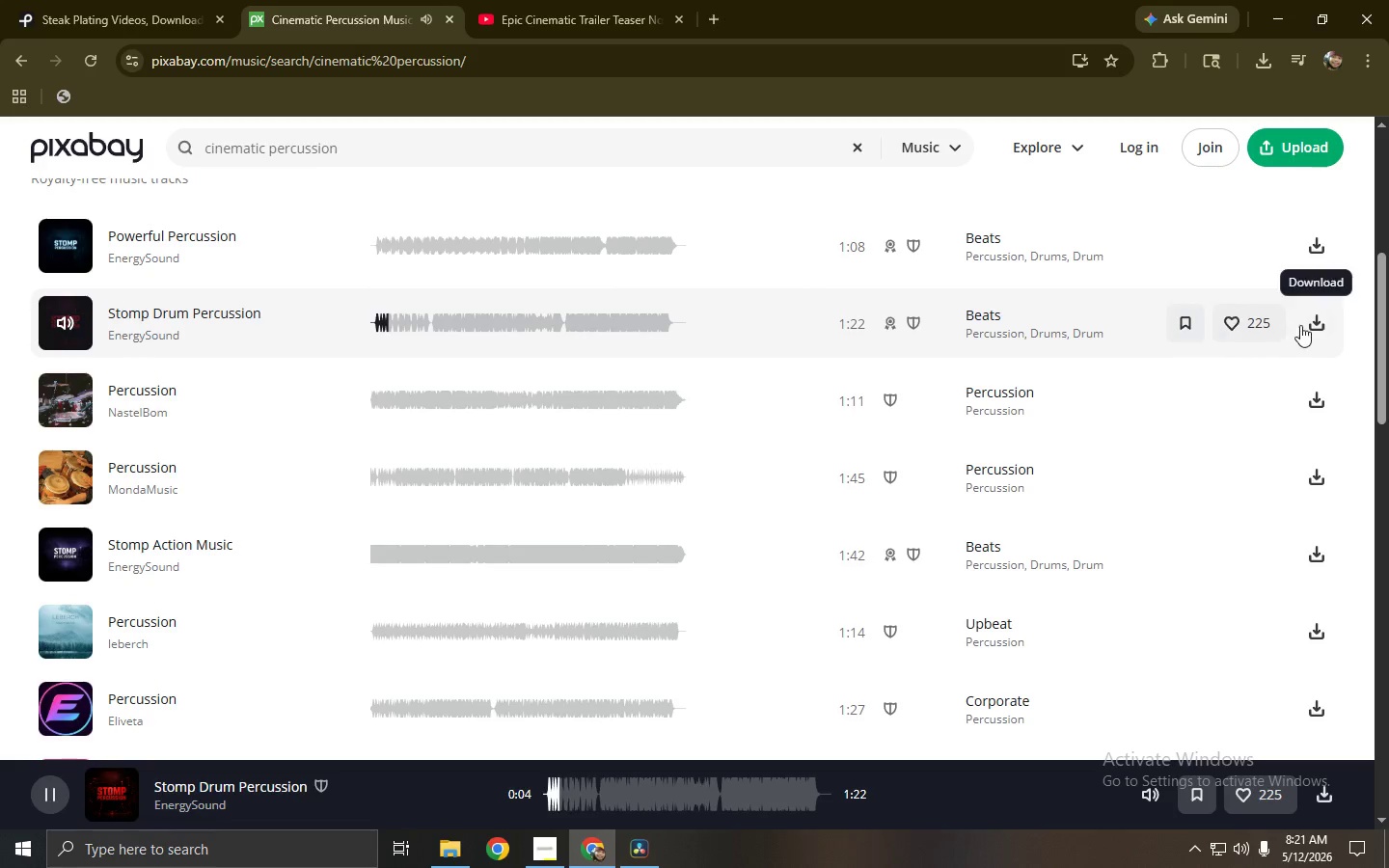 
wait(6.86)
 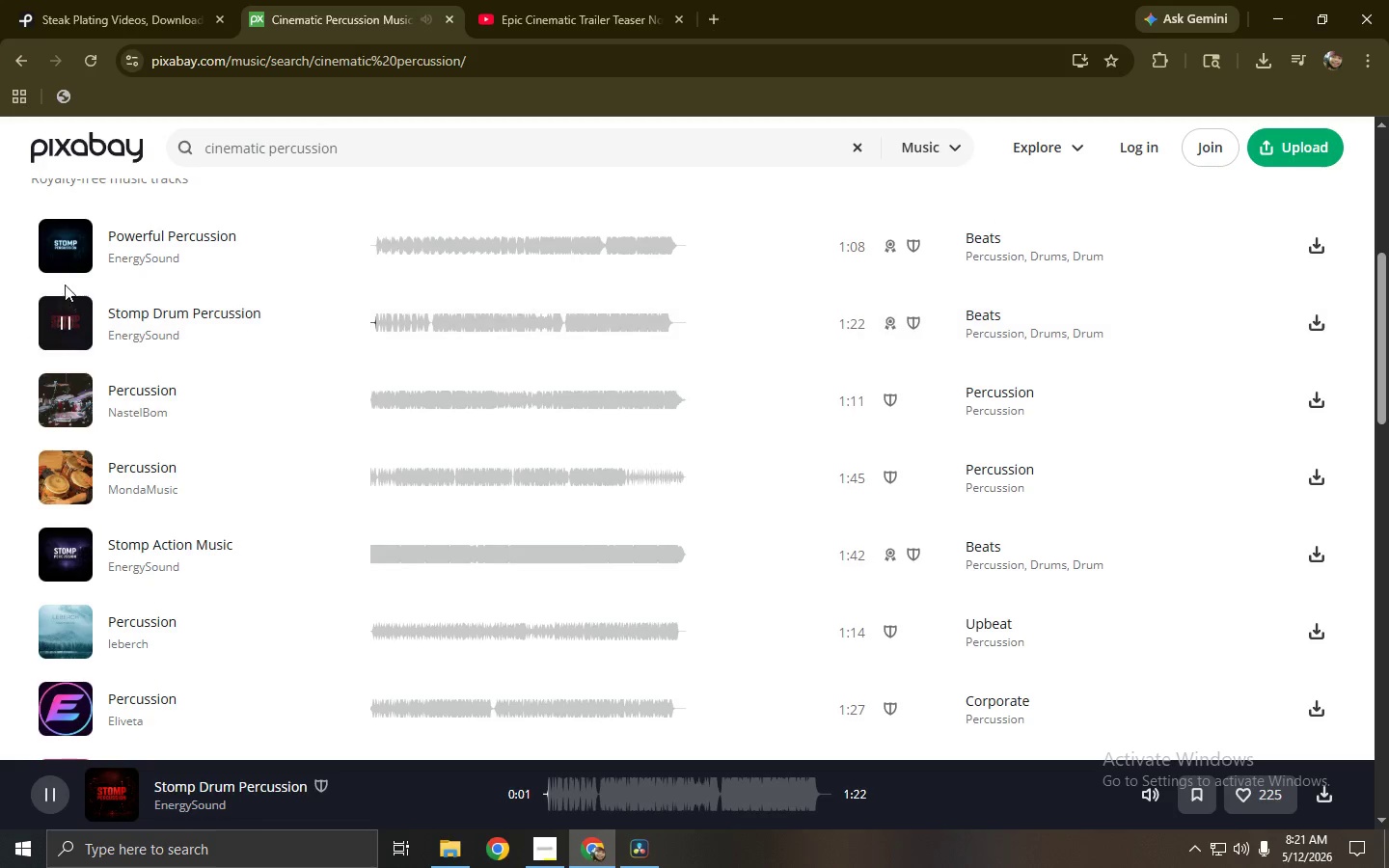 
left_click([79, 535])
 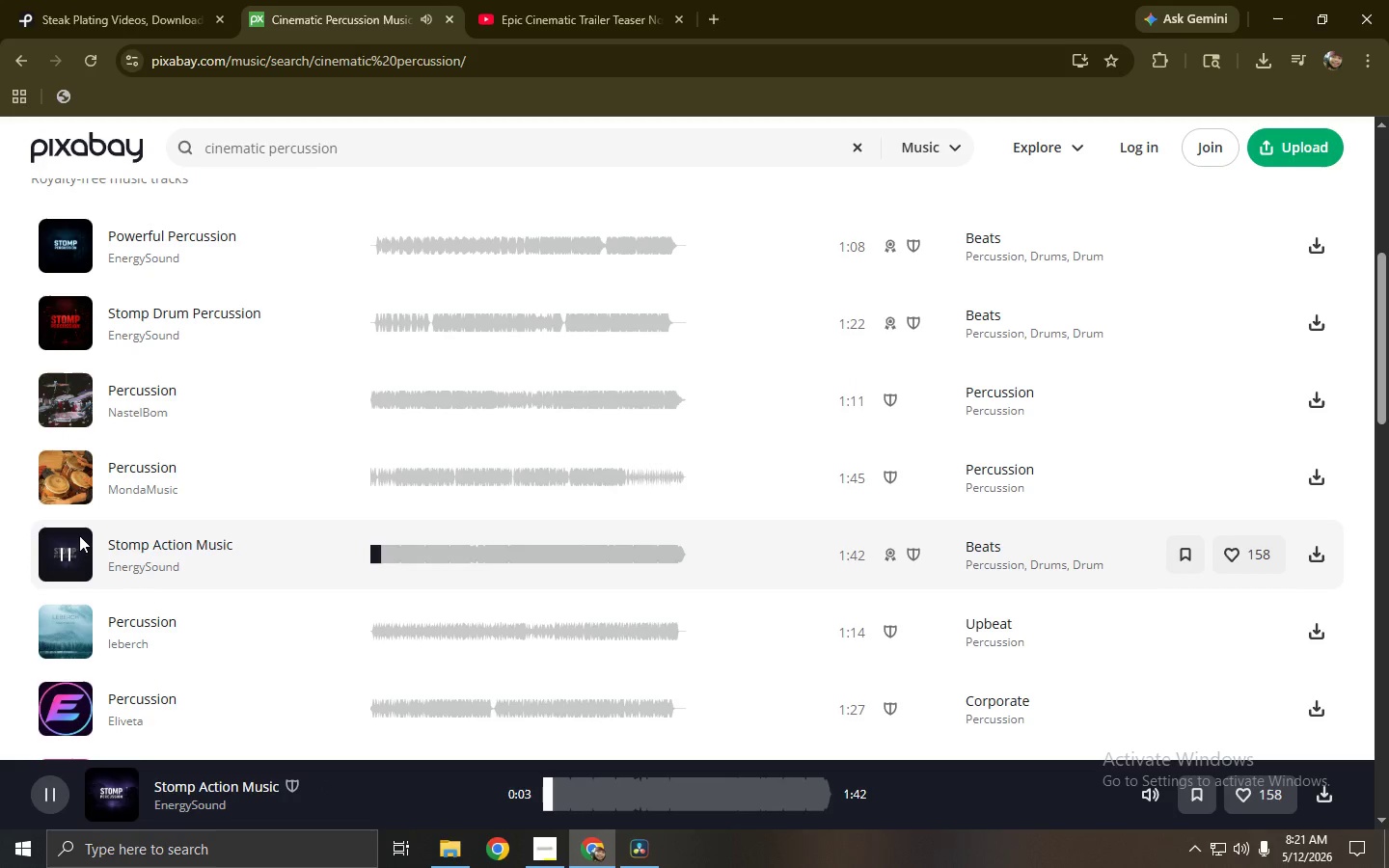 
wait(5.3)
 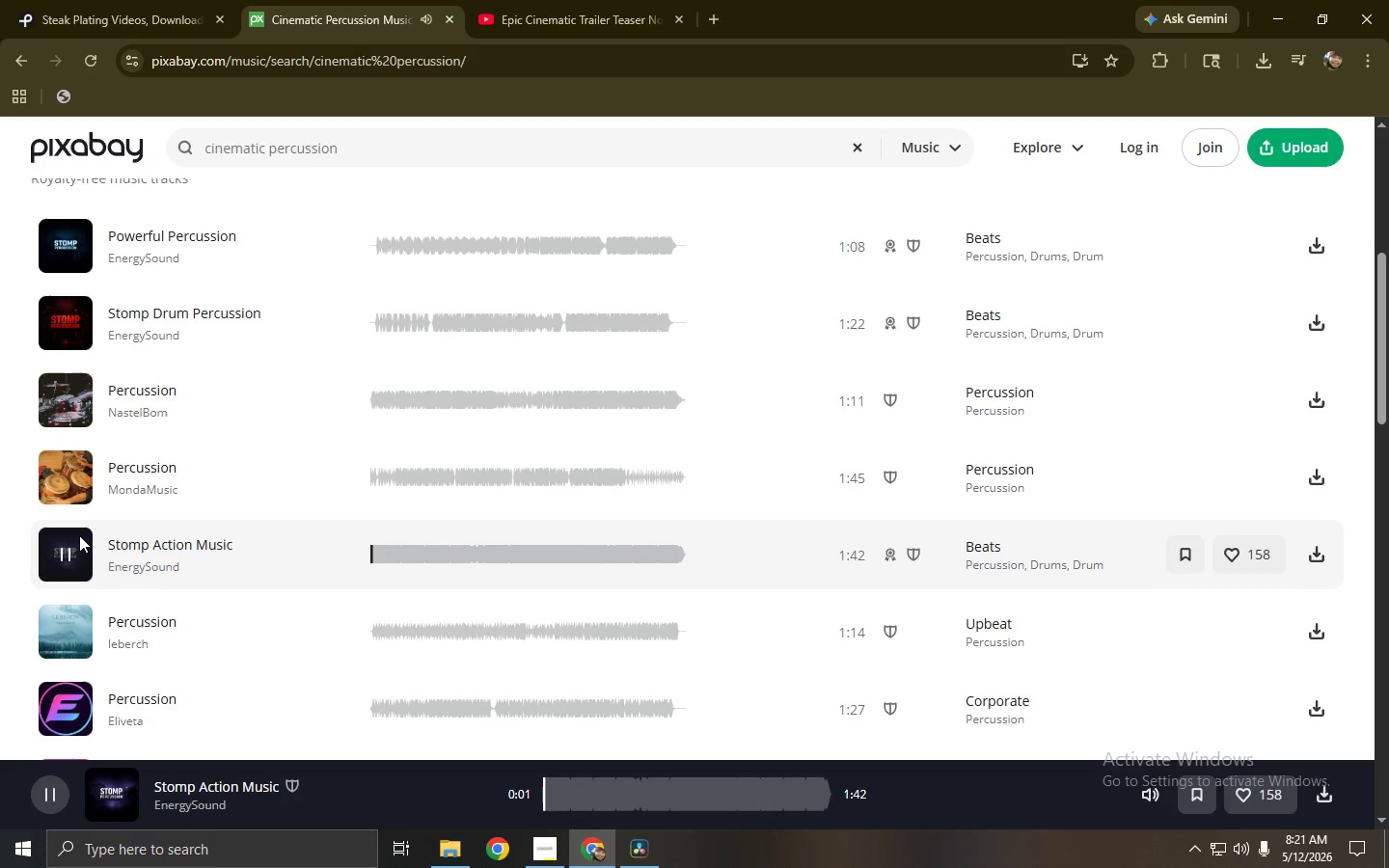 
left_click([65, 317])
 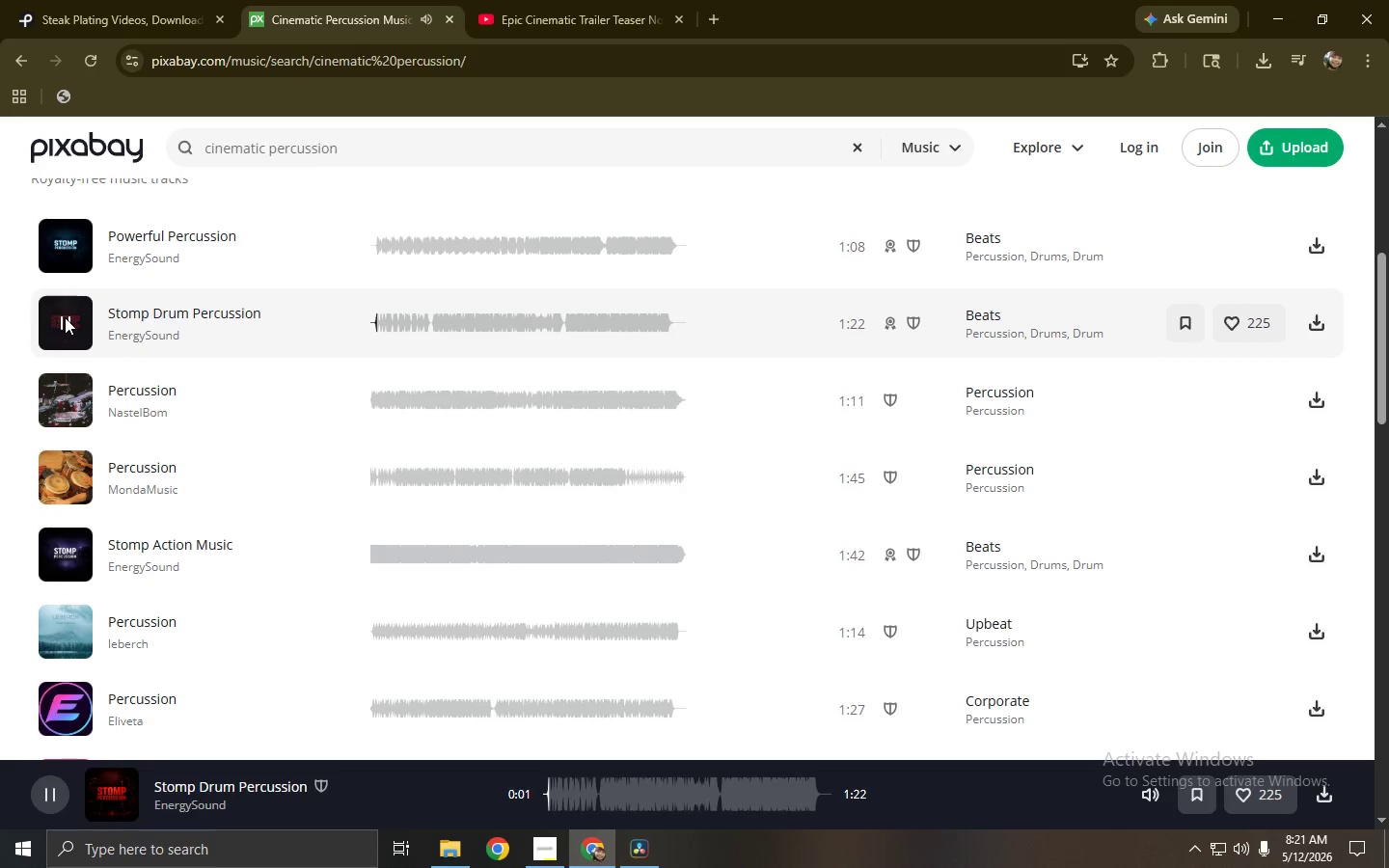 
left_click([1324, 320])
 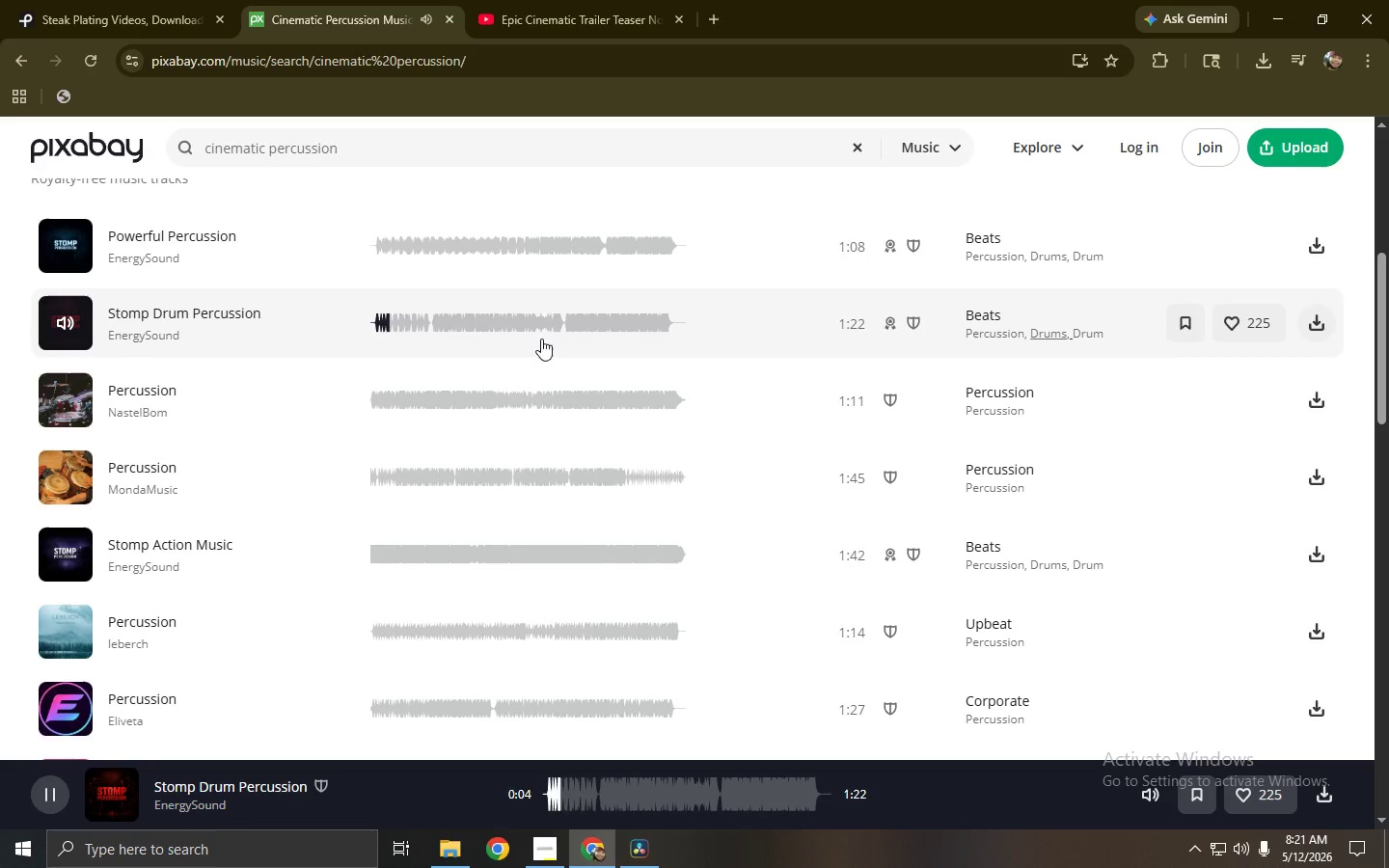 
left_click([58, 325])
 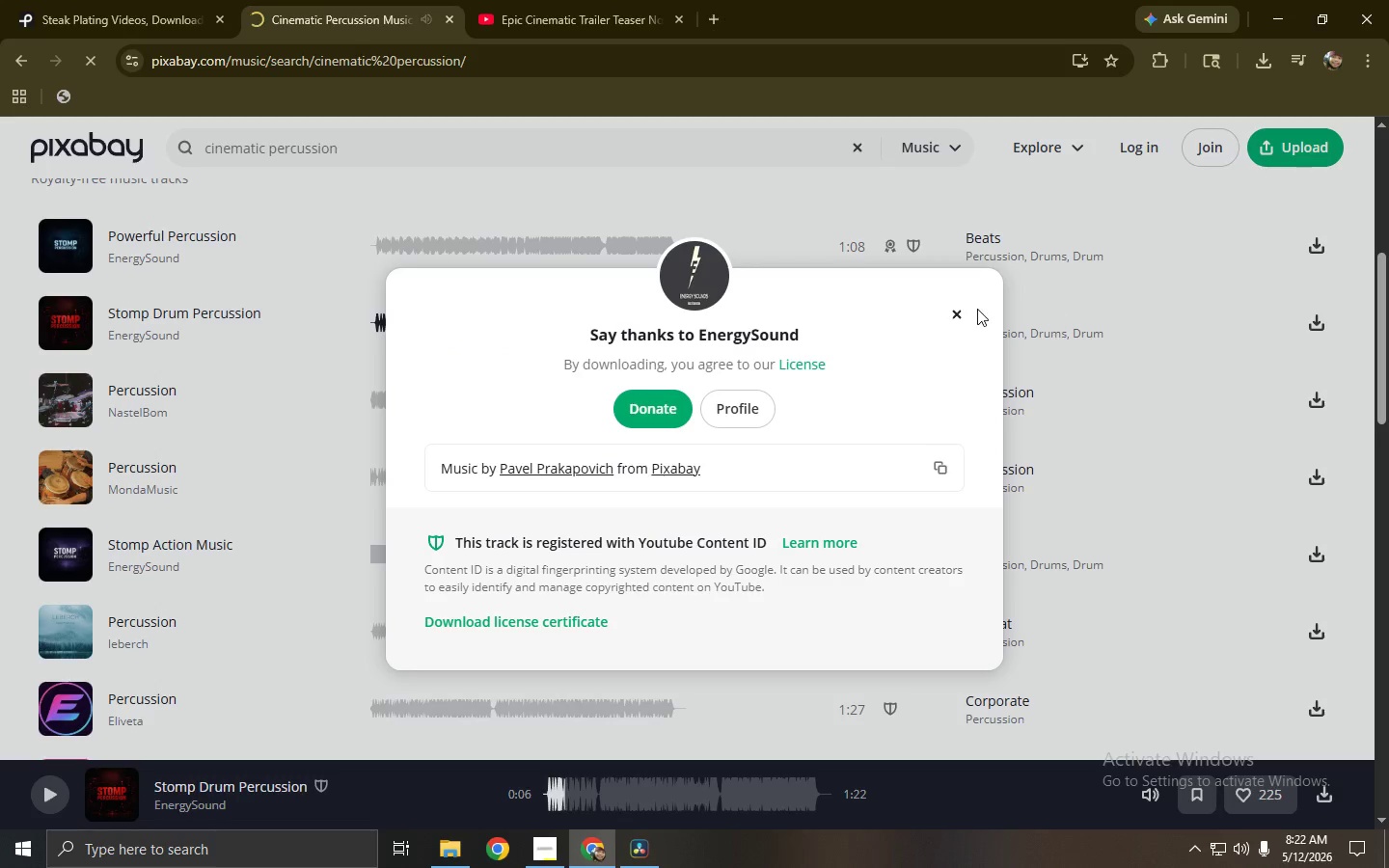 
left_click([967, 312])
 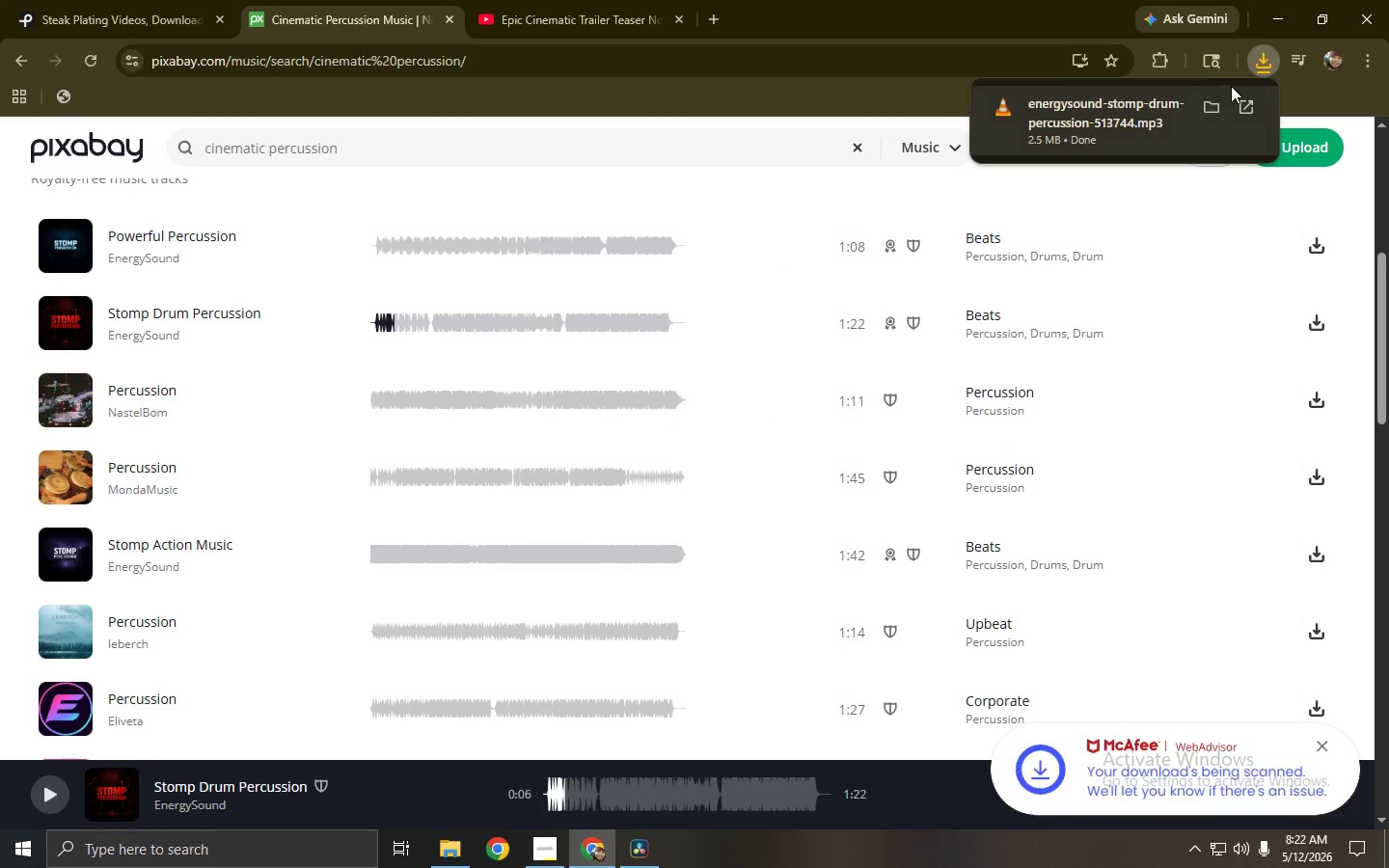 
left_click_drag(start_coordinate=[1114, 132], to_coordinate=[330, 352])
 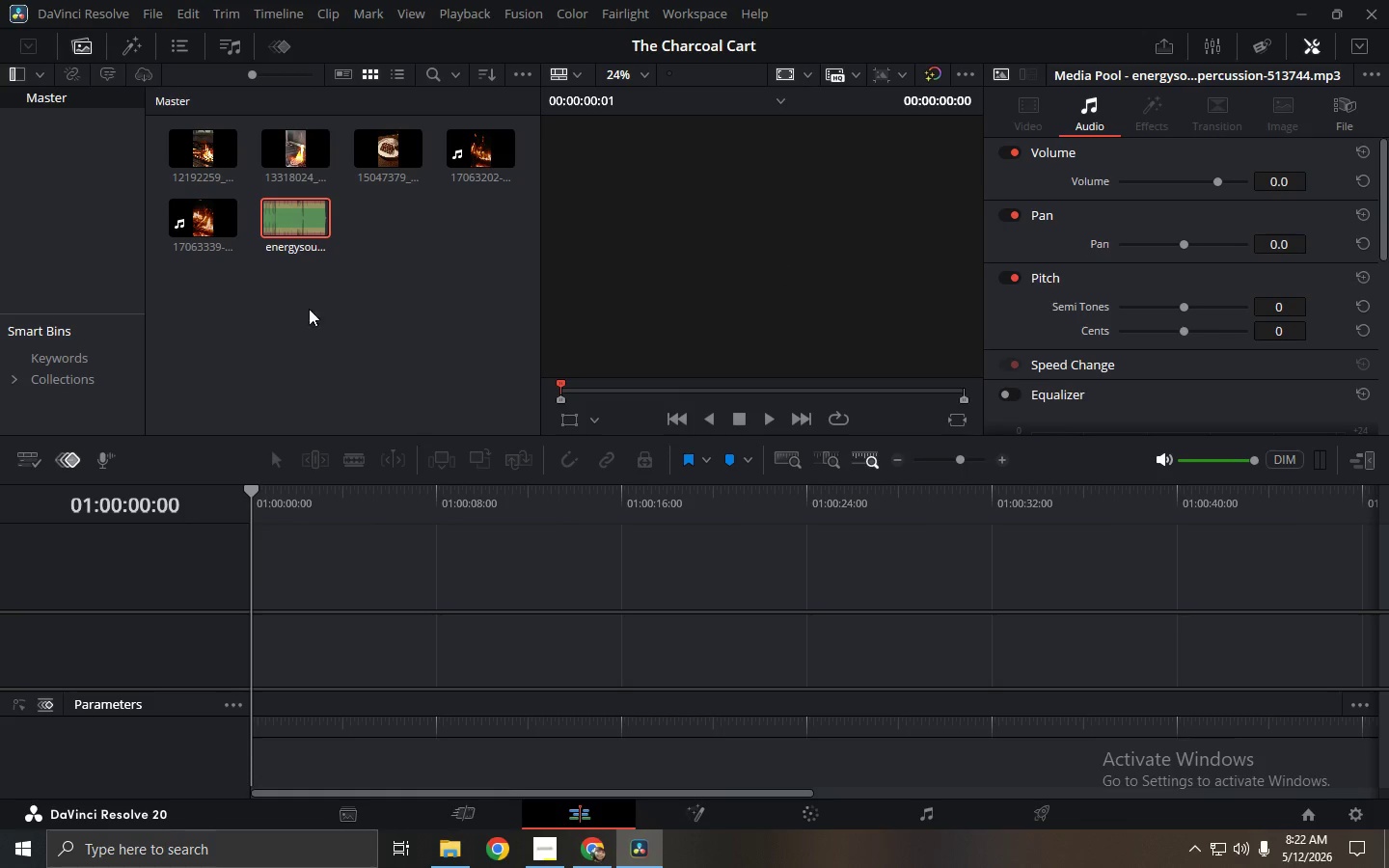 
key(Alt+Tab)
 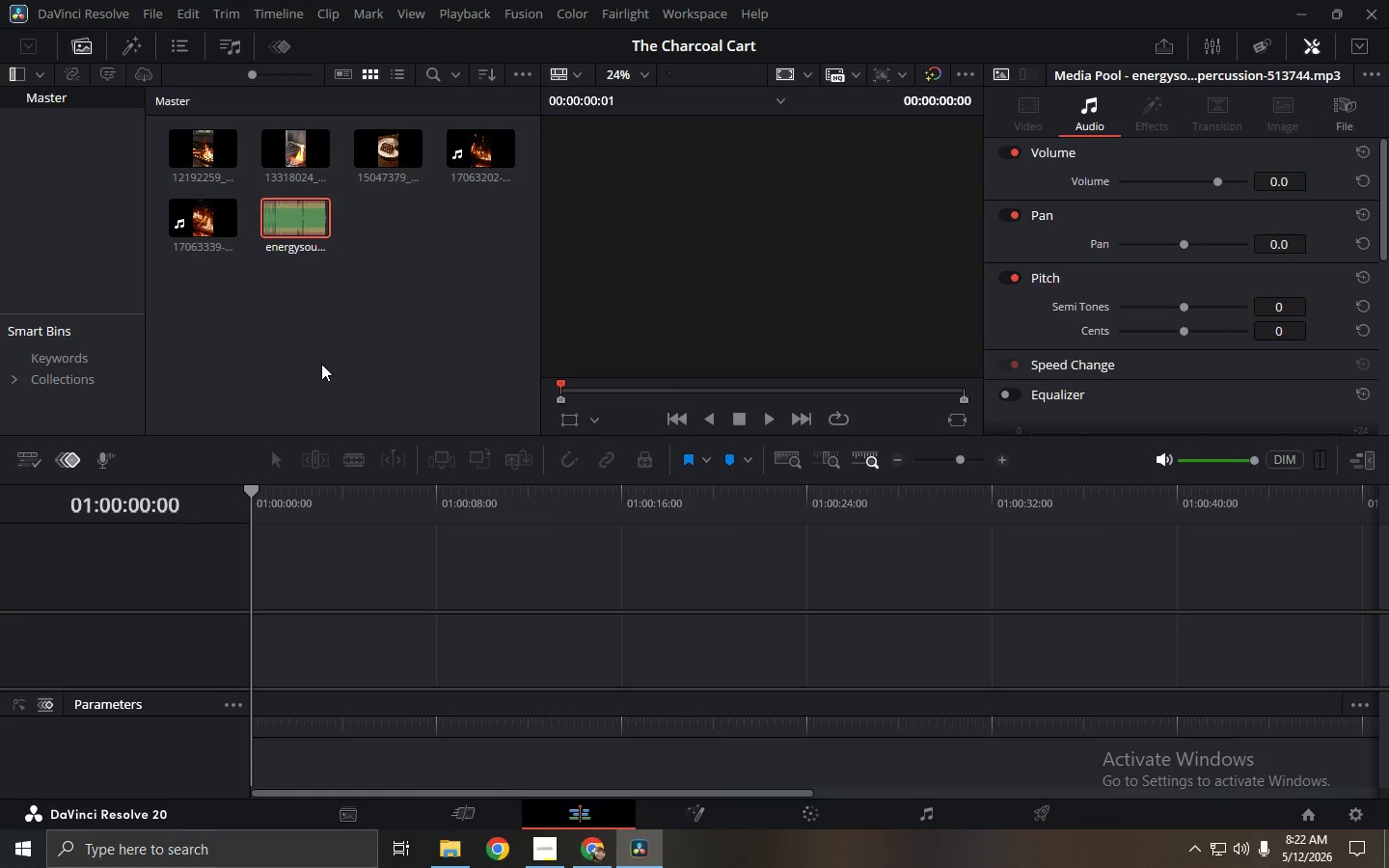 
left_click_drag(start_coordinate=[292, 220], to_coordinate=[238, 611])
 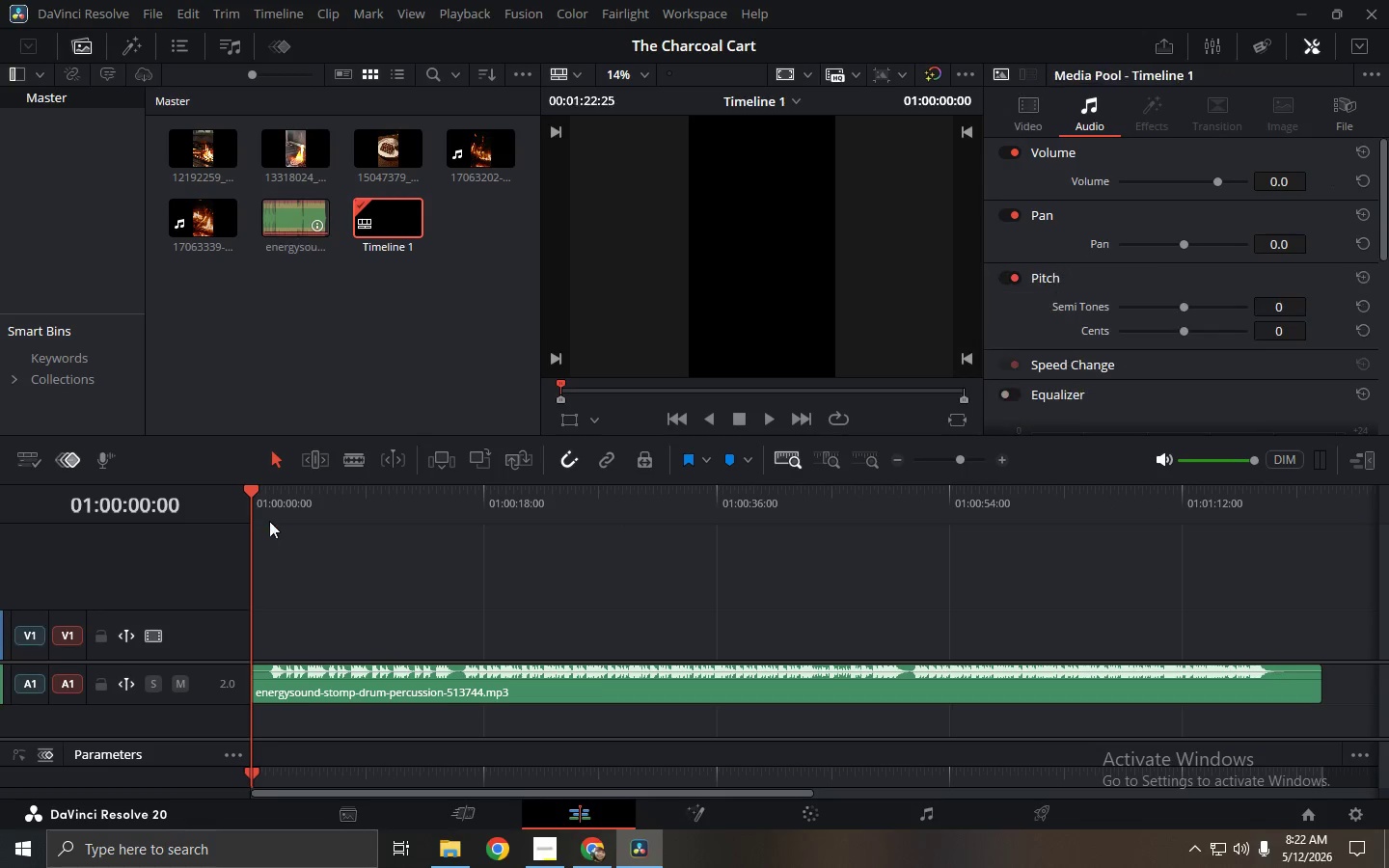 
left_click_drag(start_coordinate=[271, 503], to_coordinate=[226, 501])
 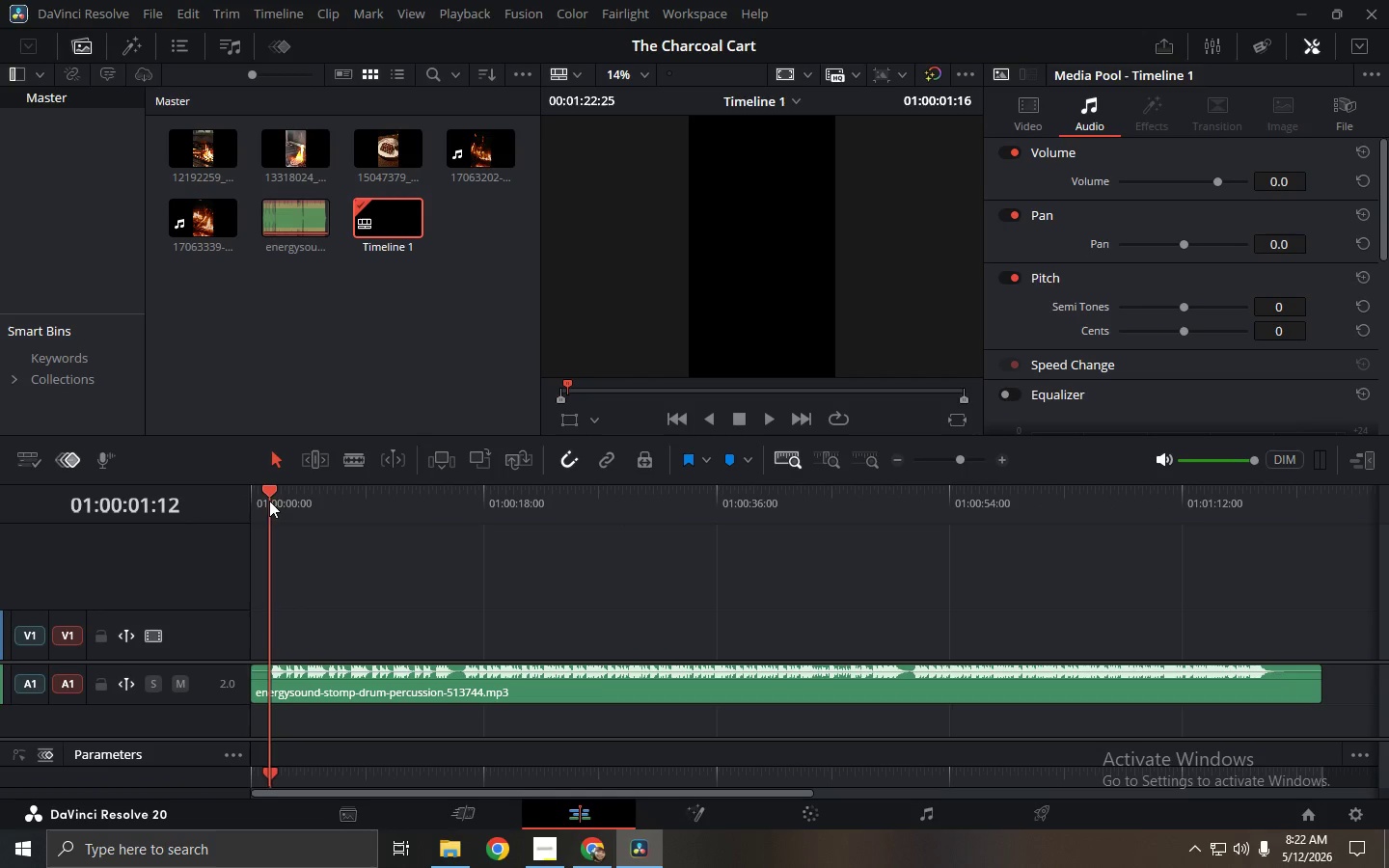 
left_click_drag(start_coordinate=[274, 501], to_coordinate=[247, 497])
 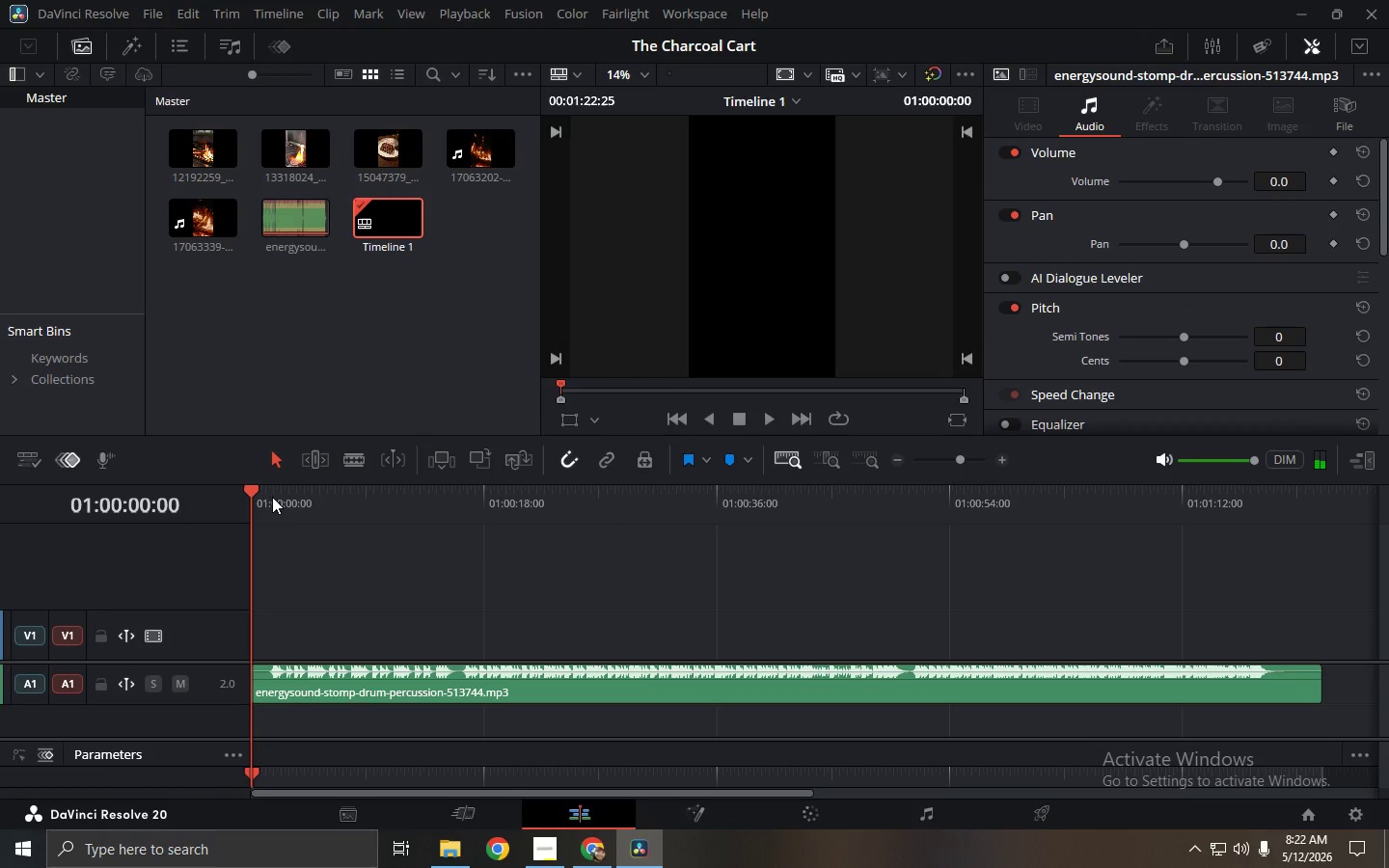 
key(Space)
 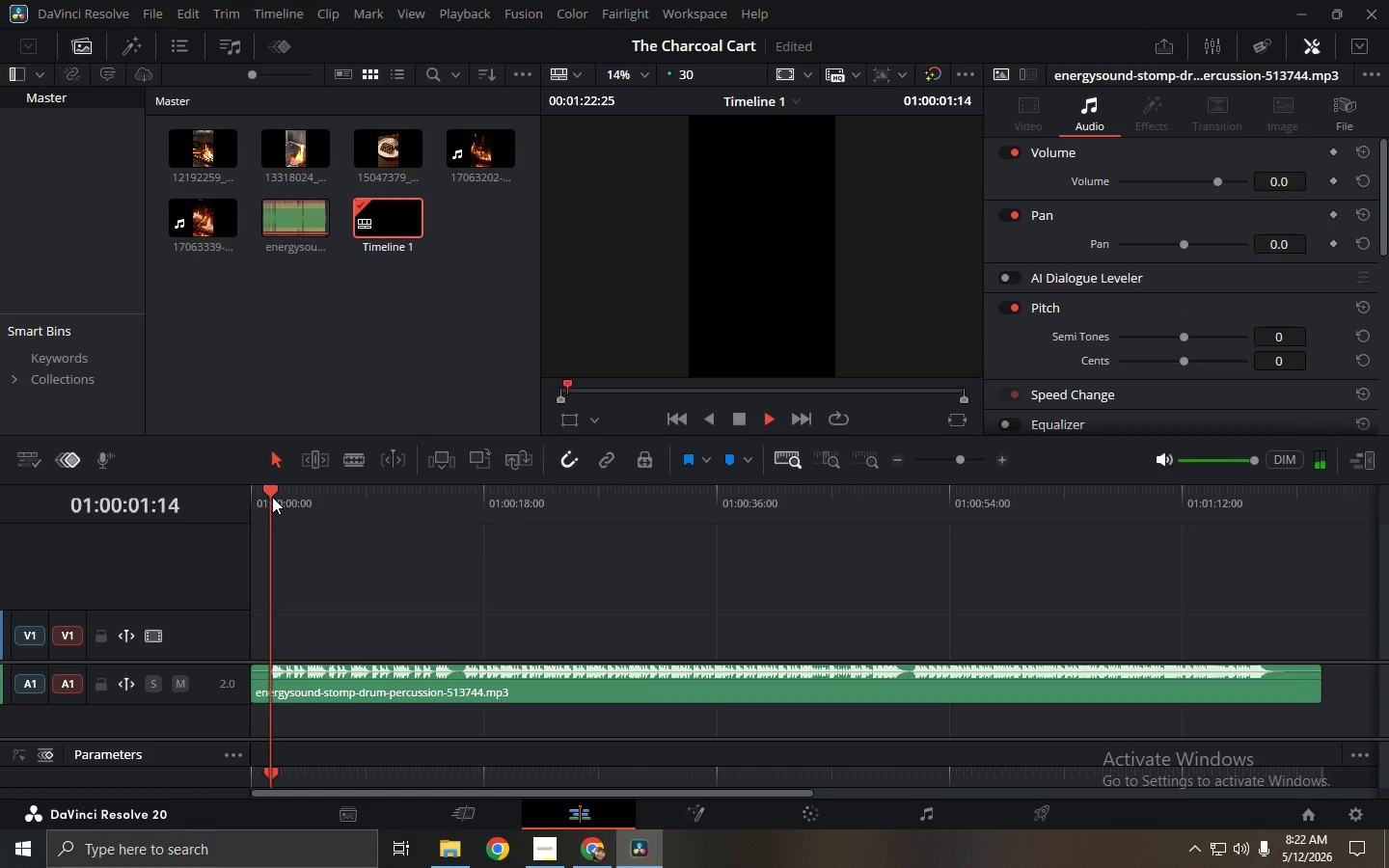 
key(Space)
 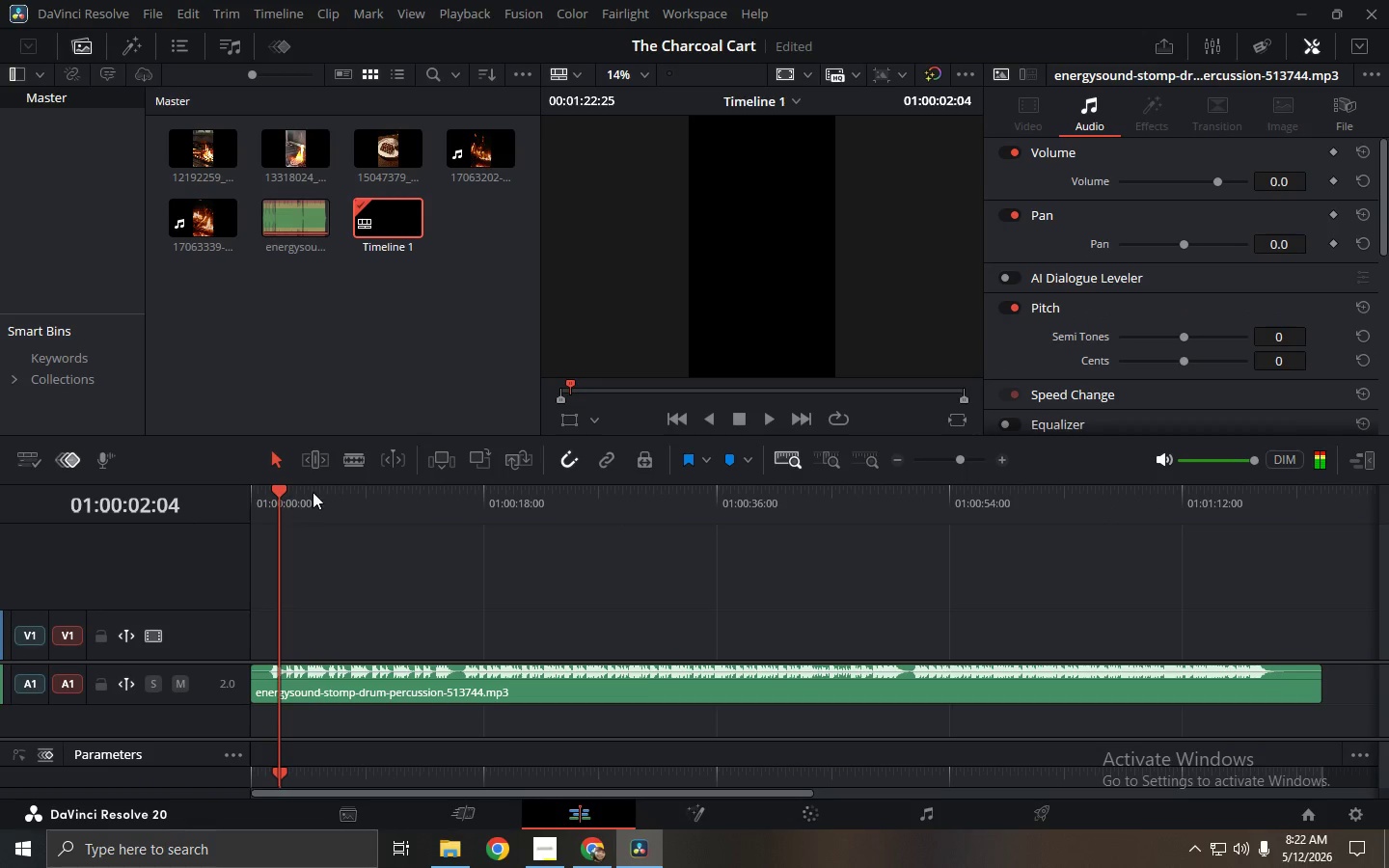 
left_click_drag(start_coordinate=[314, 491], to_coordinate=[445, 507])
 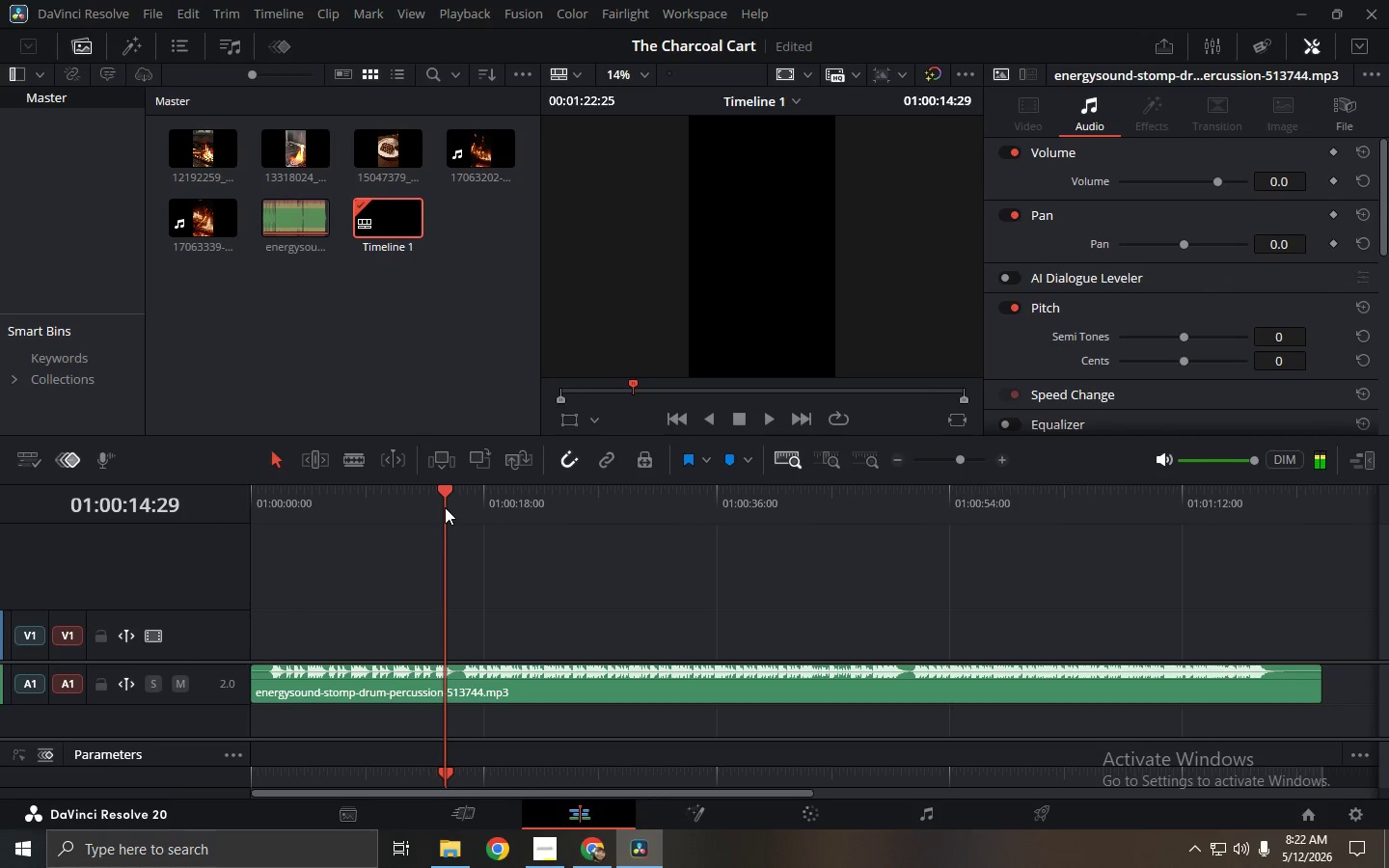 
key(ArrowRight)
 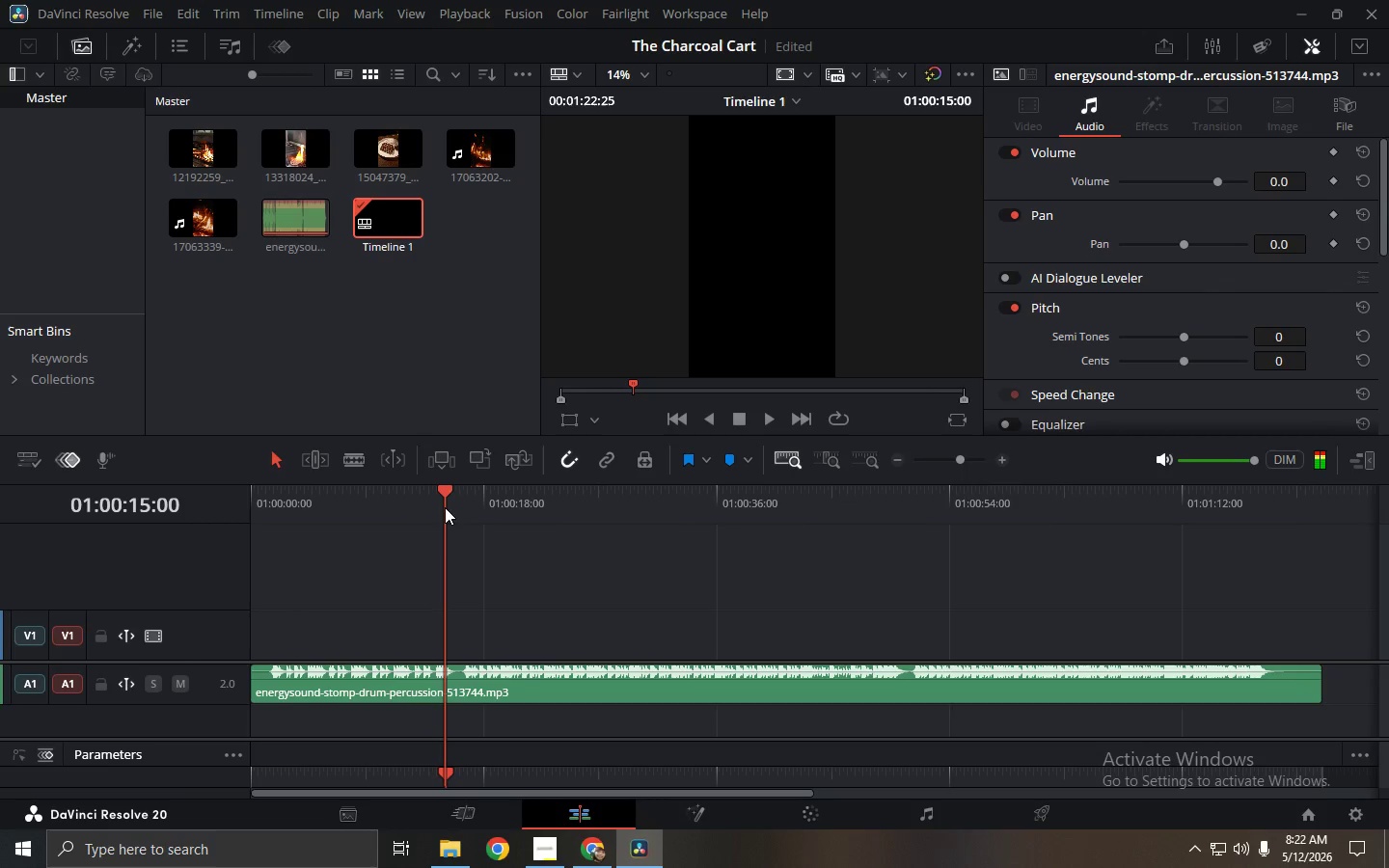 
key(Control+ControlLeft)
 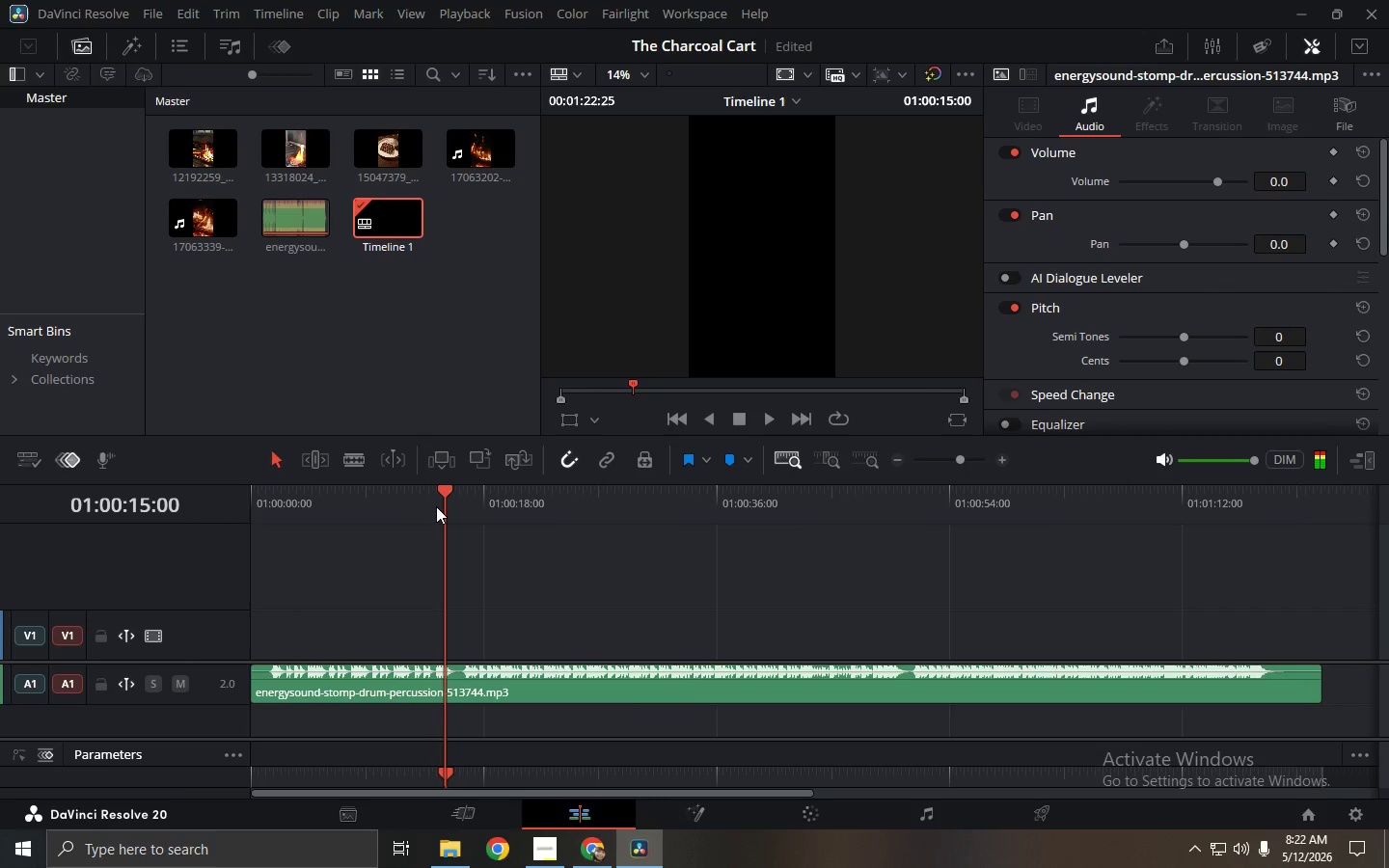 
key(Control+B)
 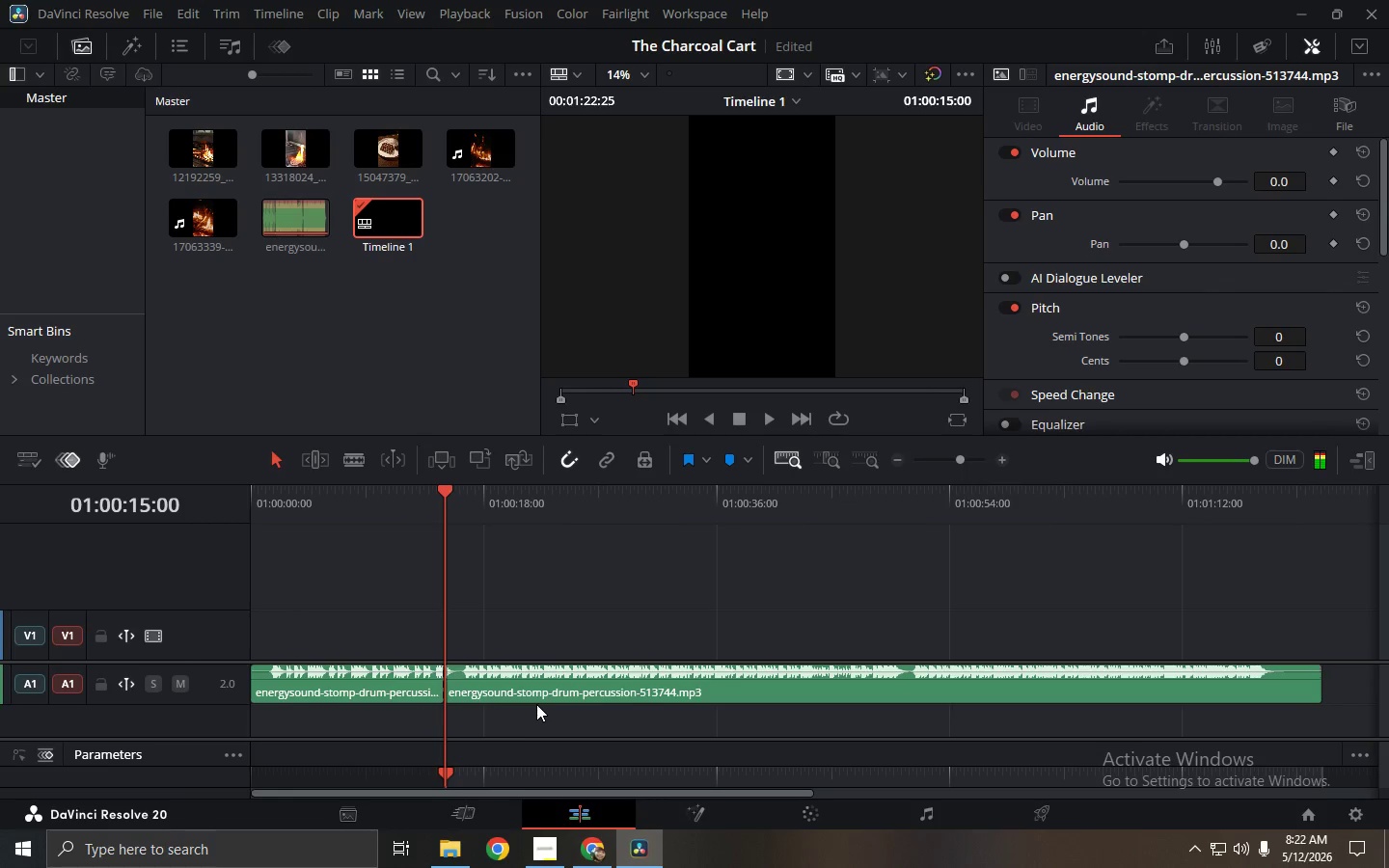 
left_click([531, 695])
 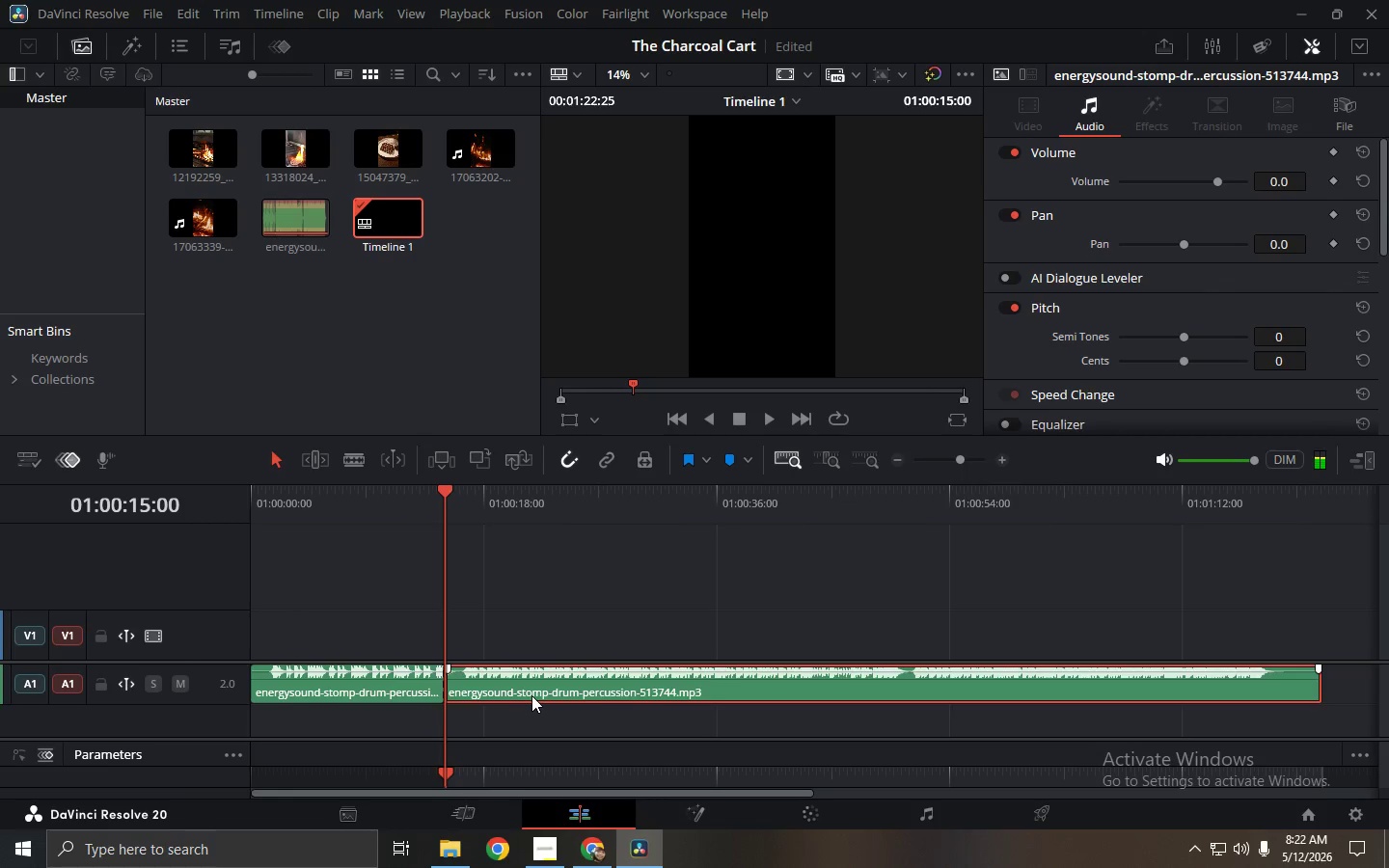 
key(Backspace)
 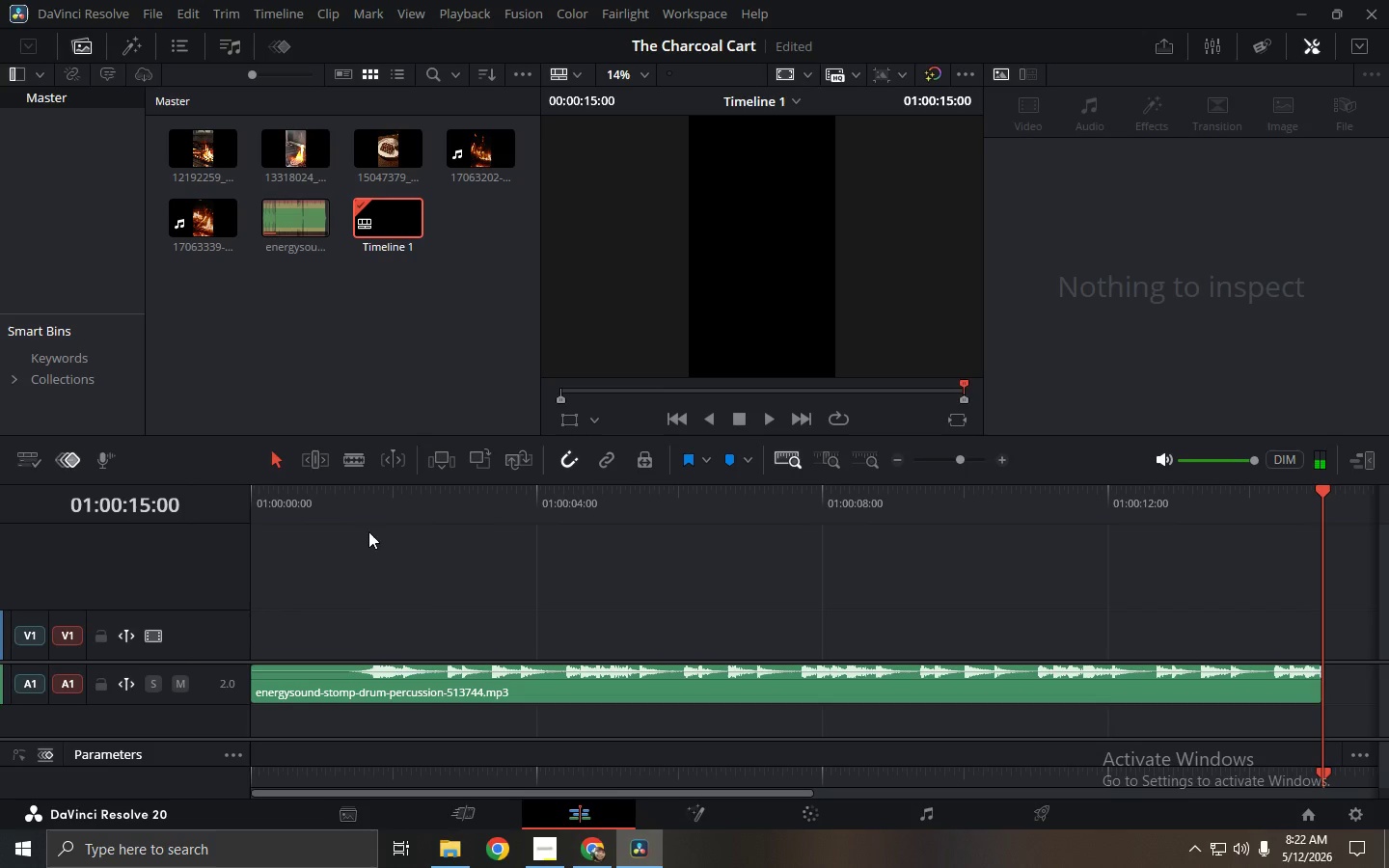 
left_click_drag(start_coordinate=[357, 498], to_coordinate=[131, 498])
 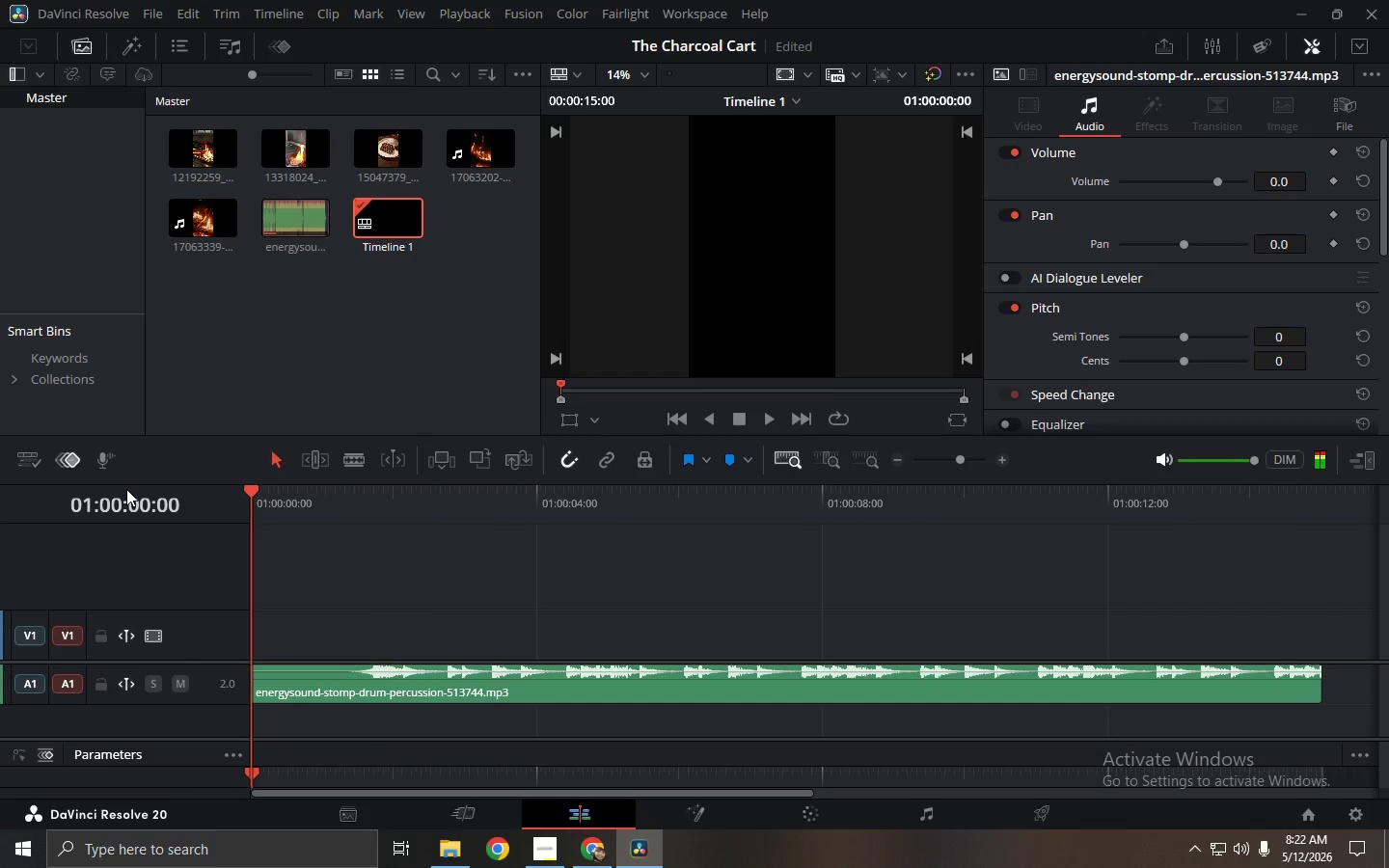 
key(Space)
 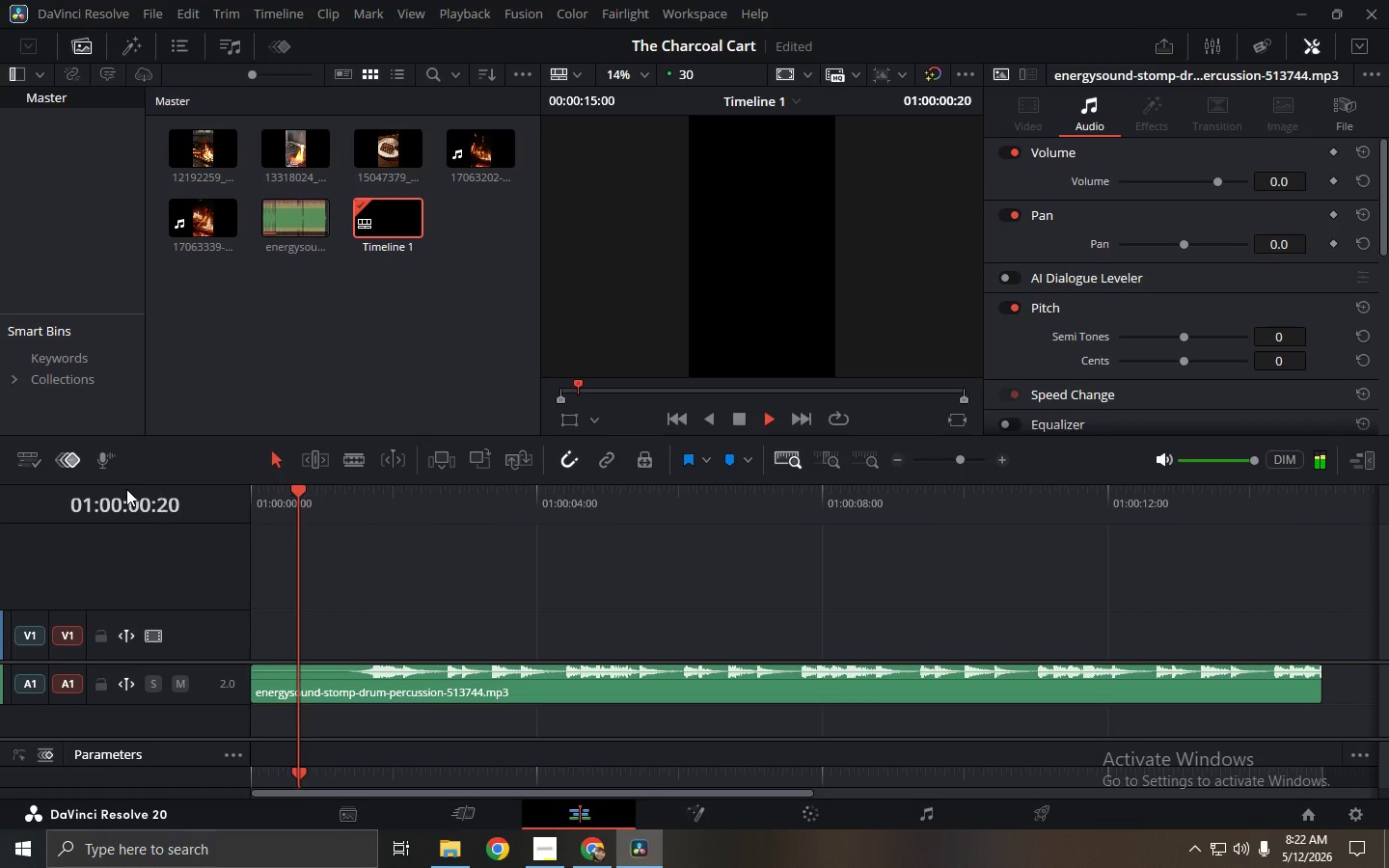 
key(Space)
 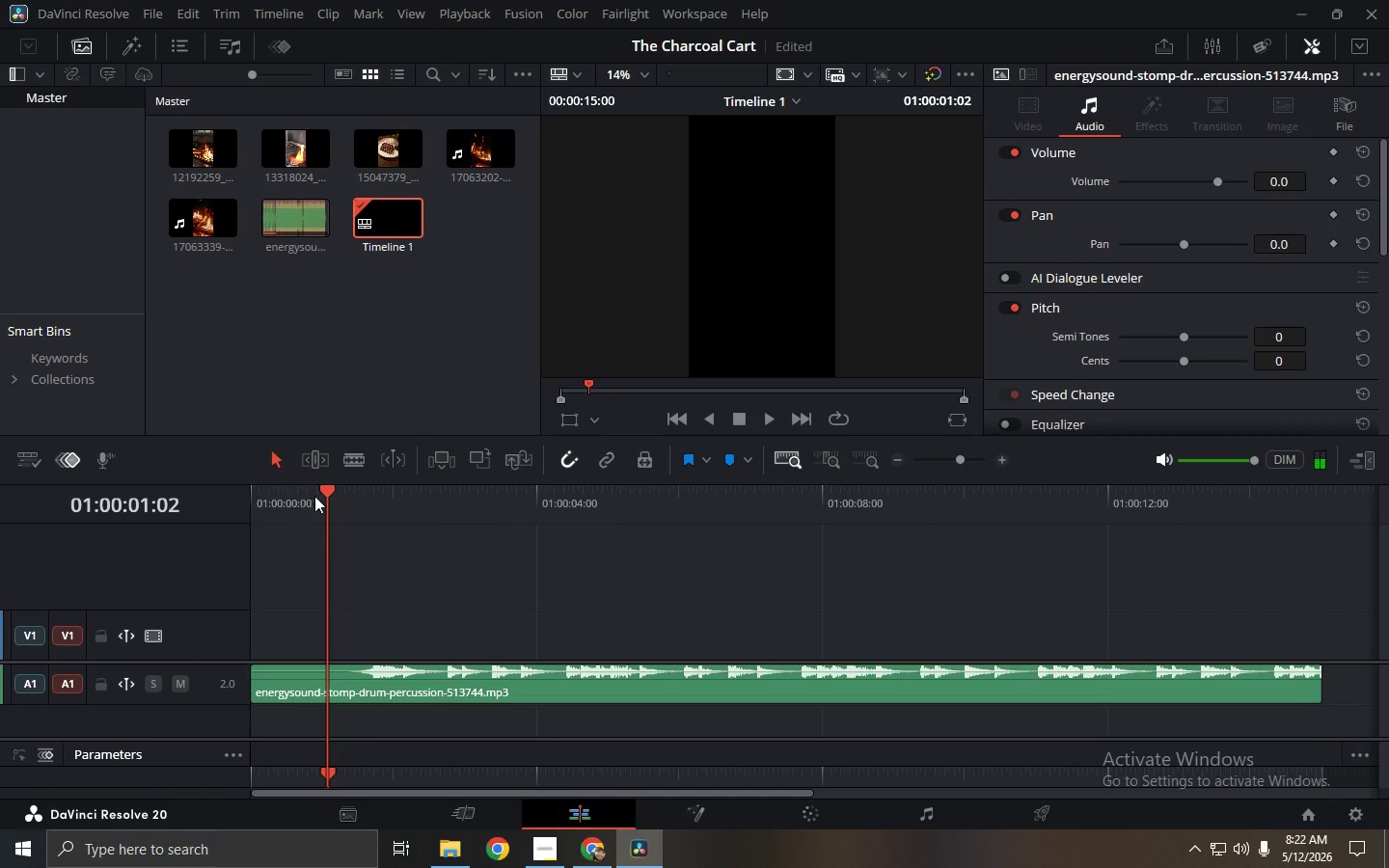 
left_click_drag(start_coordinate=[331, 496], to_coordinate=[338, 498])
 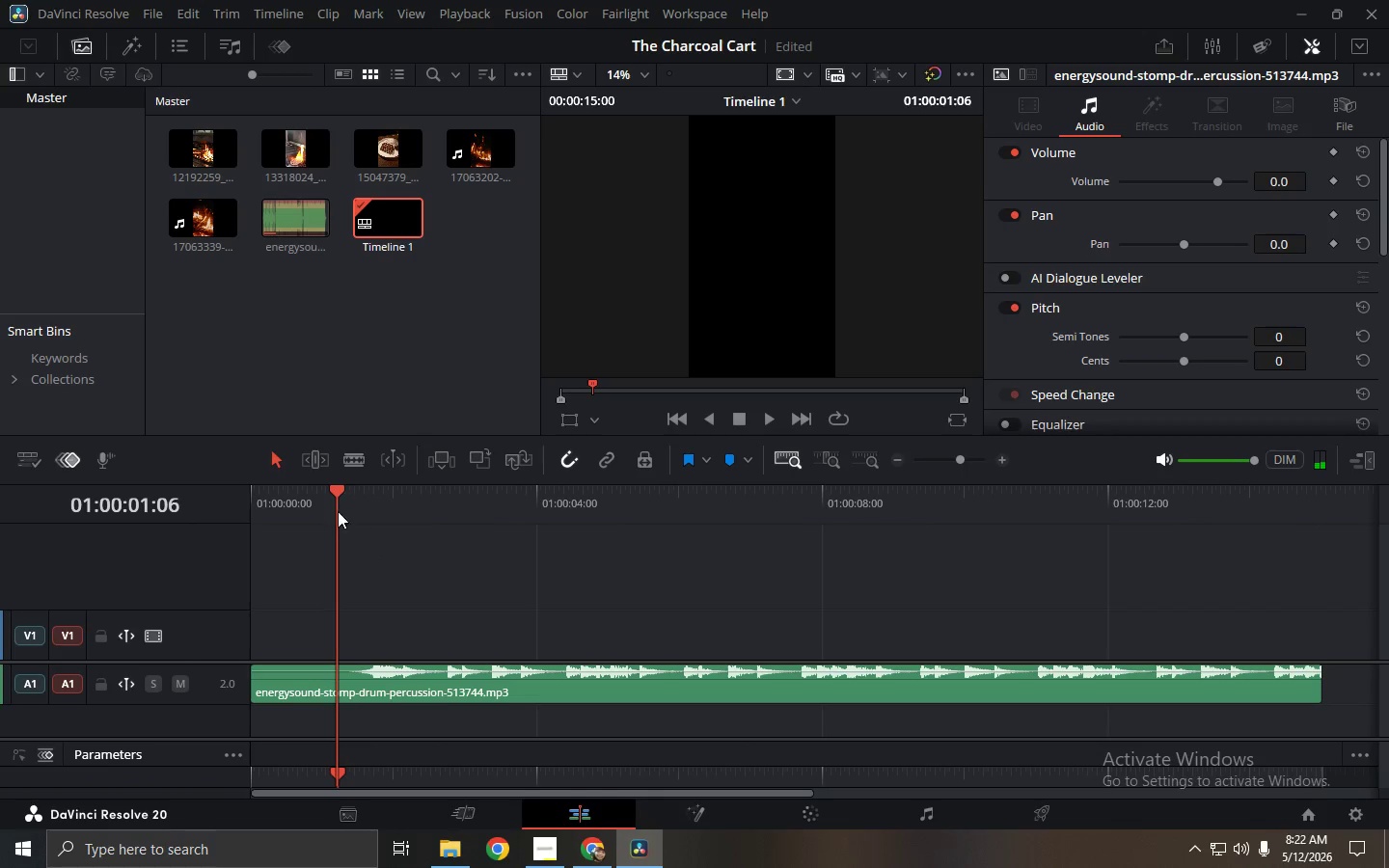 
key(Control+B)
 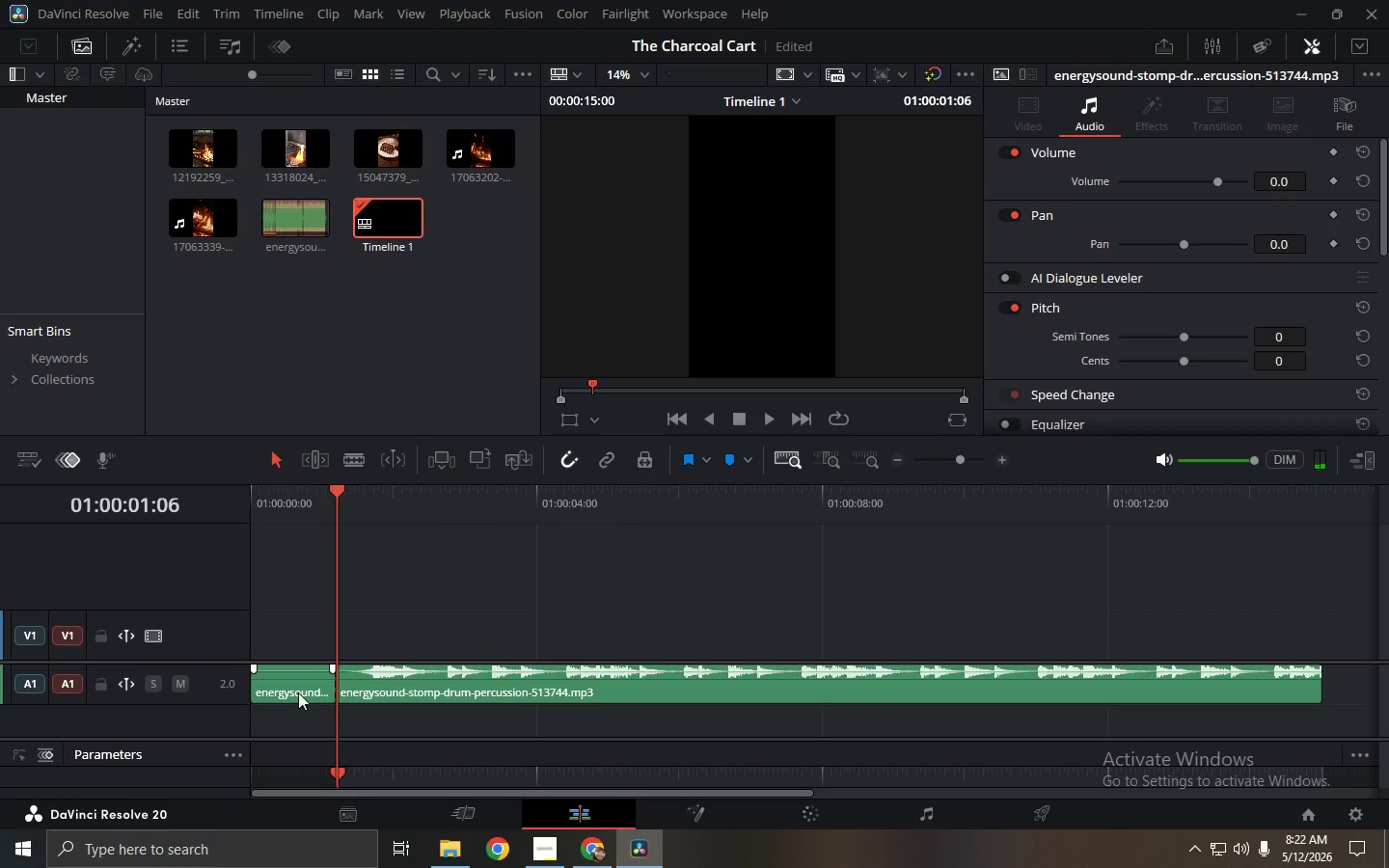 
left_click([295, 690])
 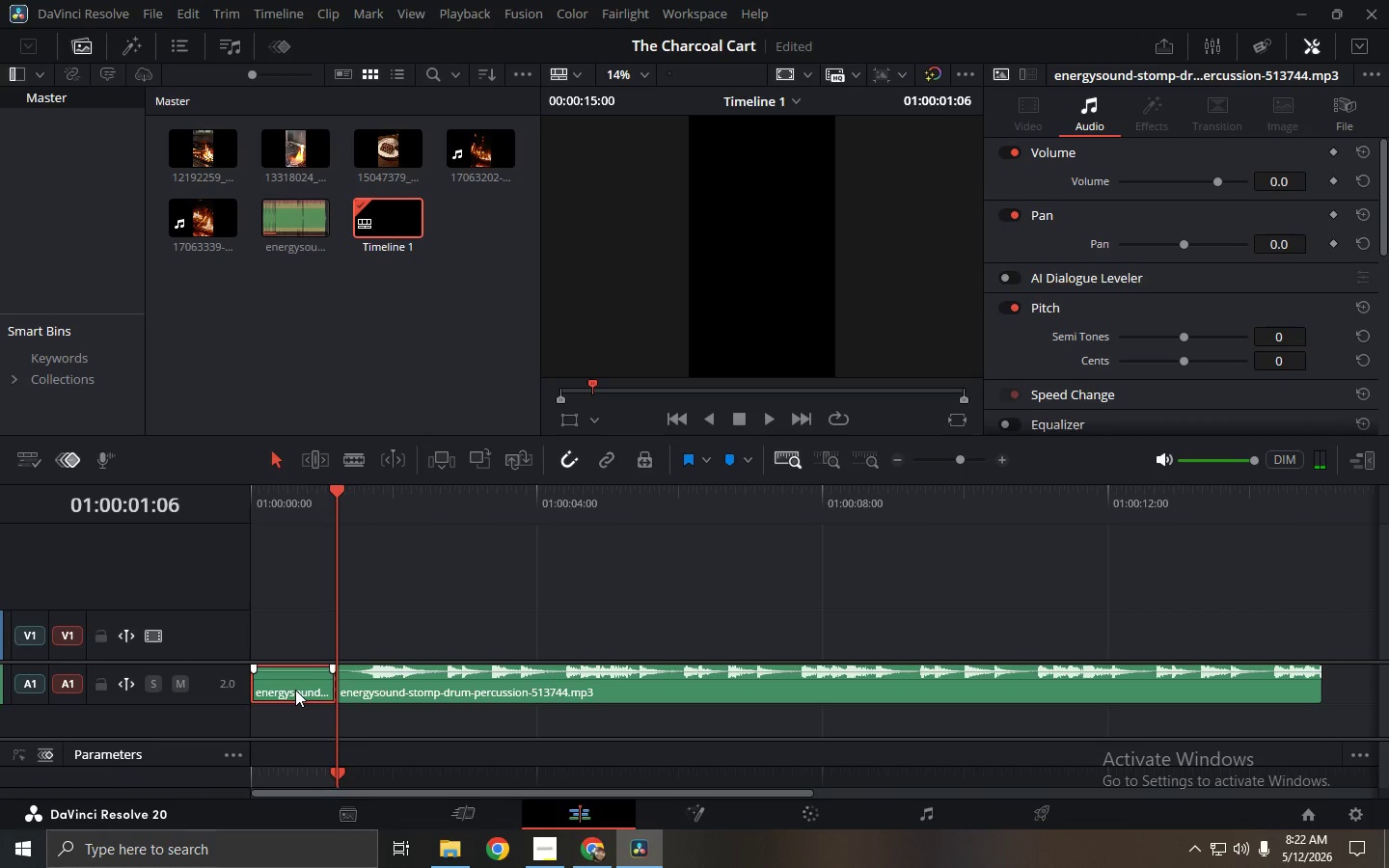 
key(Backspace)
 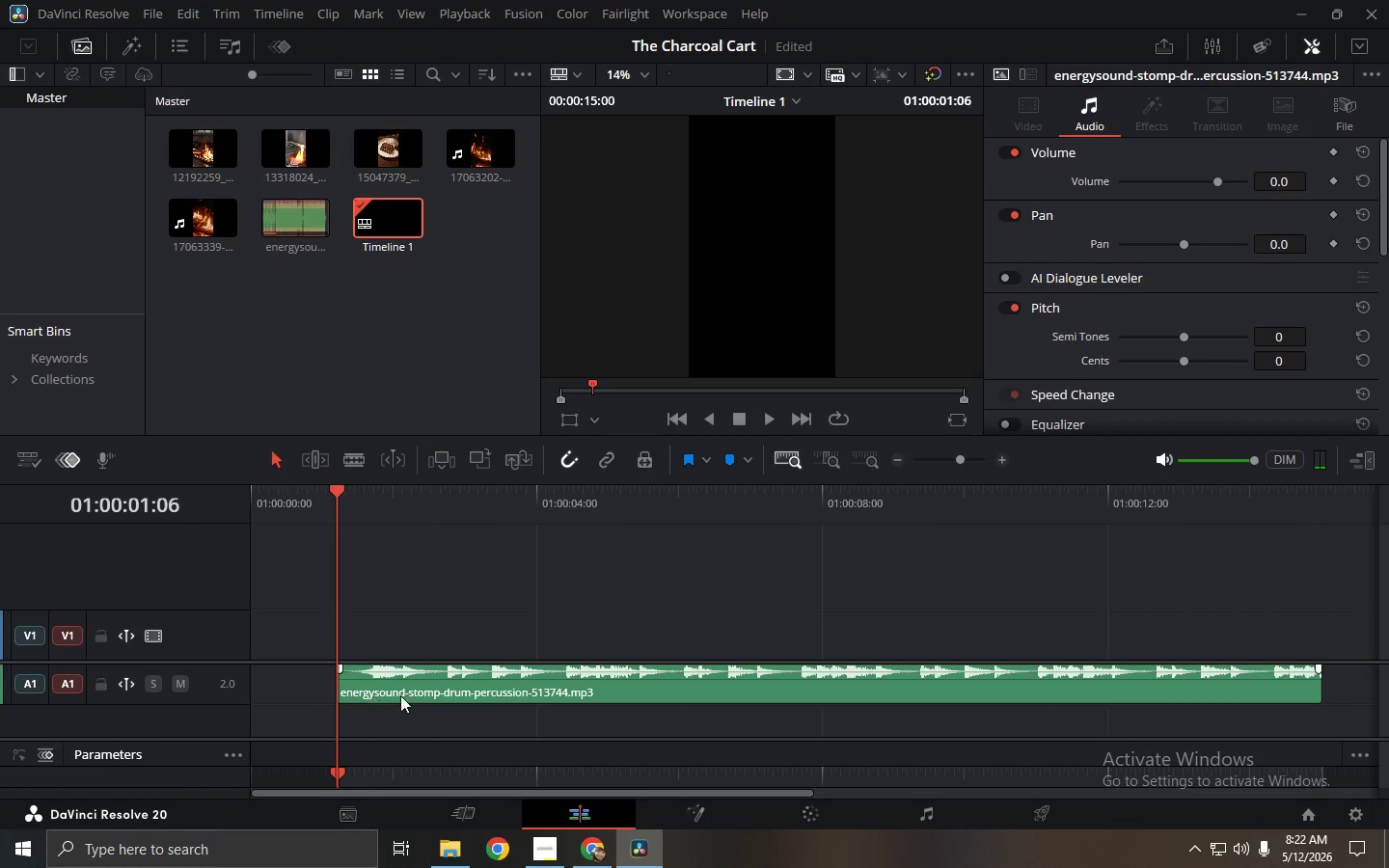 
left_click_drag(start_coordinate=[444, 692], to_coordinate=[352, 693])
 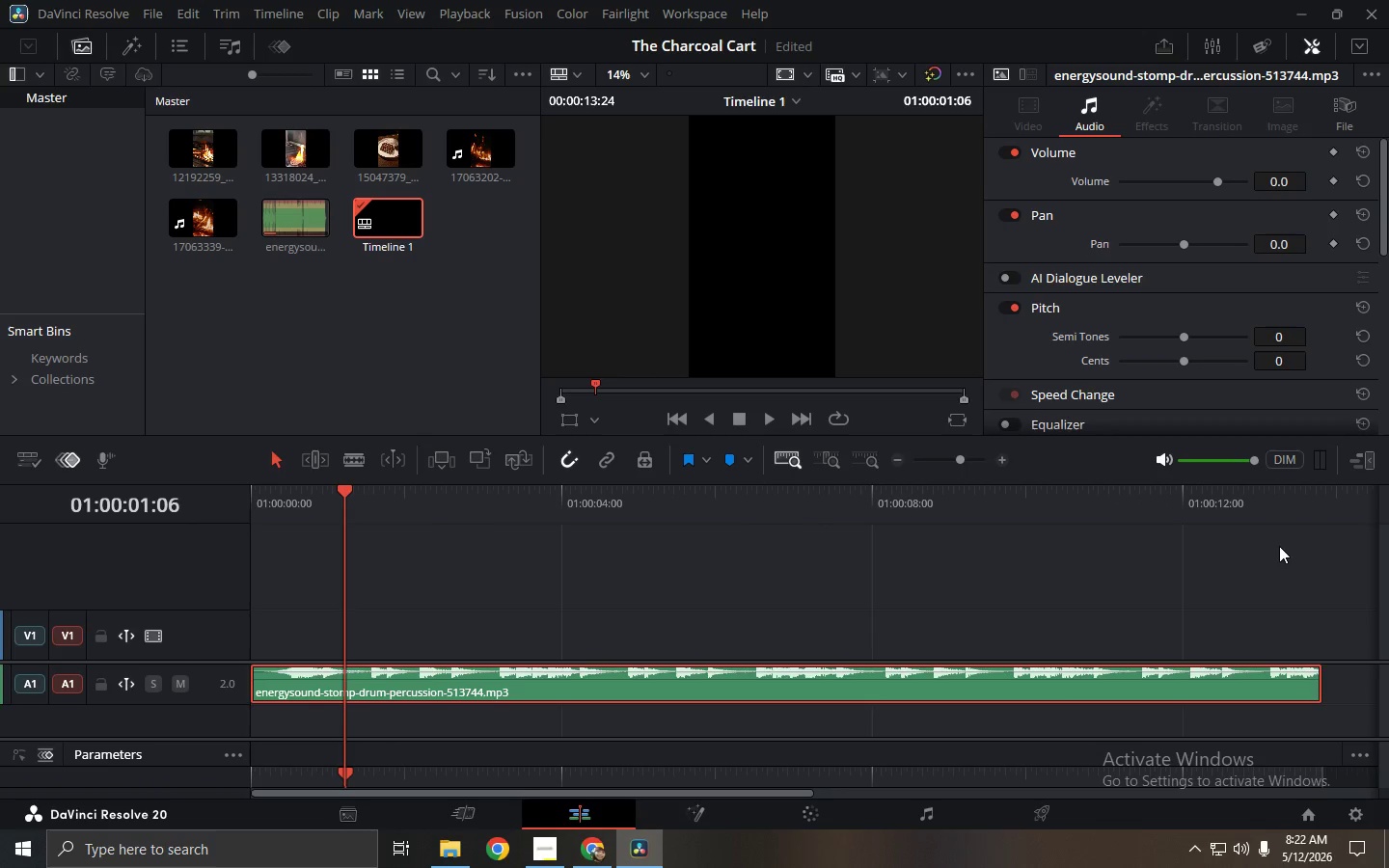 
left_click_drag(start_coordinate=[1265, 505], to_coordinate=[1273, 505])
 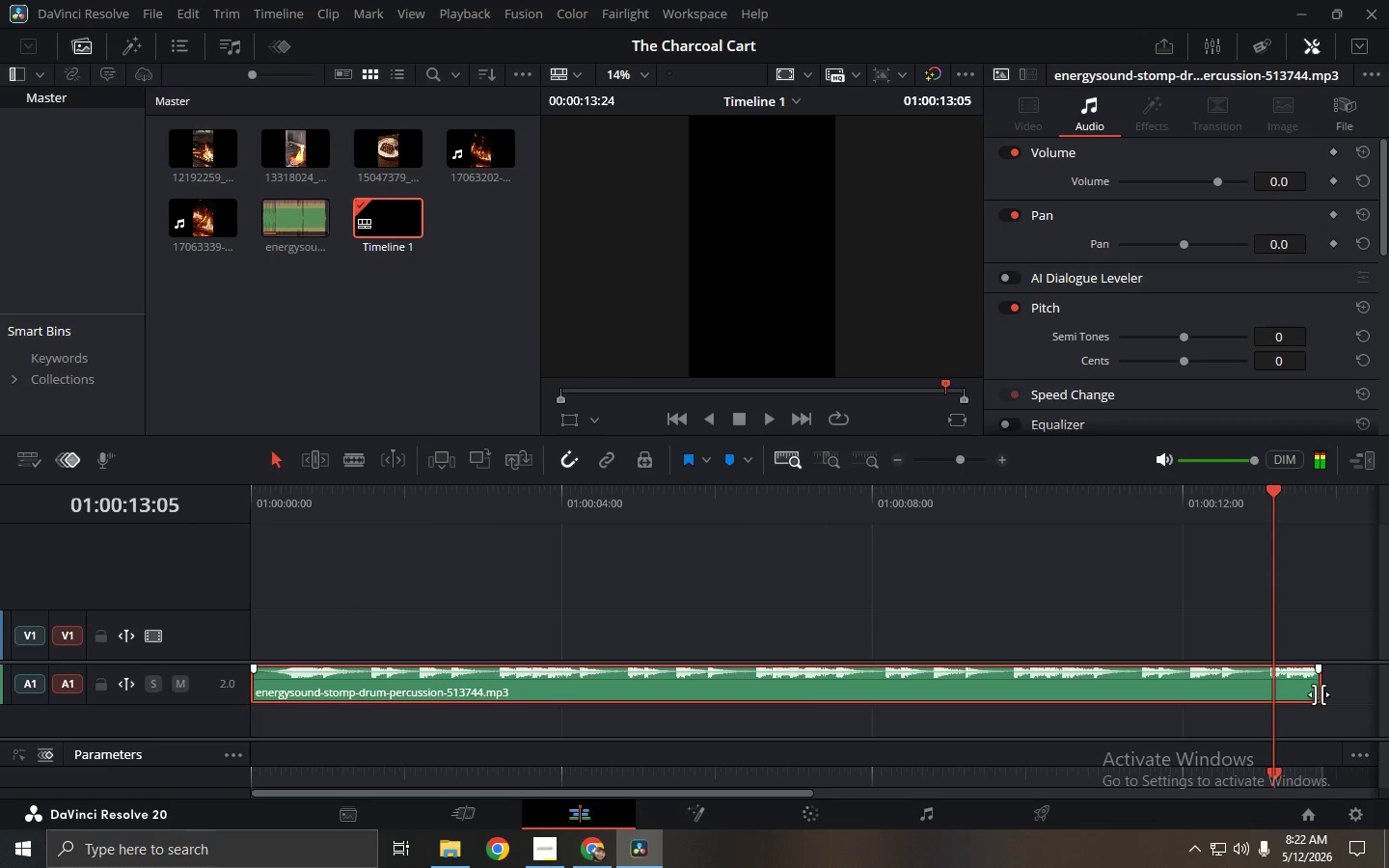 
left_click_drag(start_coordinate=[1321, 694], to_coordinate=[534, 695])
 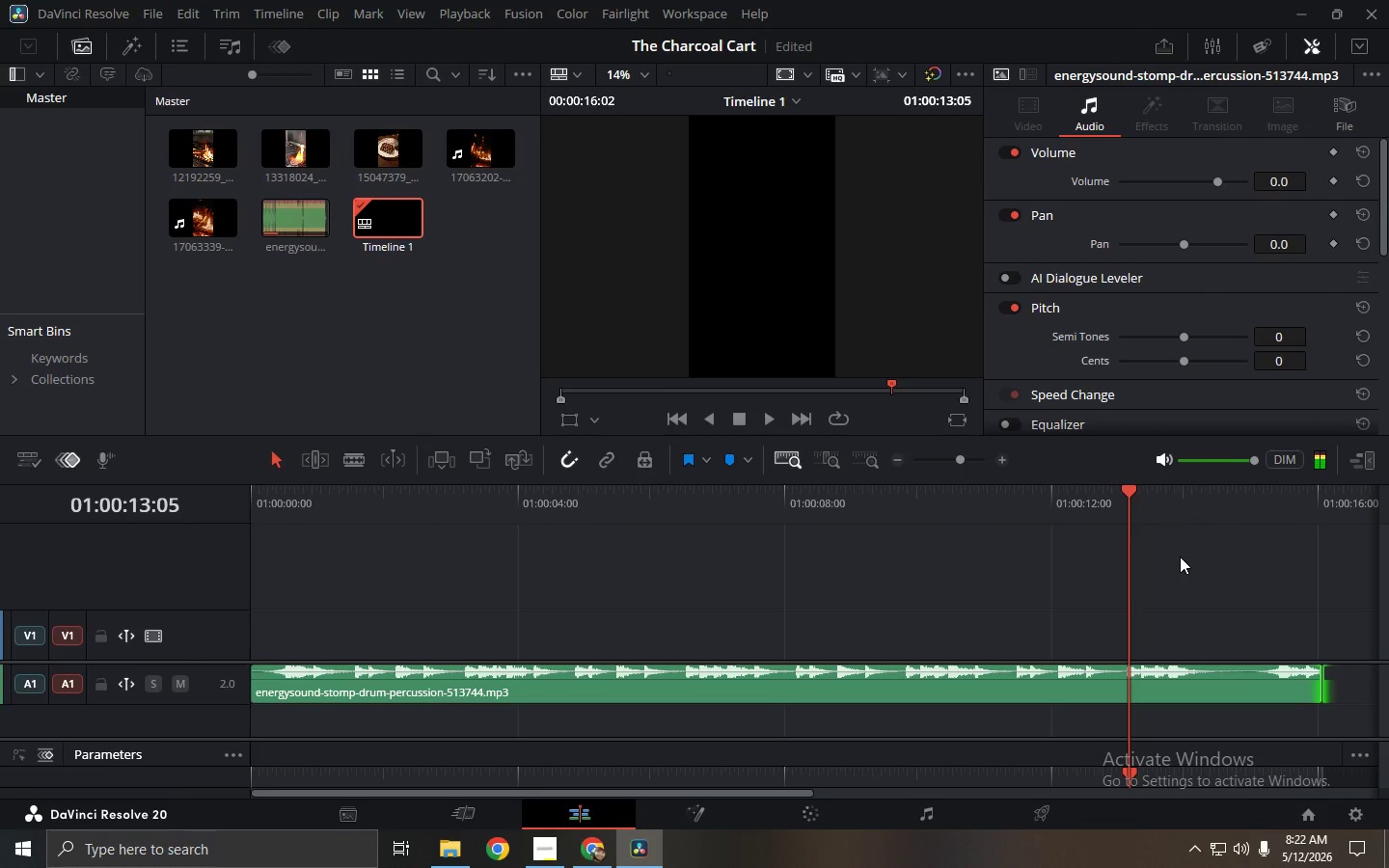 
left_click_drag(start_coordinate=[1172, 492], to_coordinate=[1251, 510])
 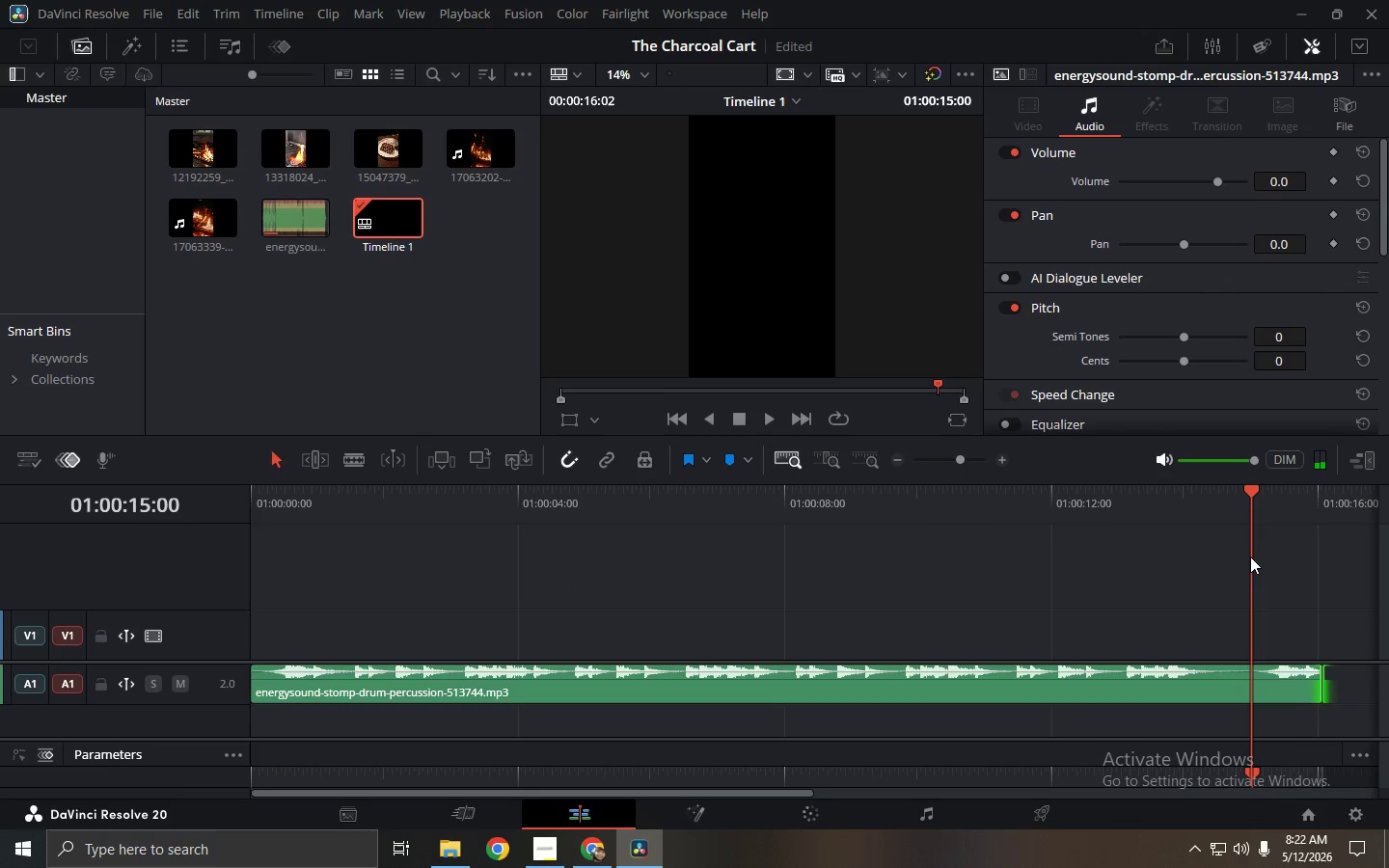 
key(Control+ControlLeft)
 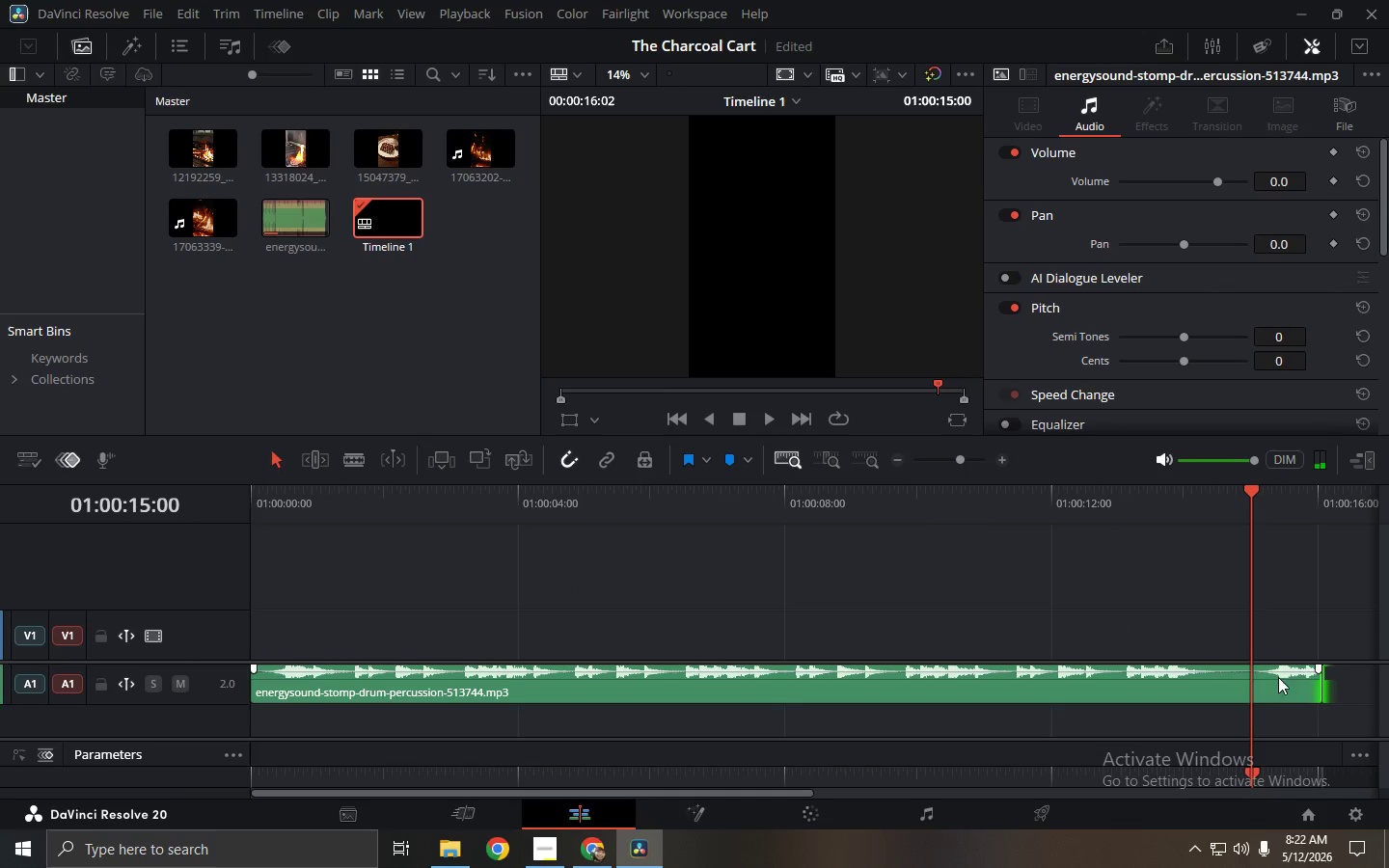 
key(Control+B)
 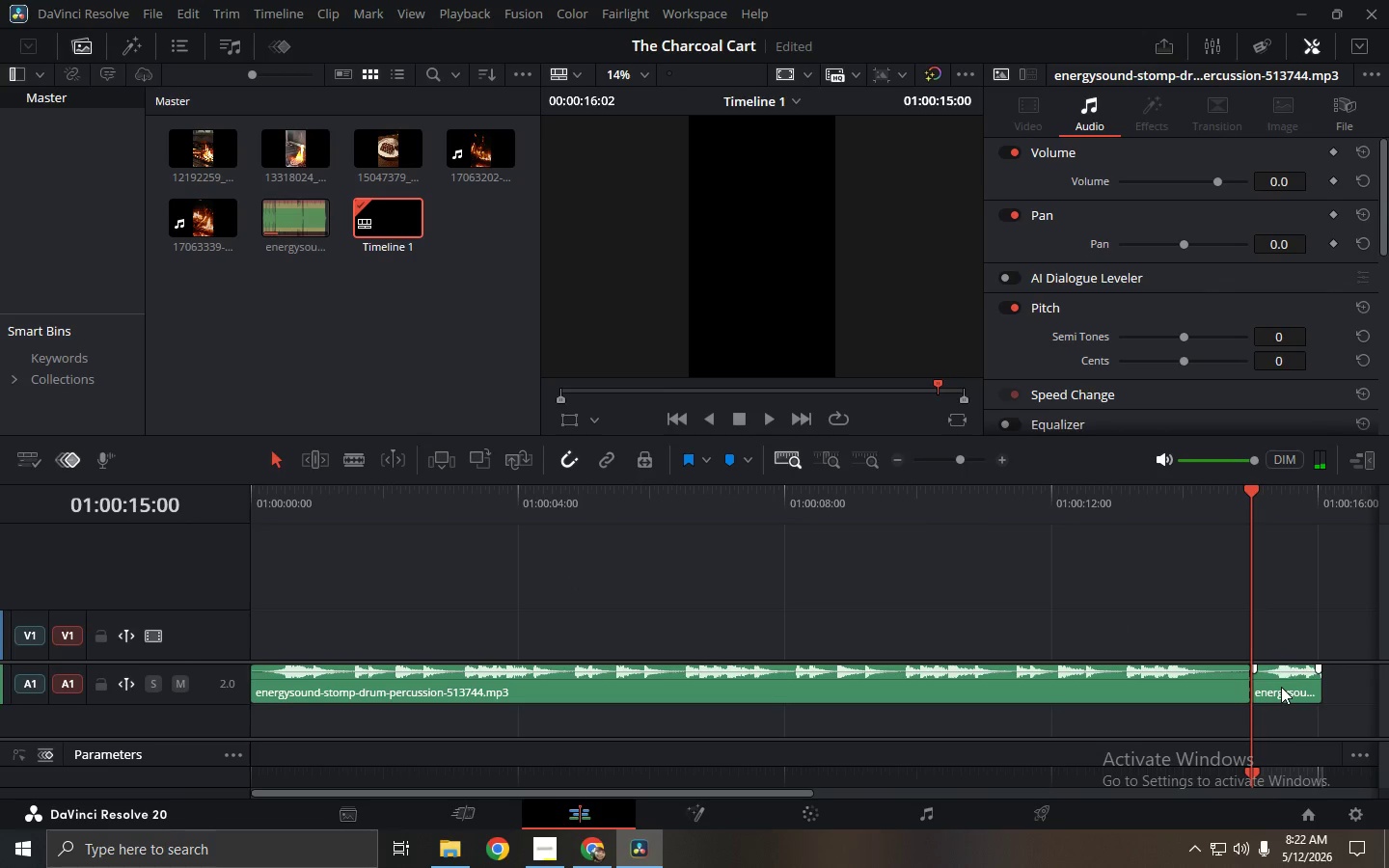 
left_click([1281, 687])
 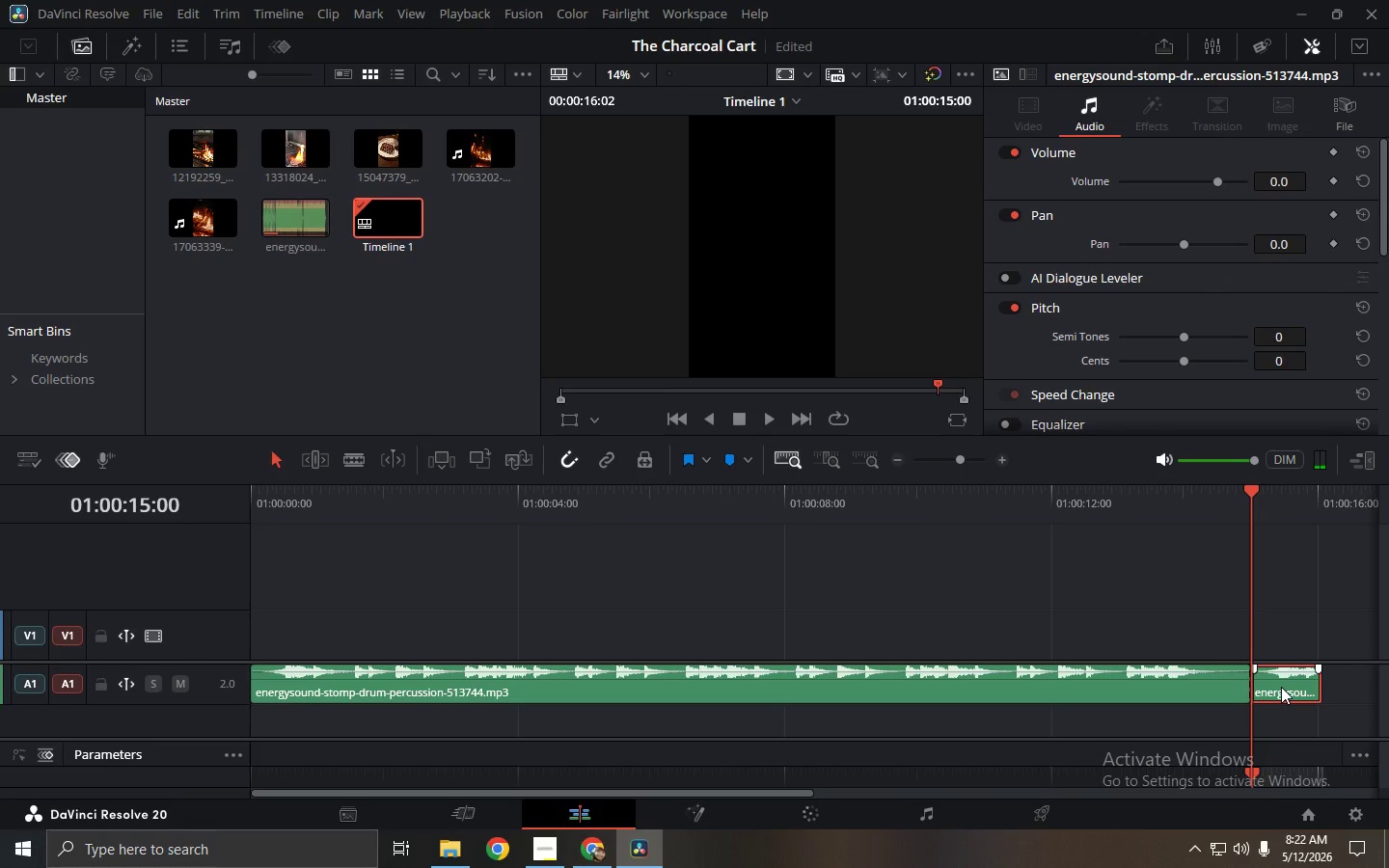 
key(Backspace)
 